 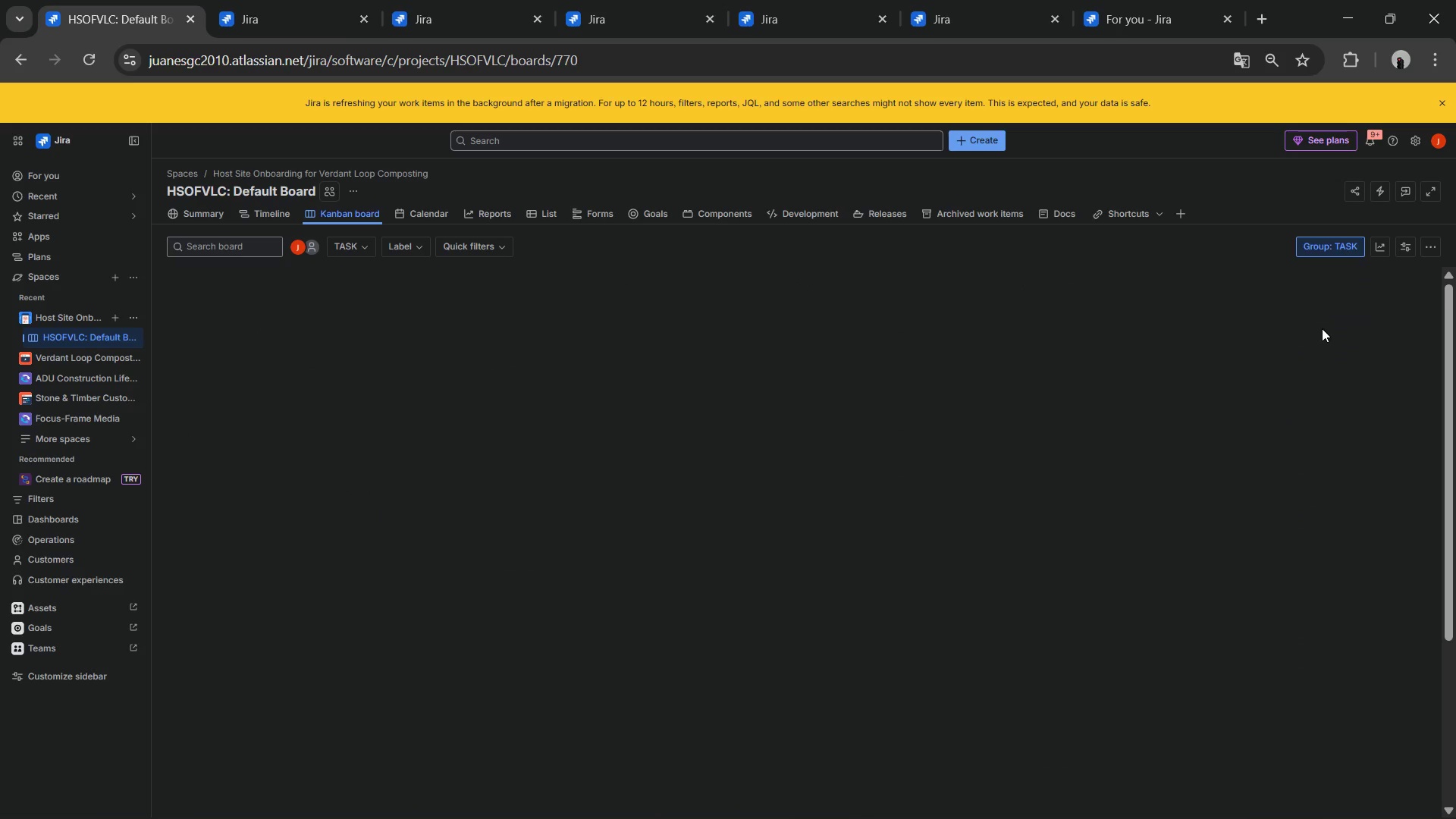 
left_click([1327, 276])
 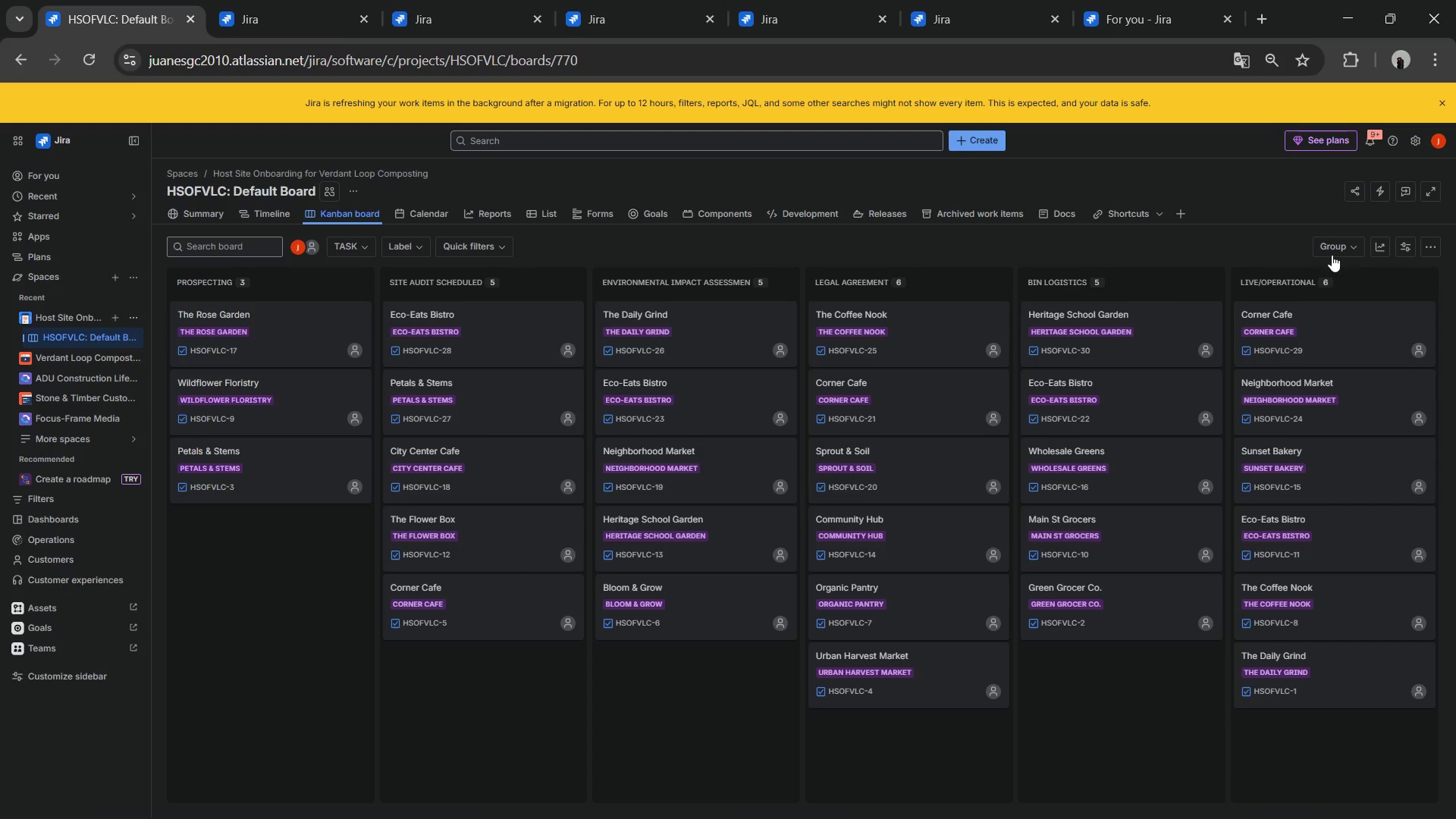 
left_click([1335, 247])
 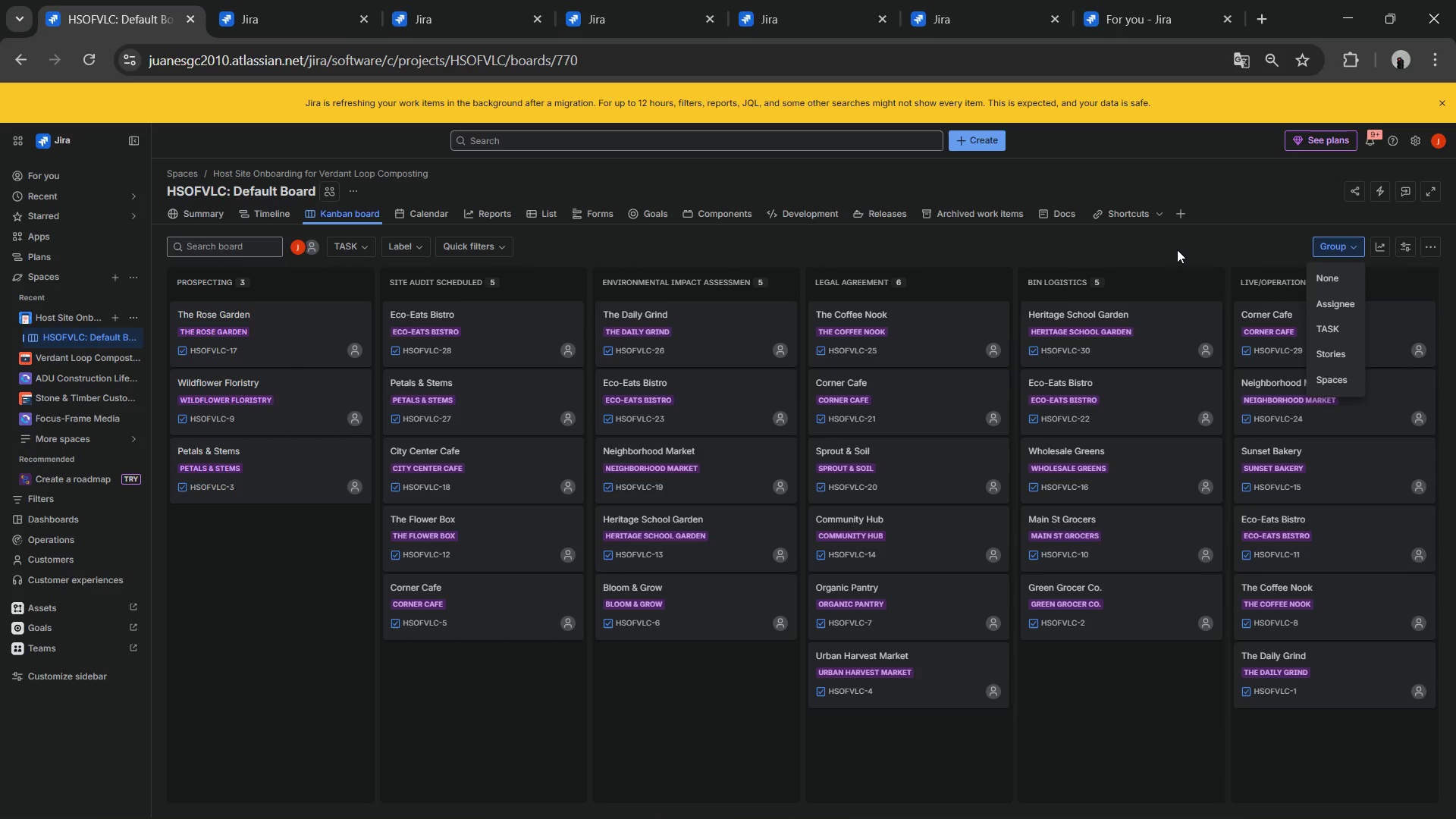 
left_click([1174, 240])
 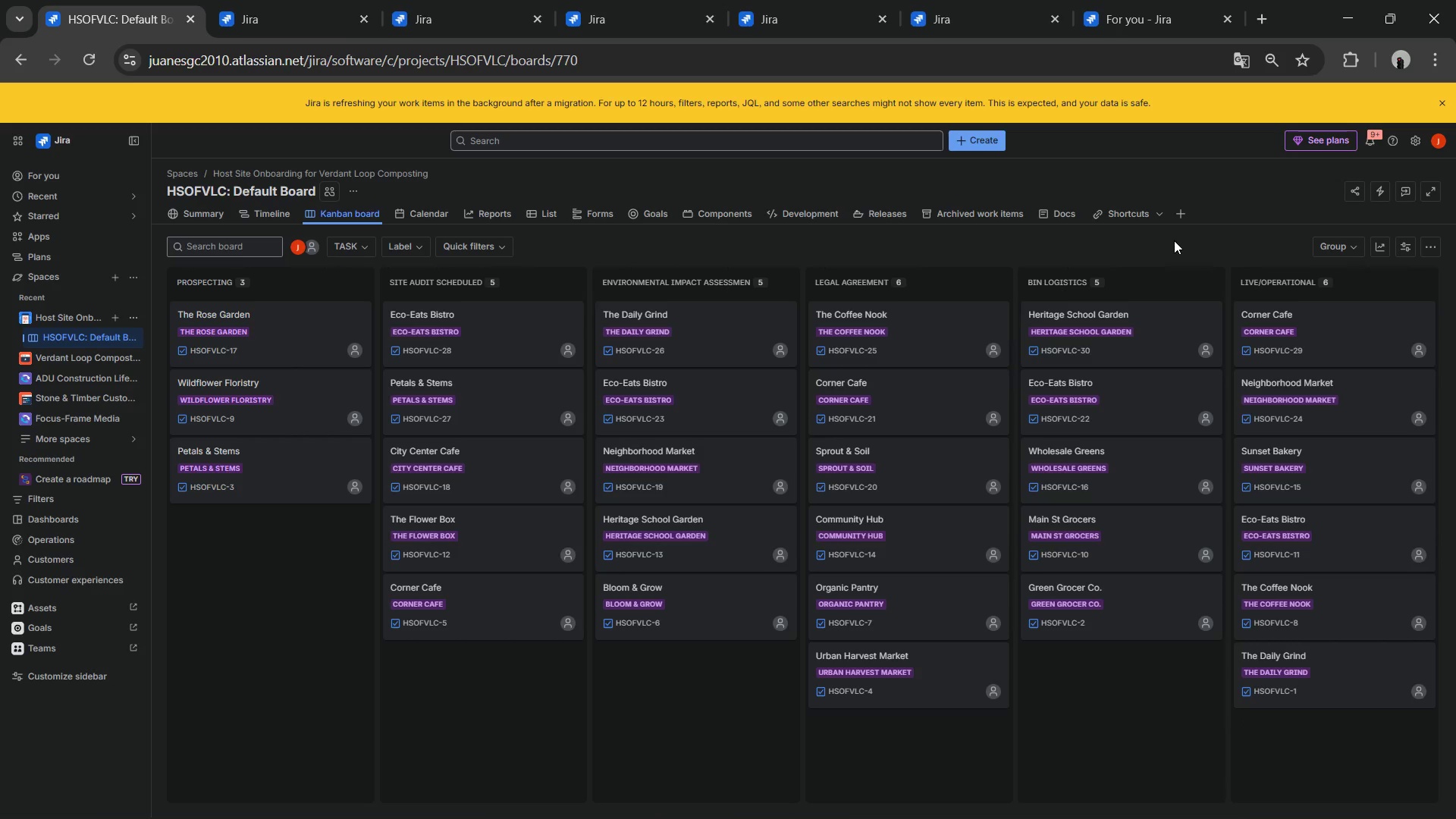 
scroll: coordinate [1174, 240], scroll_direction: up, amount: 1.0
 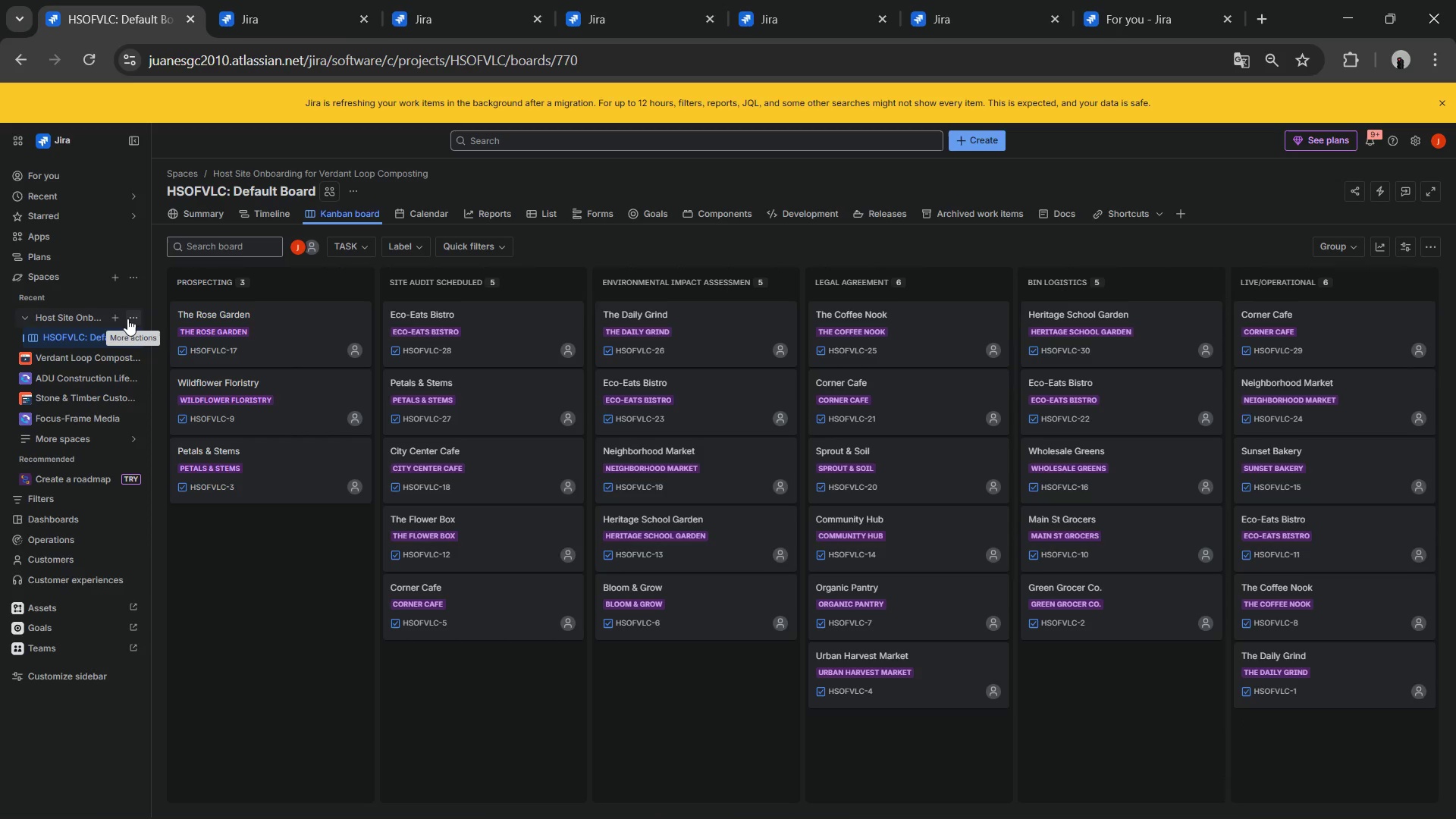 
left_click([127, 318])
 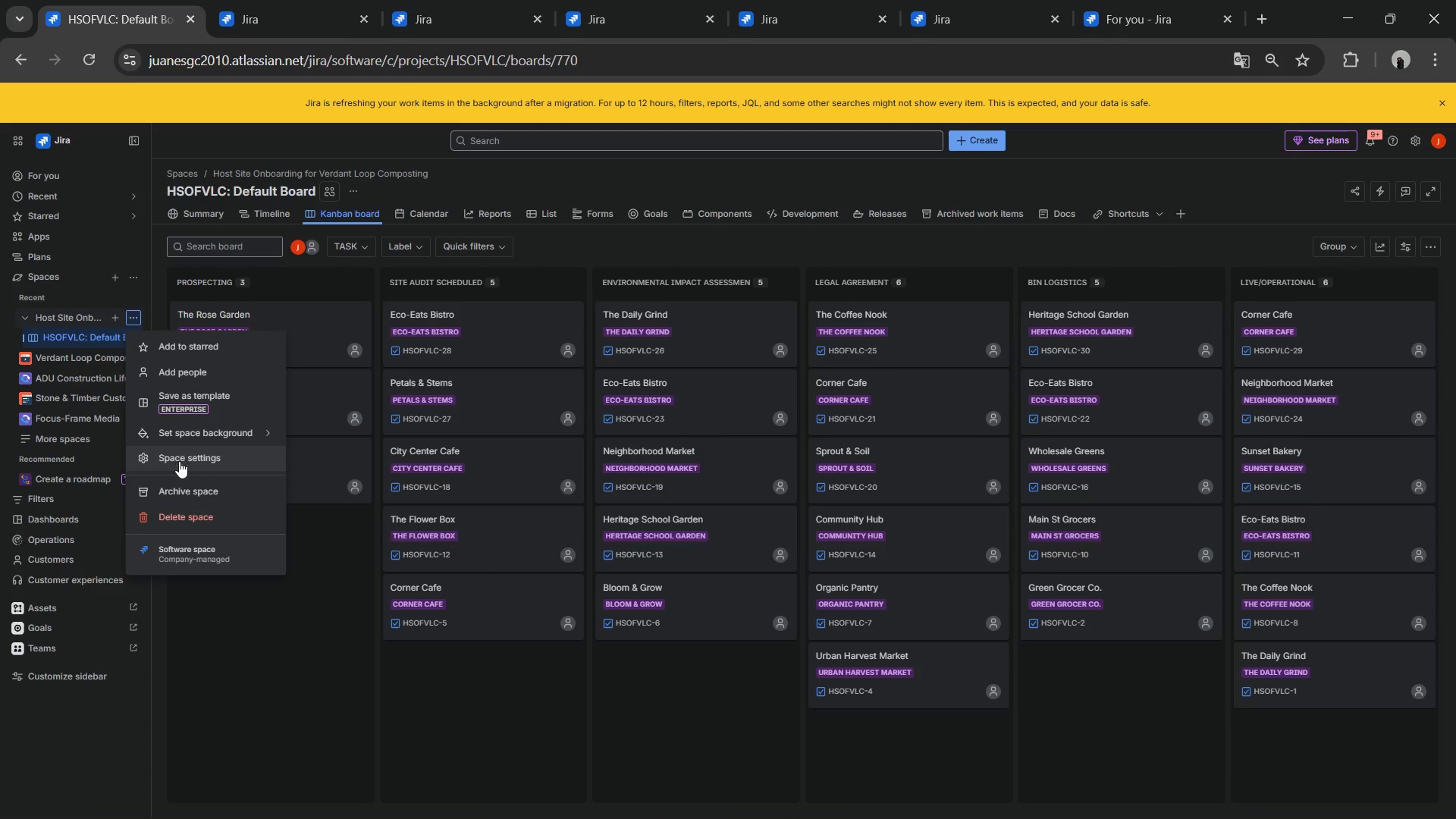 
left_click([175, 453])
 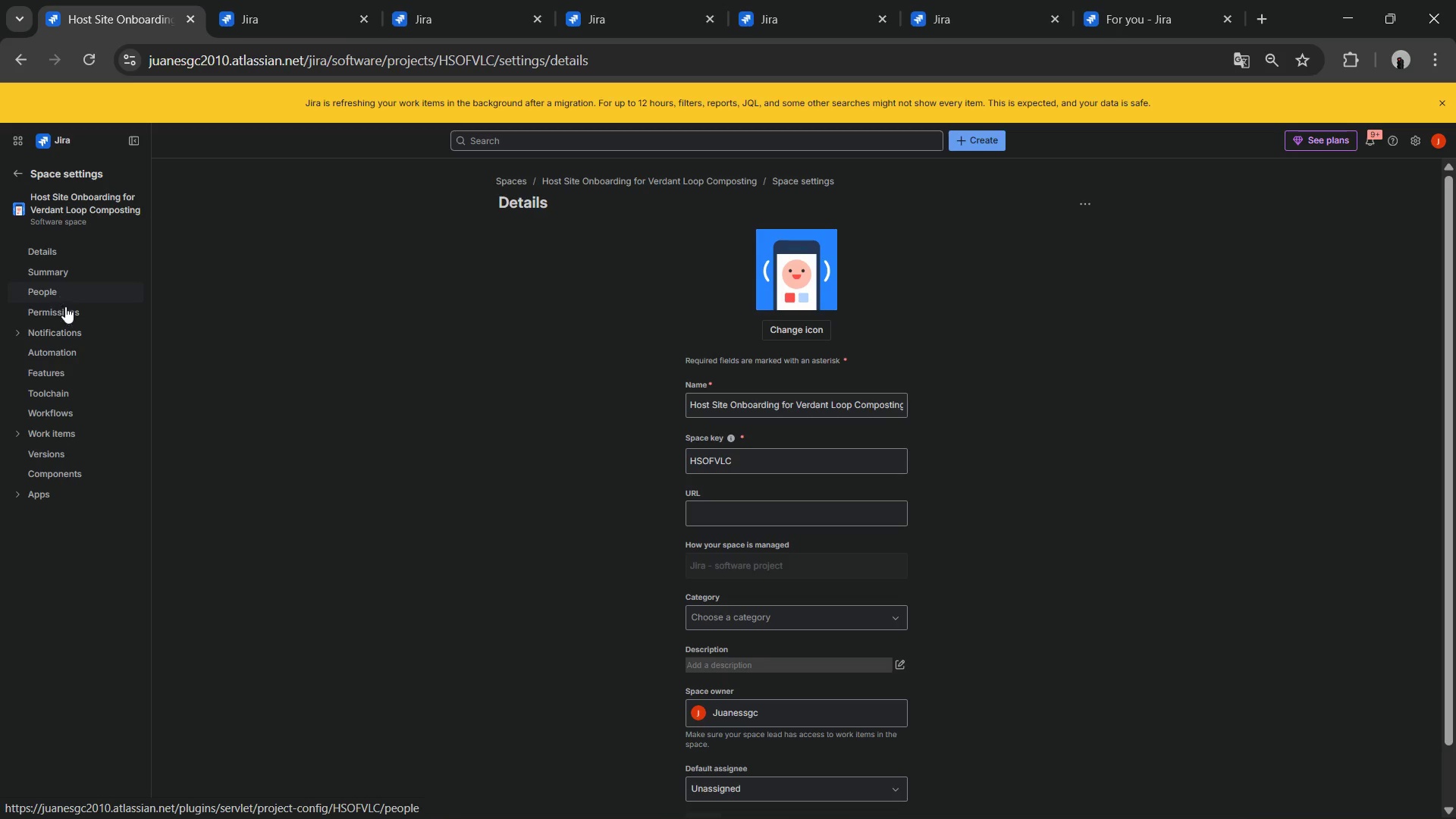 
left_click([61, 416])
 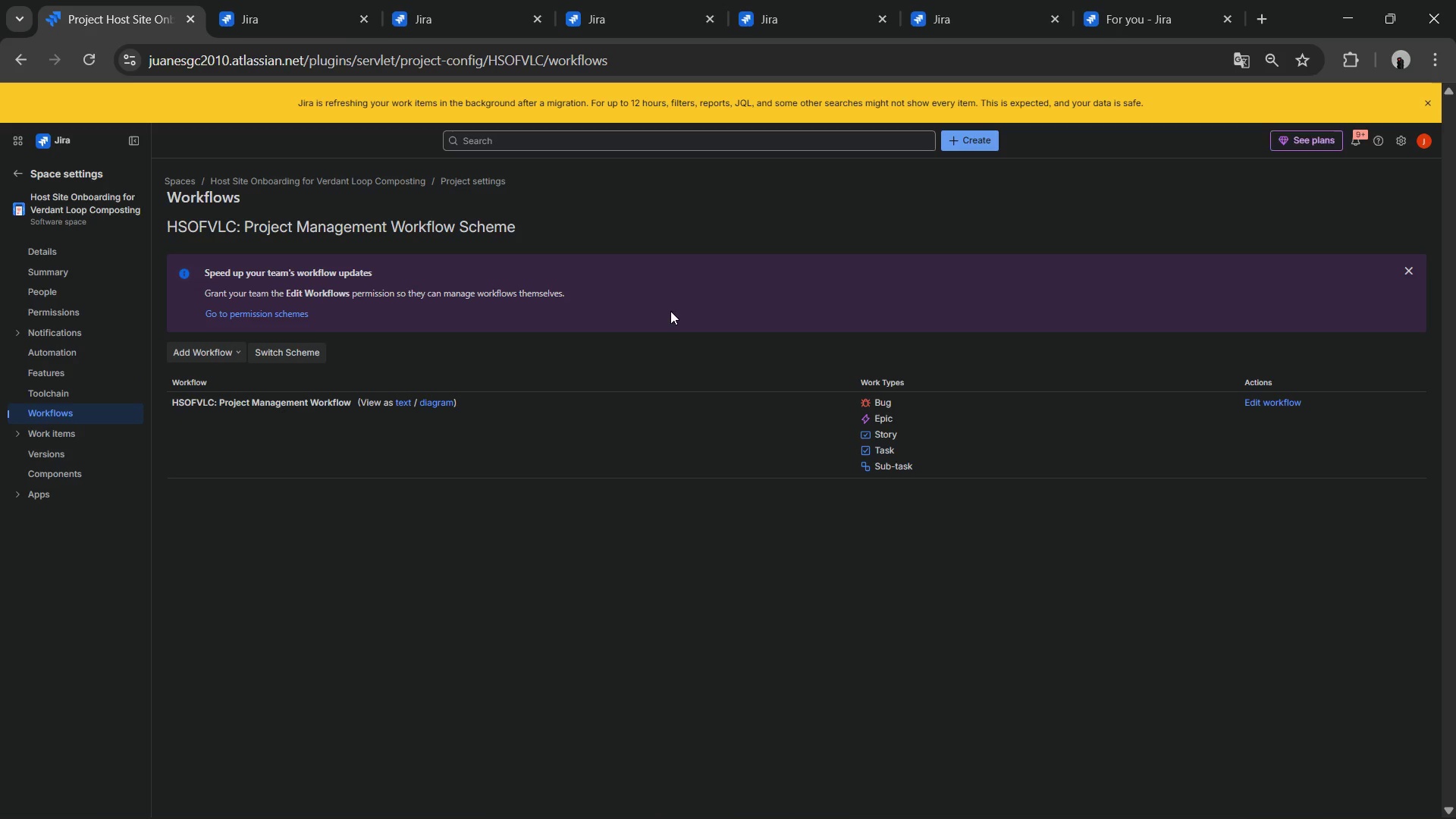 
left_click([1295, 403])
 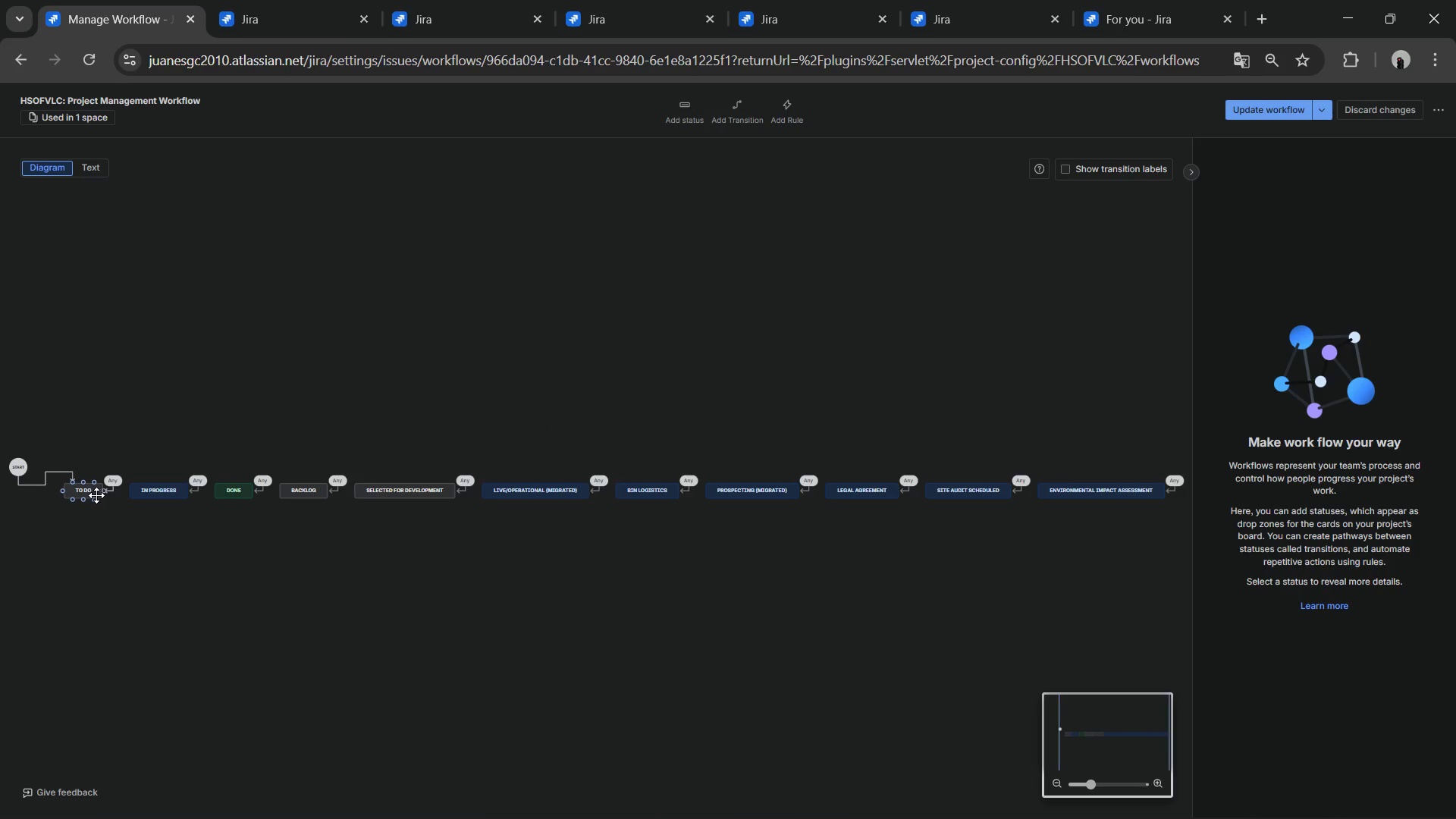 
left_click([71, 470])
 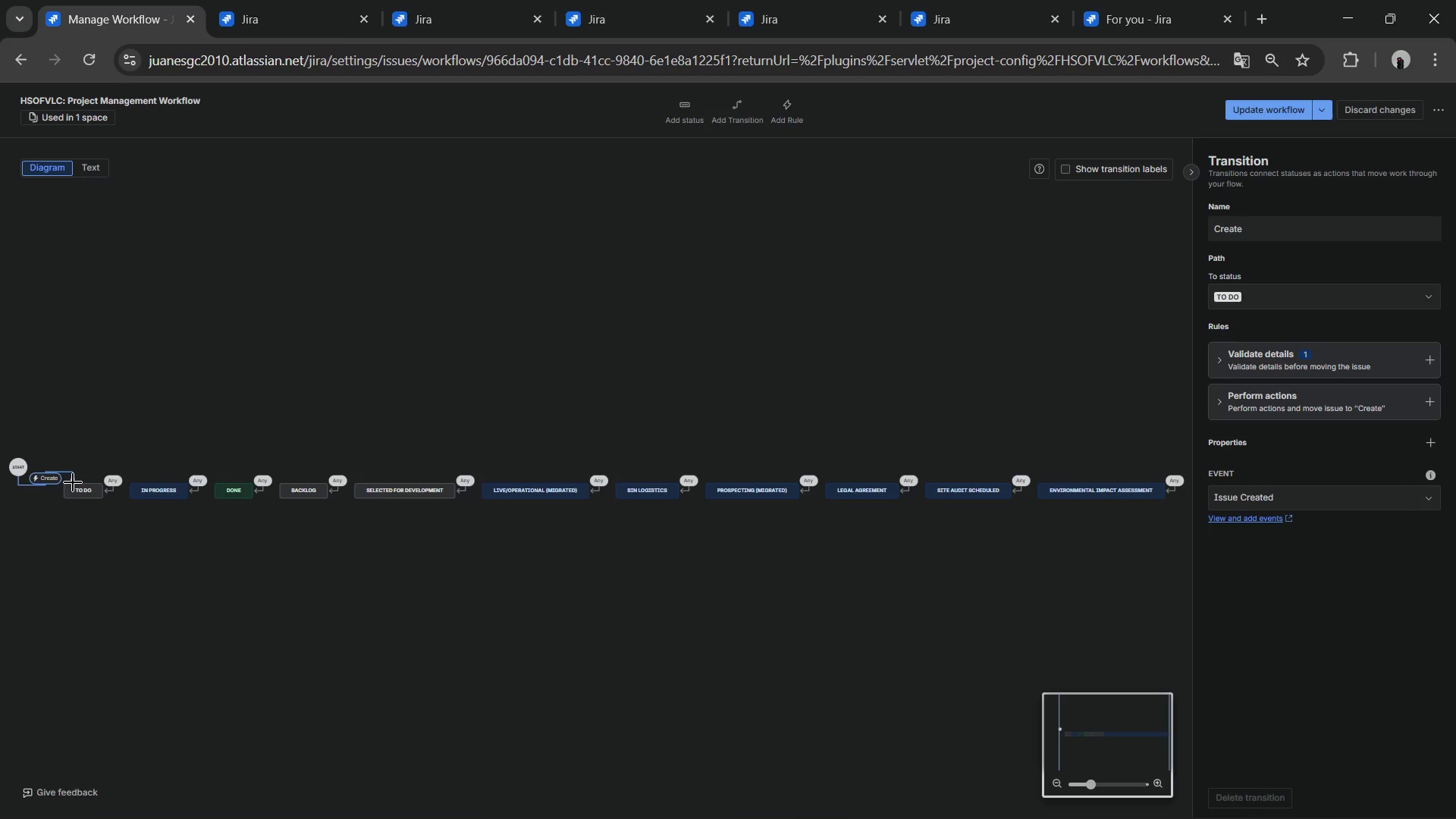 
left_click_drag(start_coordinate=[73, 482], to_coordinate=[751, 481])
 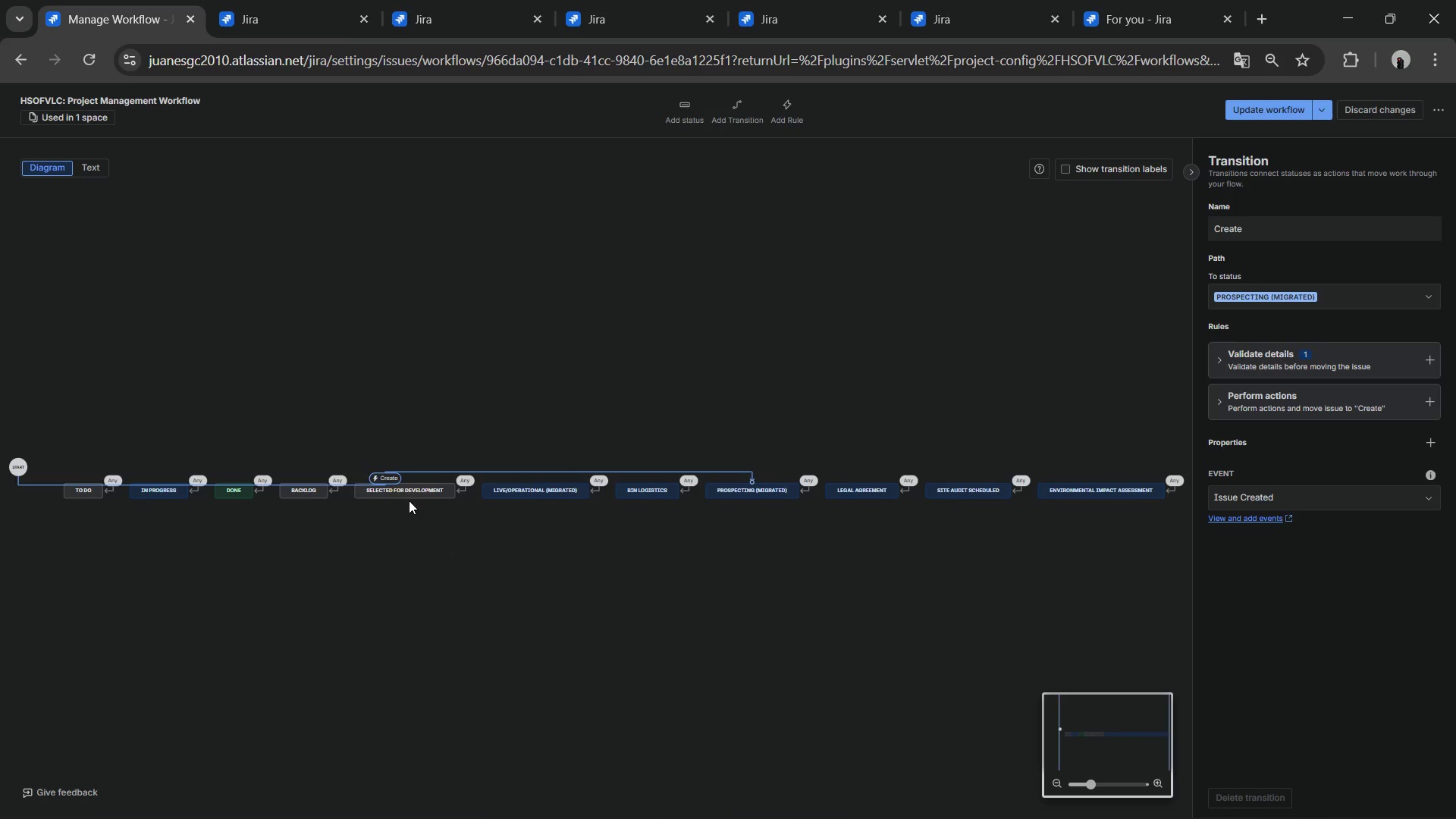 
left_click([406, 494])
 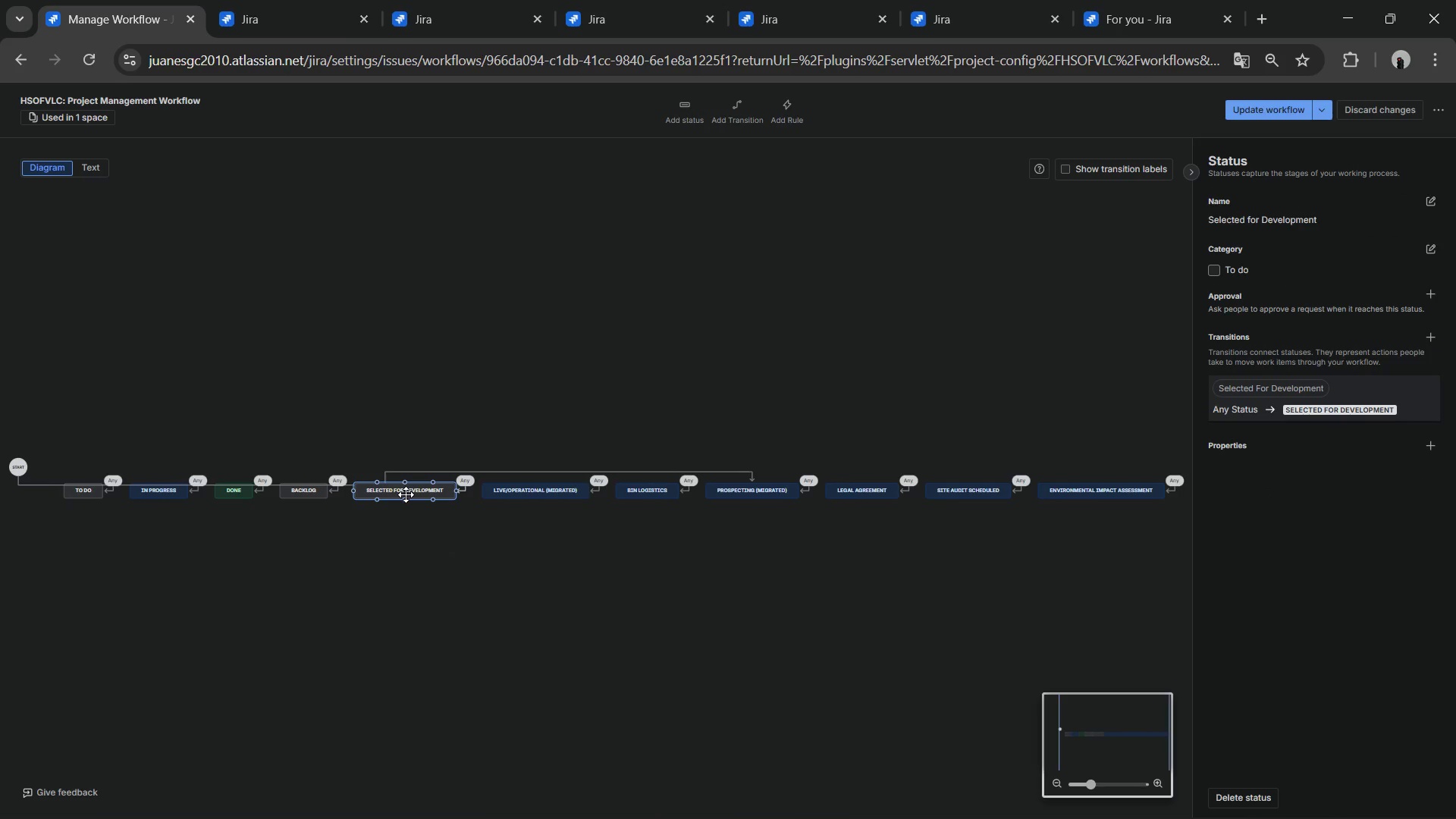 
key(Delete)
 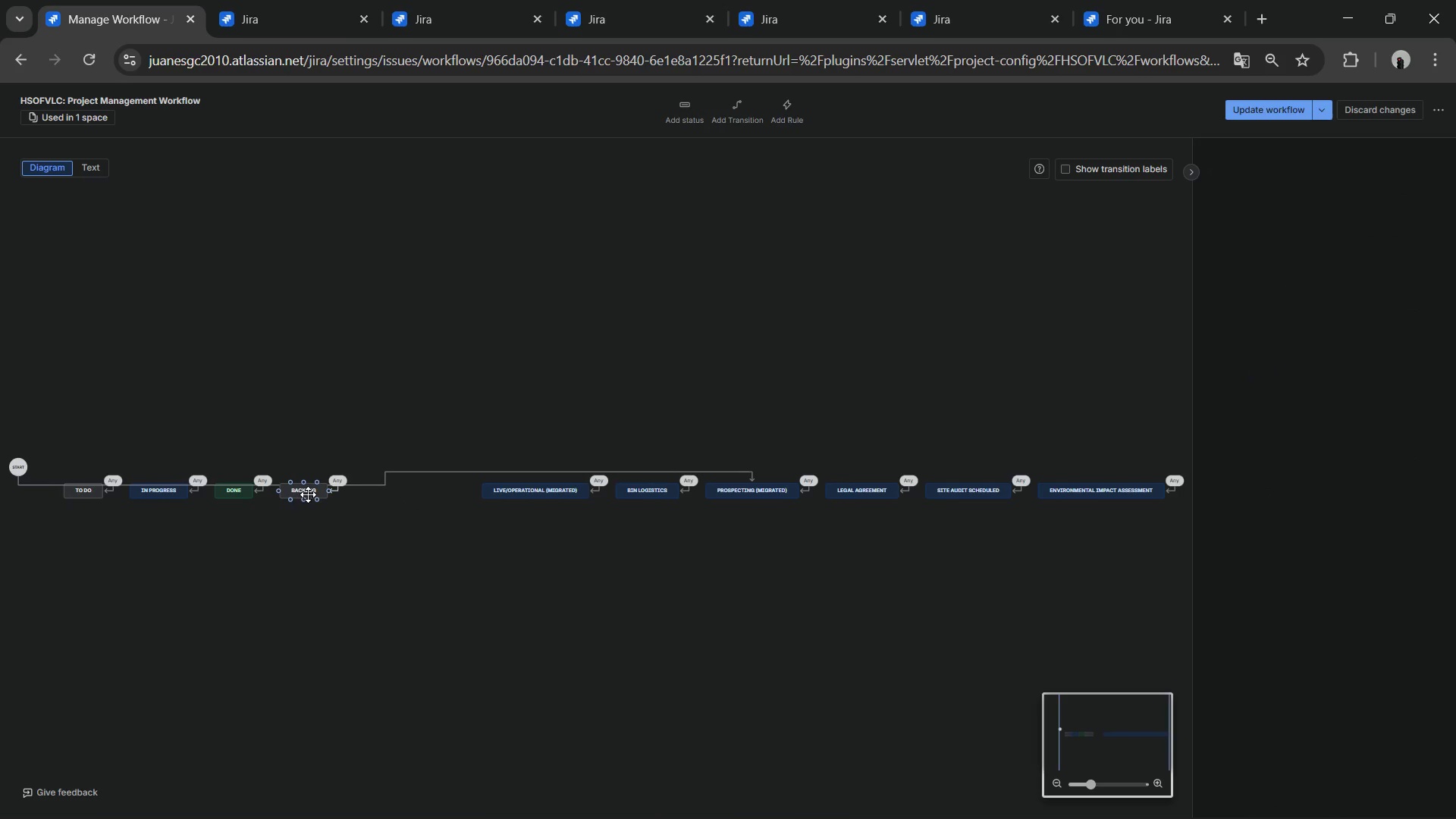 
left_click([301, 497])
 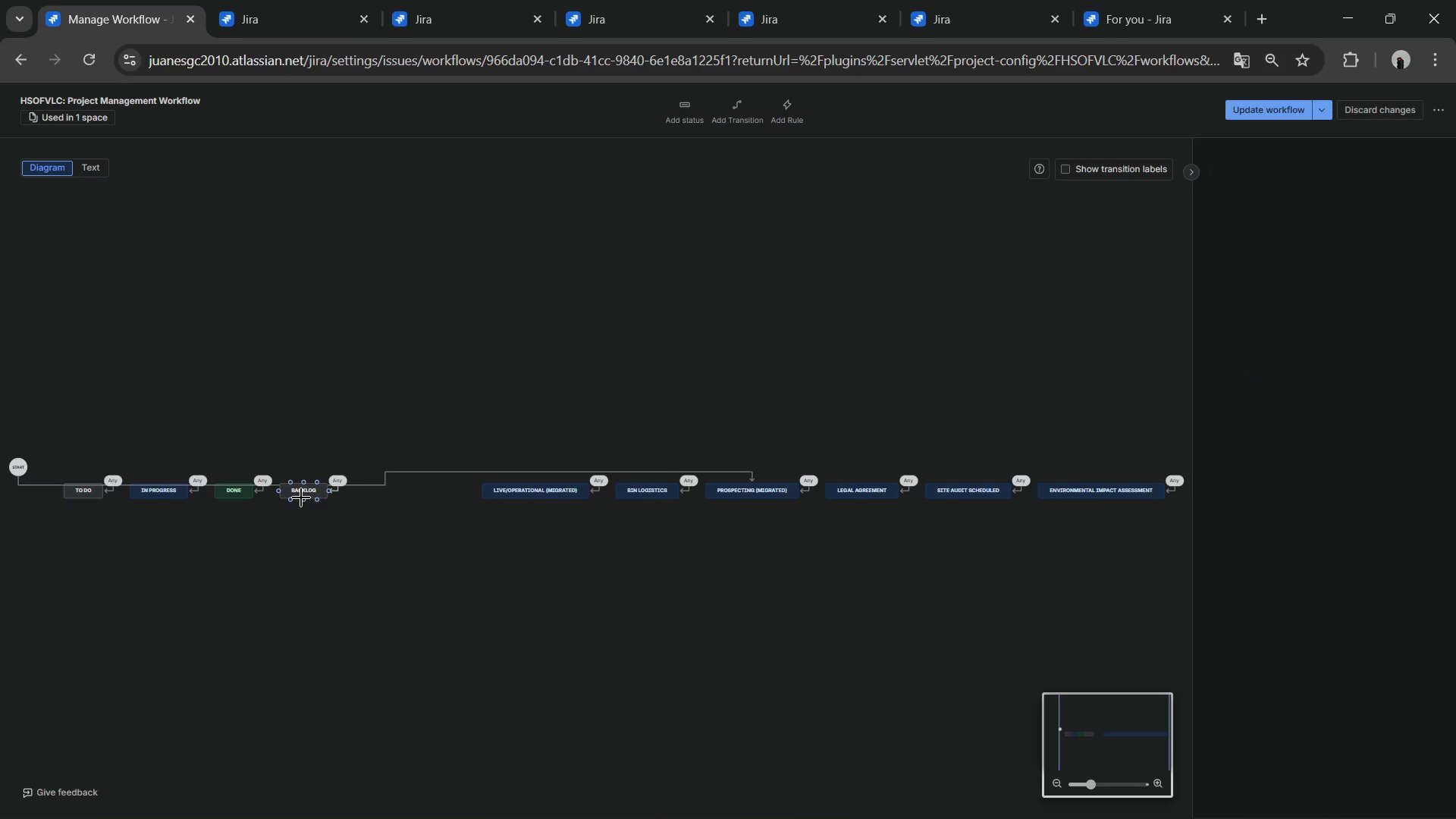 
key(Delete)
 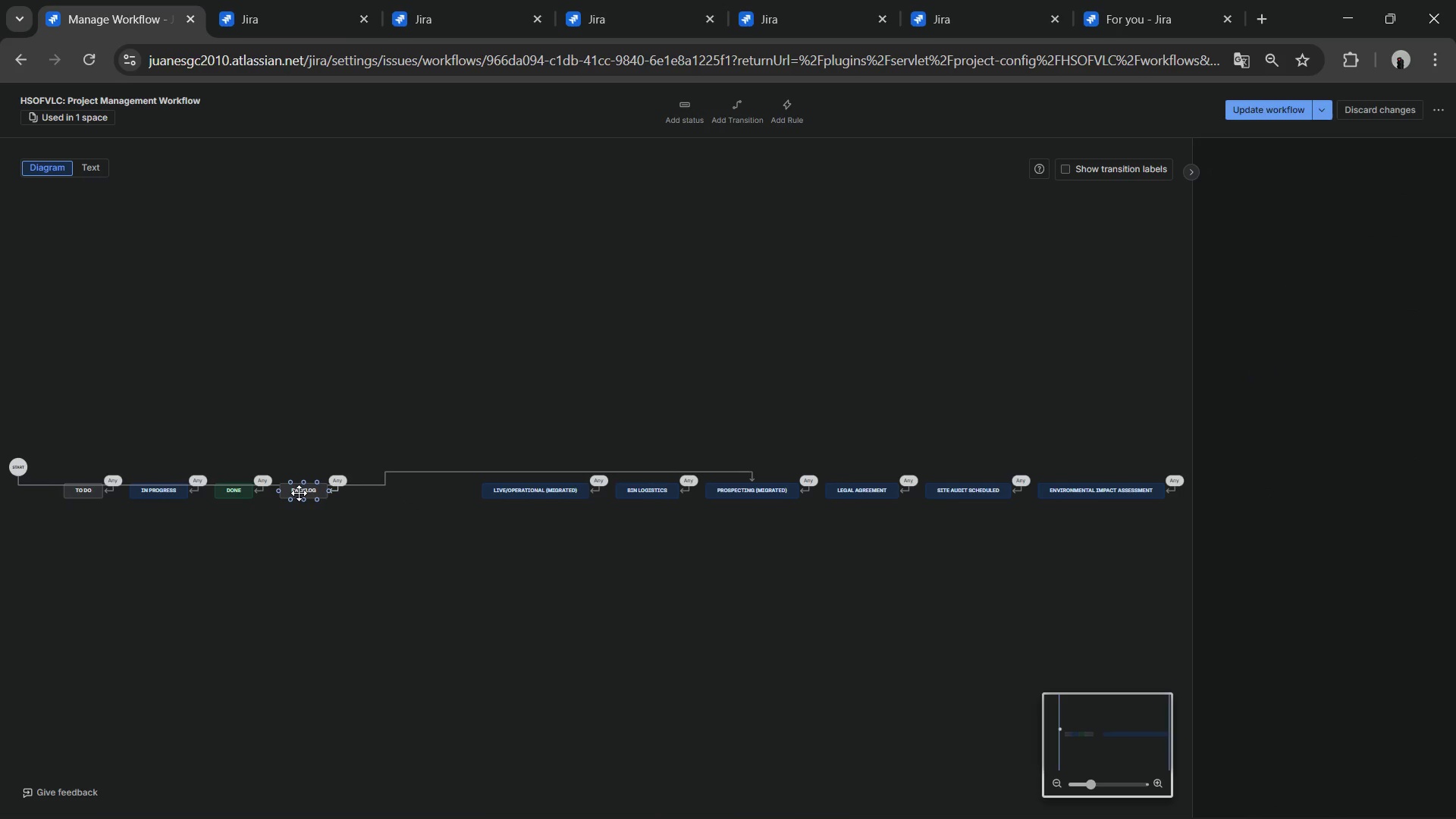 
left_click([299, 492])
 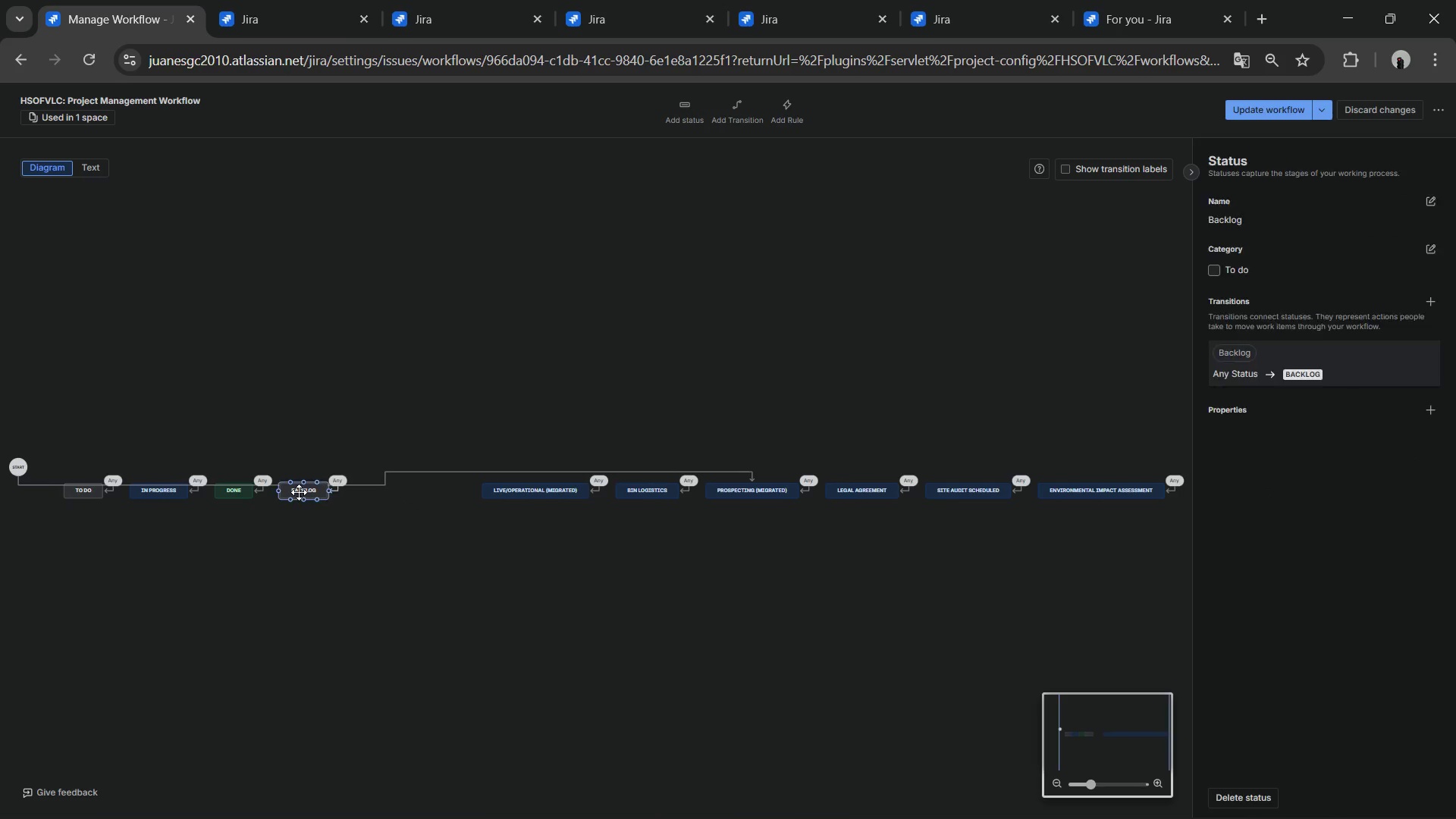 
key(Delete)
 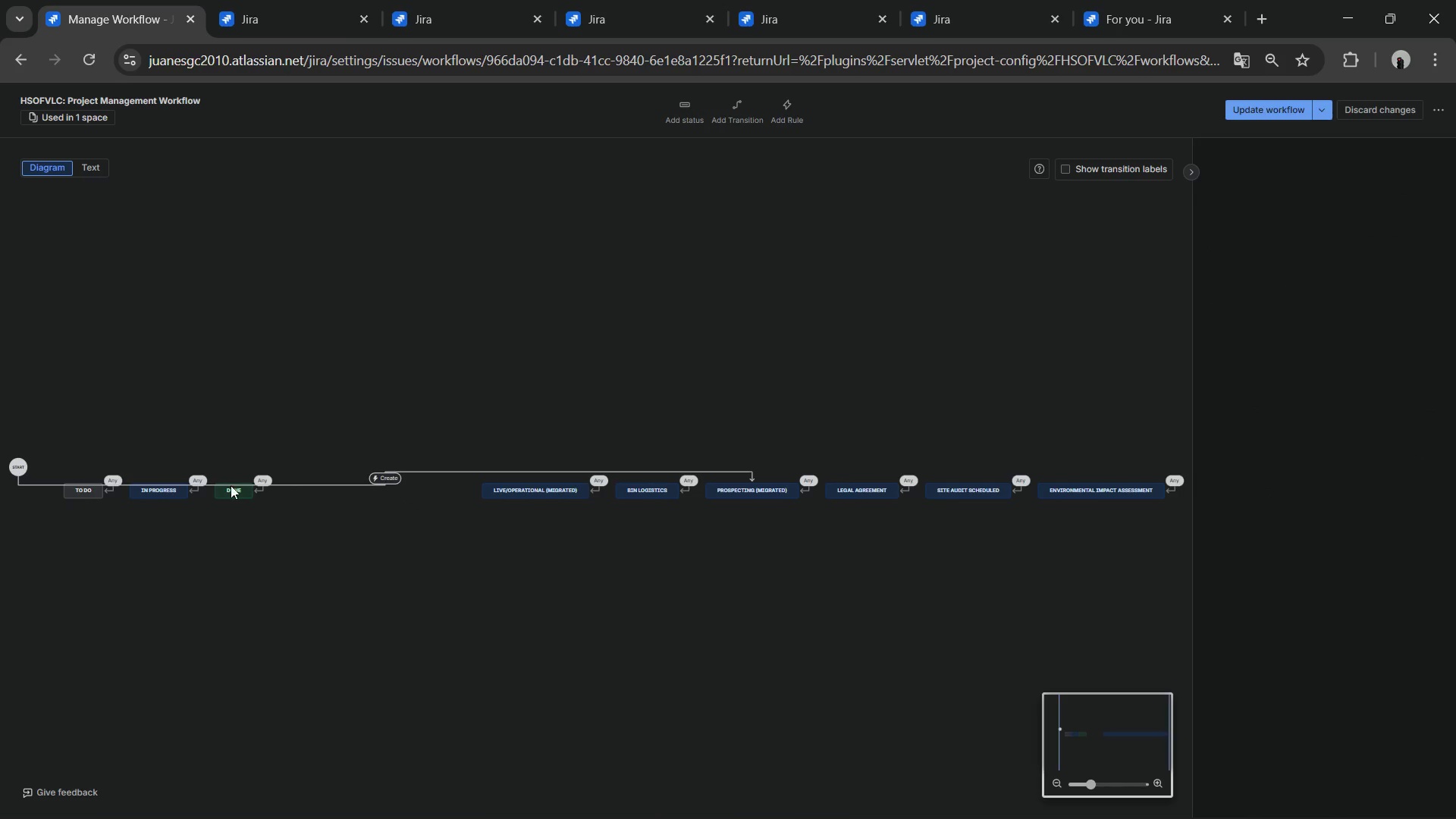 
left_click([231, 485])
 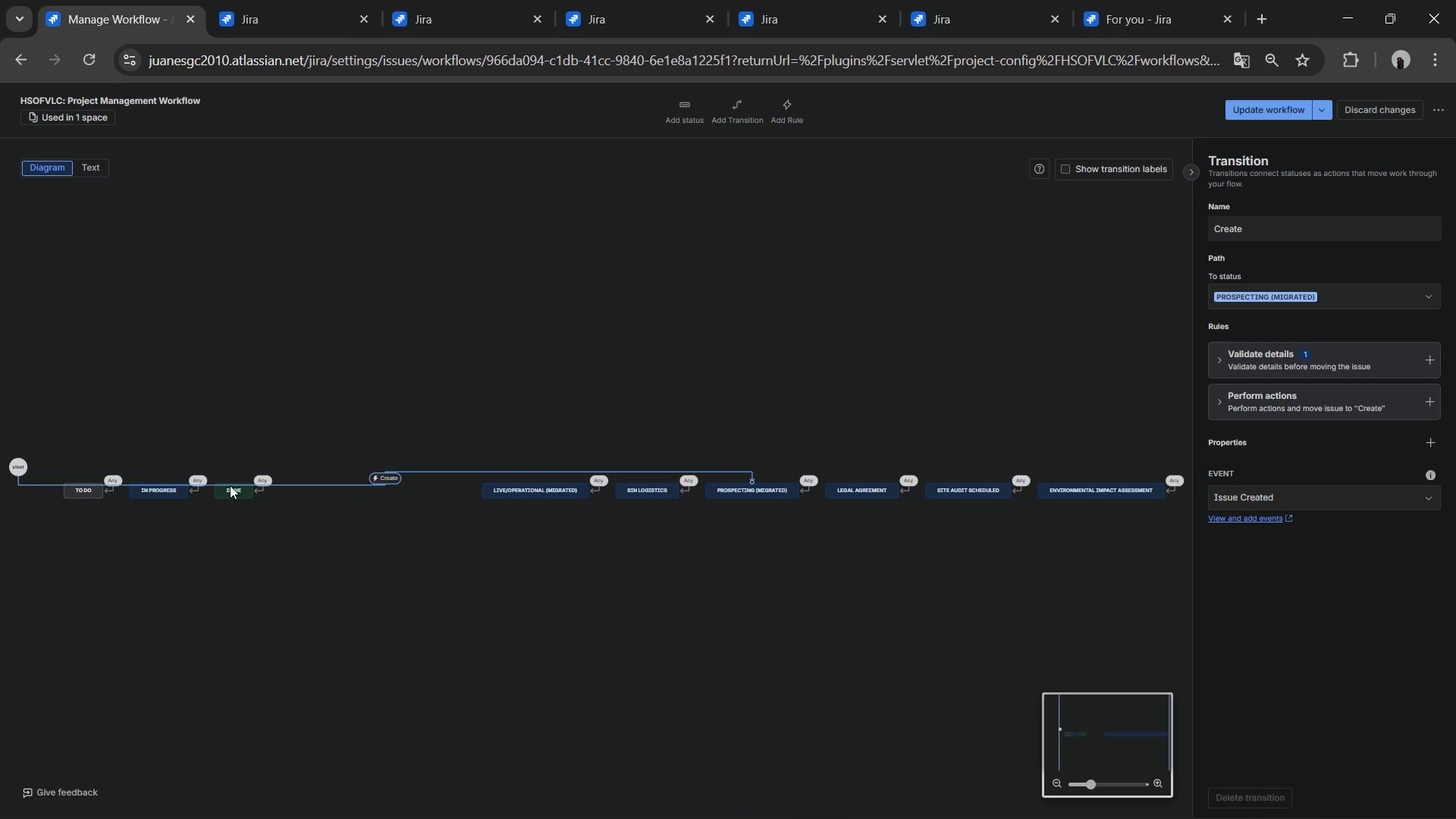 
key(Delete)
 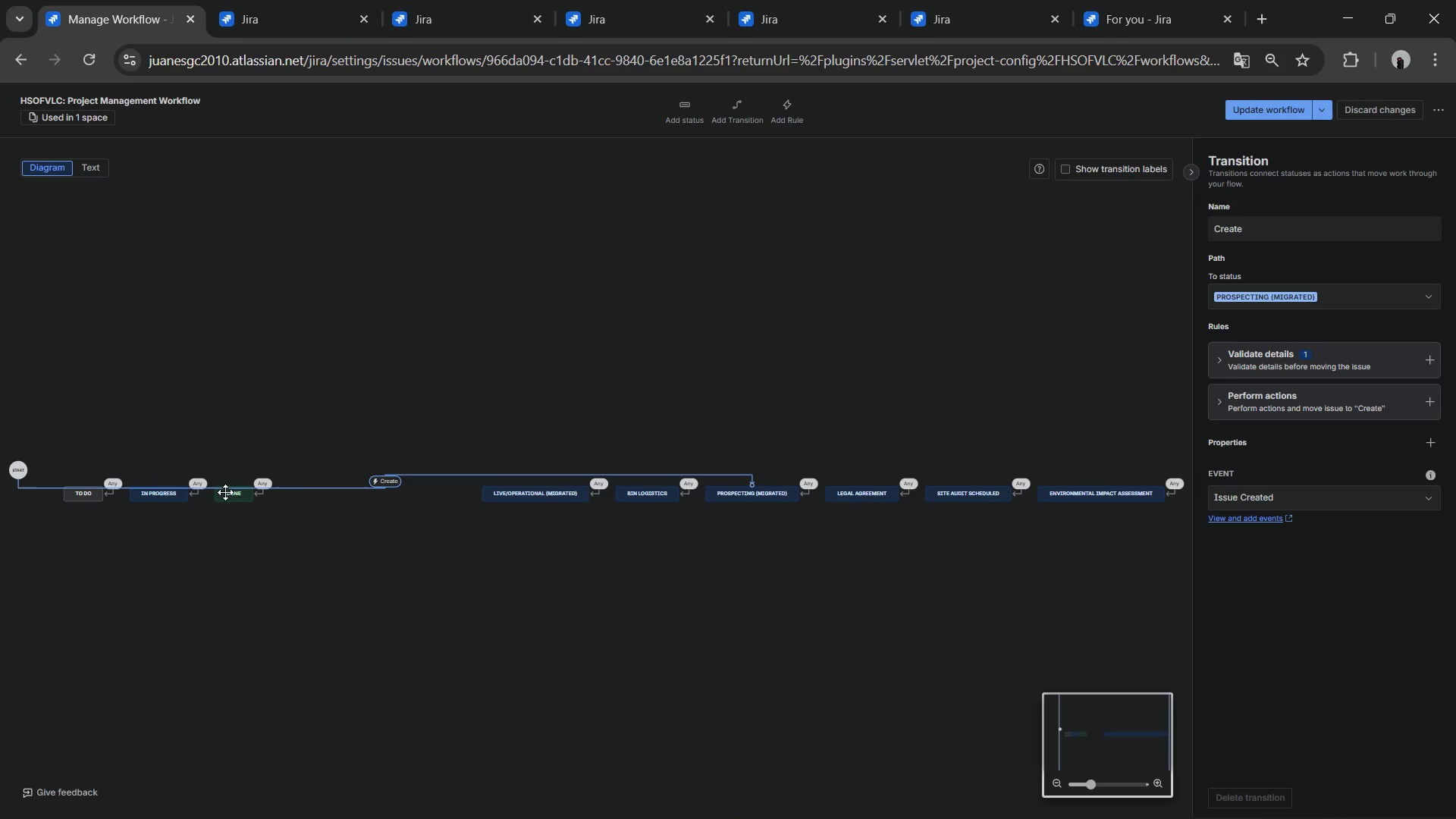 
left_click([225, 492])
 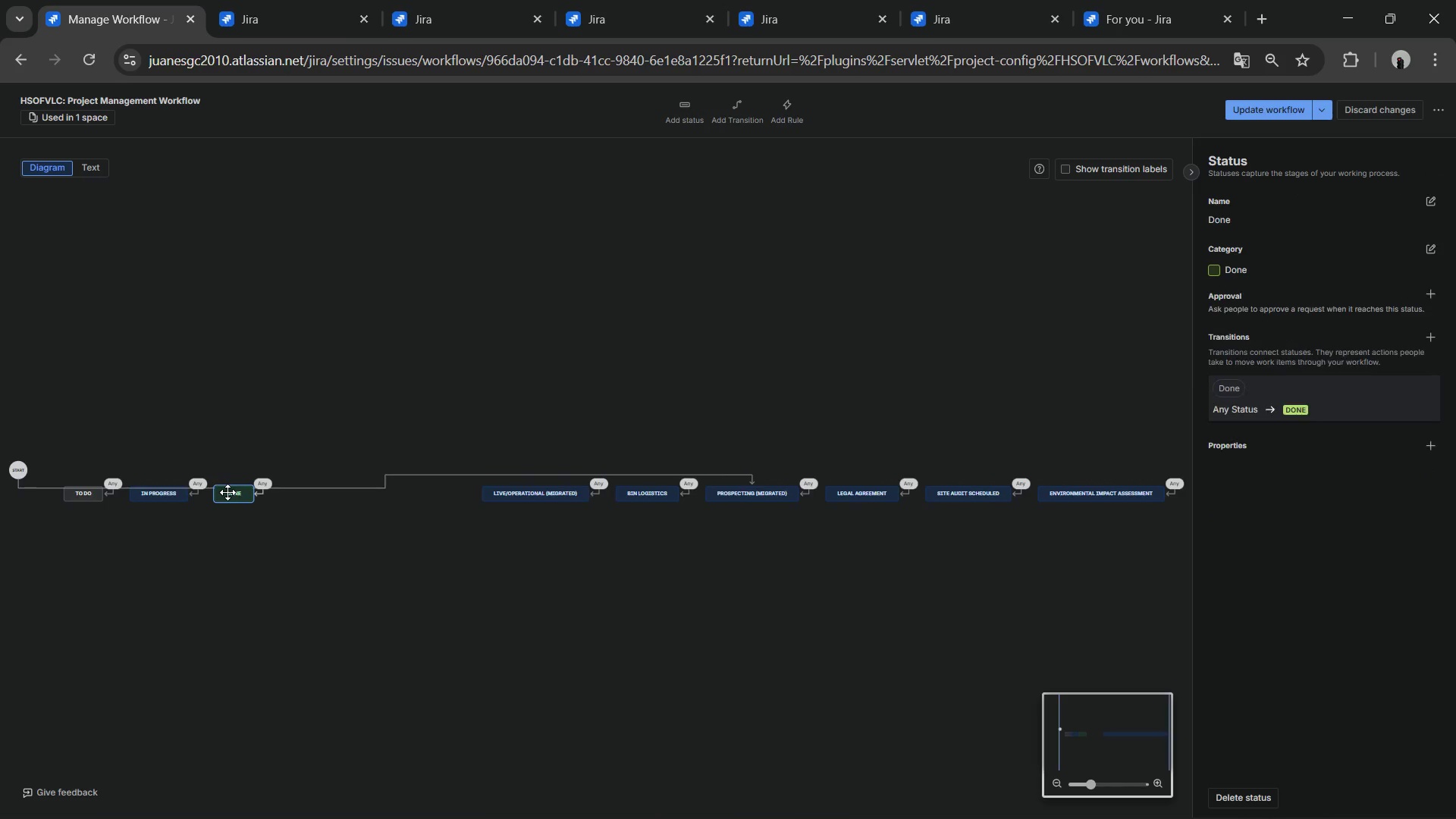 
key(Delete)
 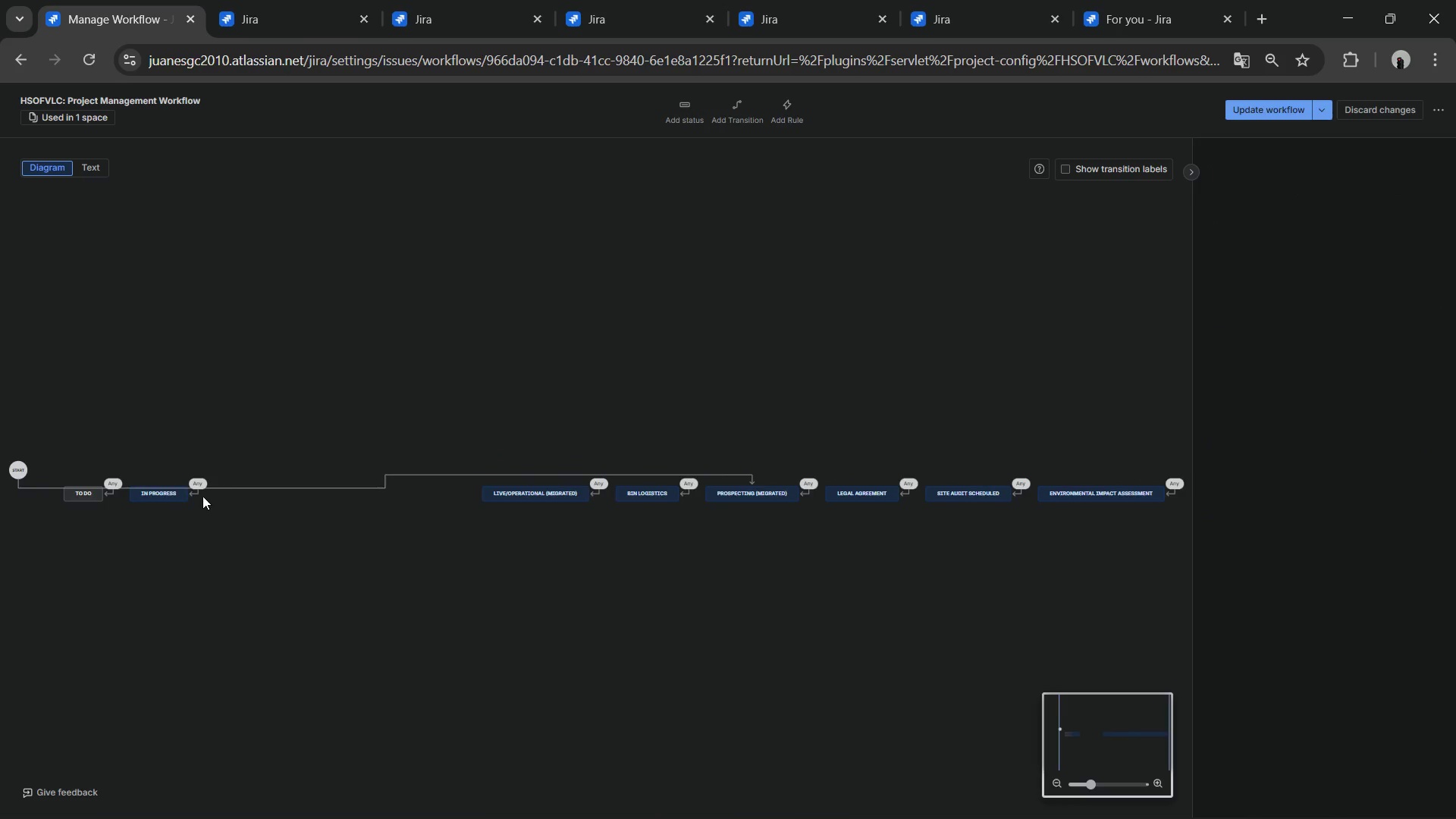 
left_click([174, 498])
 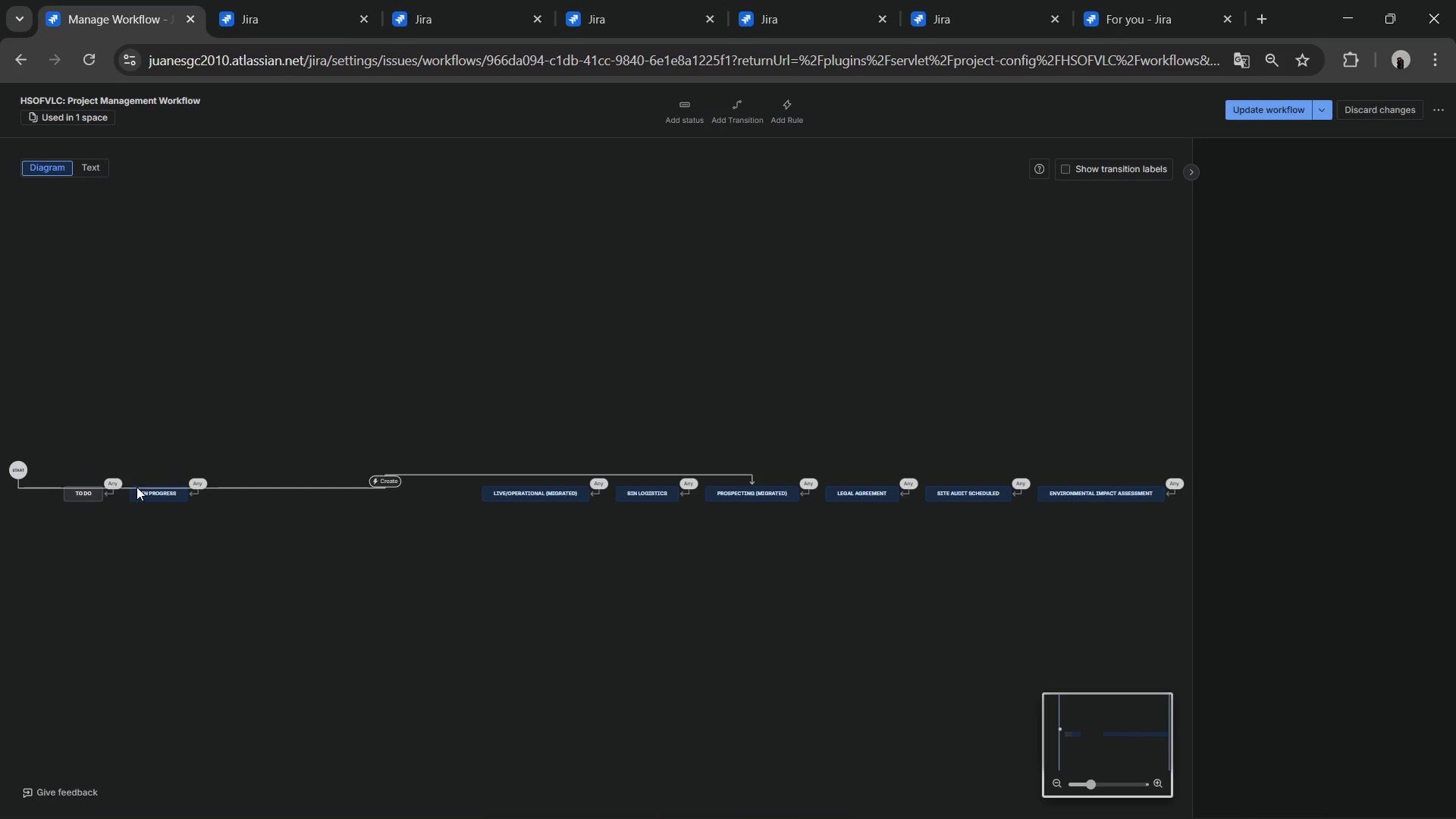 
left_click([152, 496])
 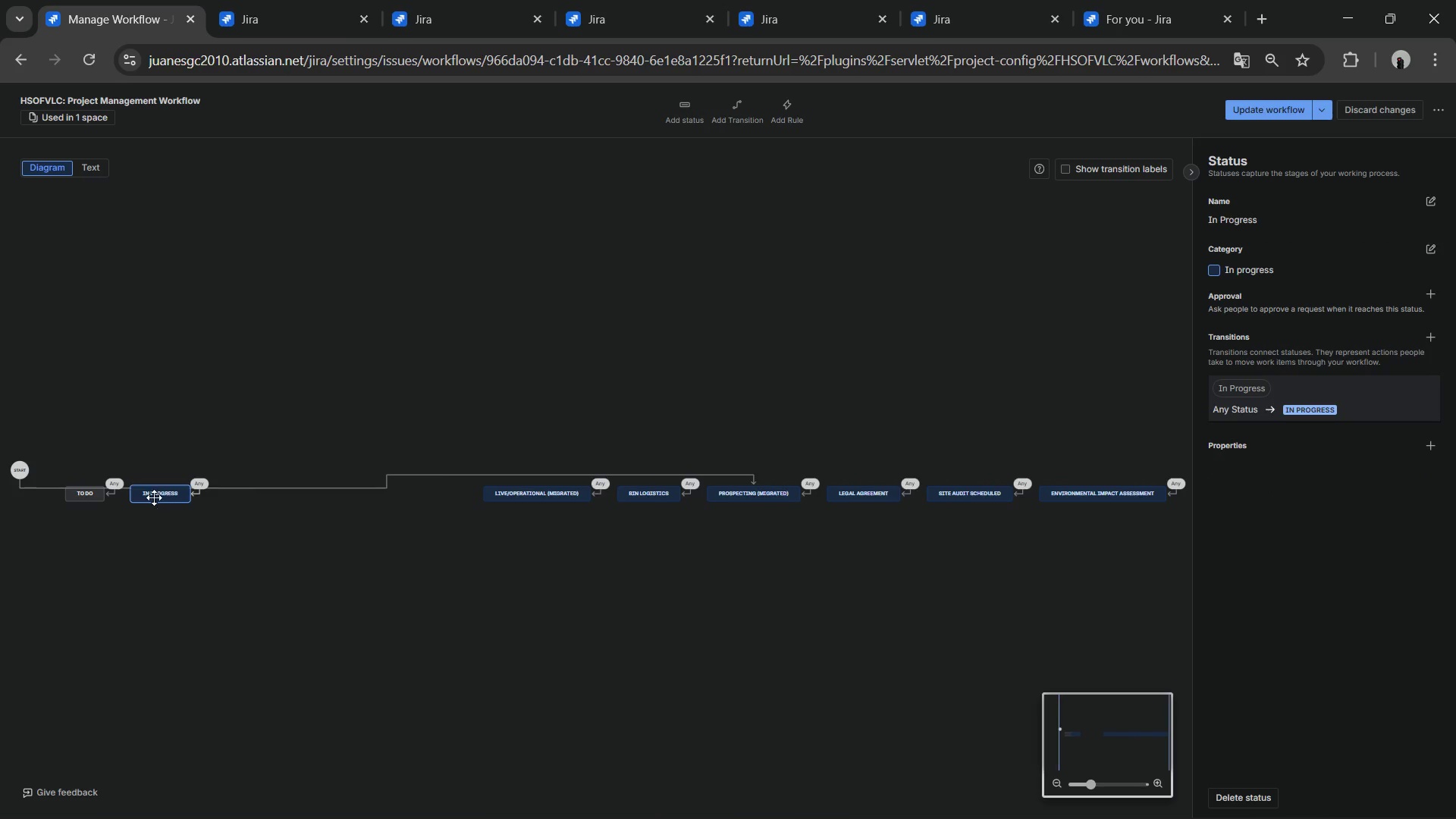 
key(Delete)
 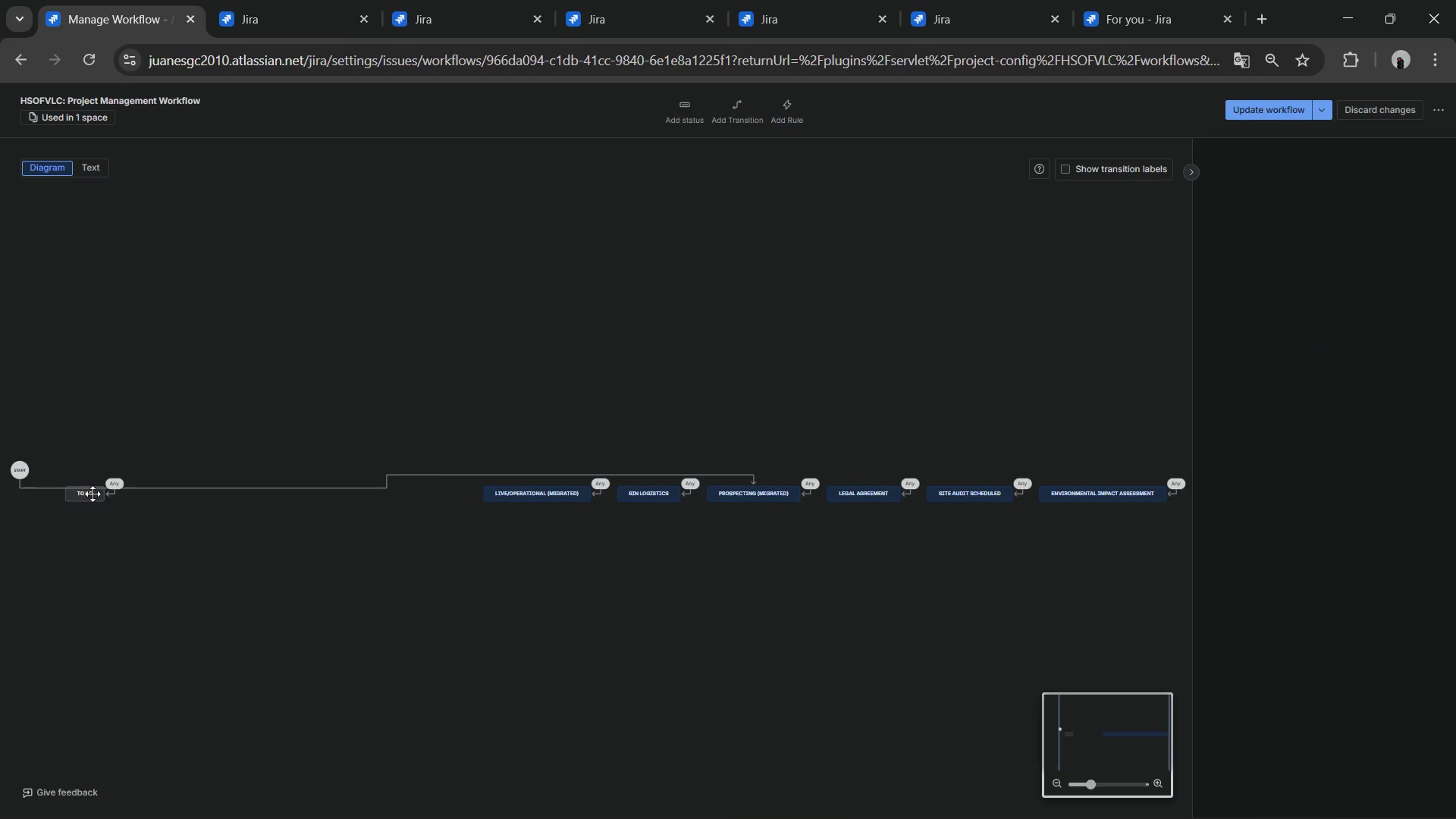 
left_click([88, 494])
 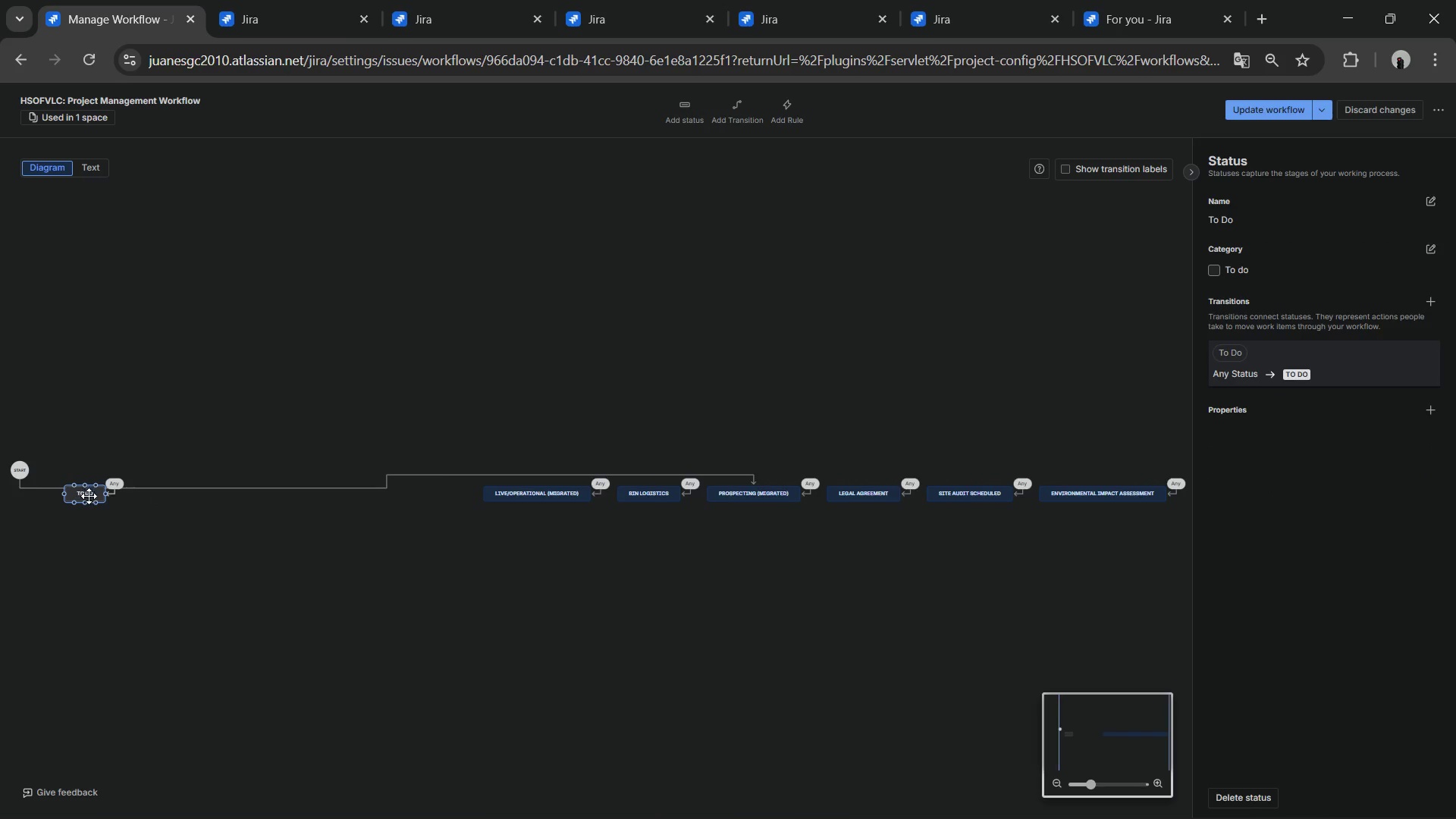 
key(Delete)
 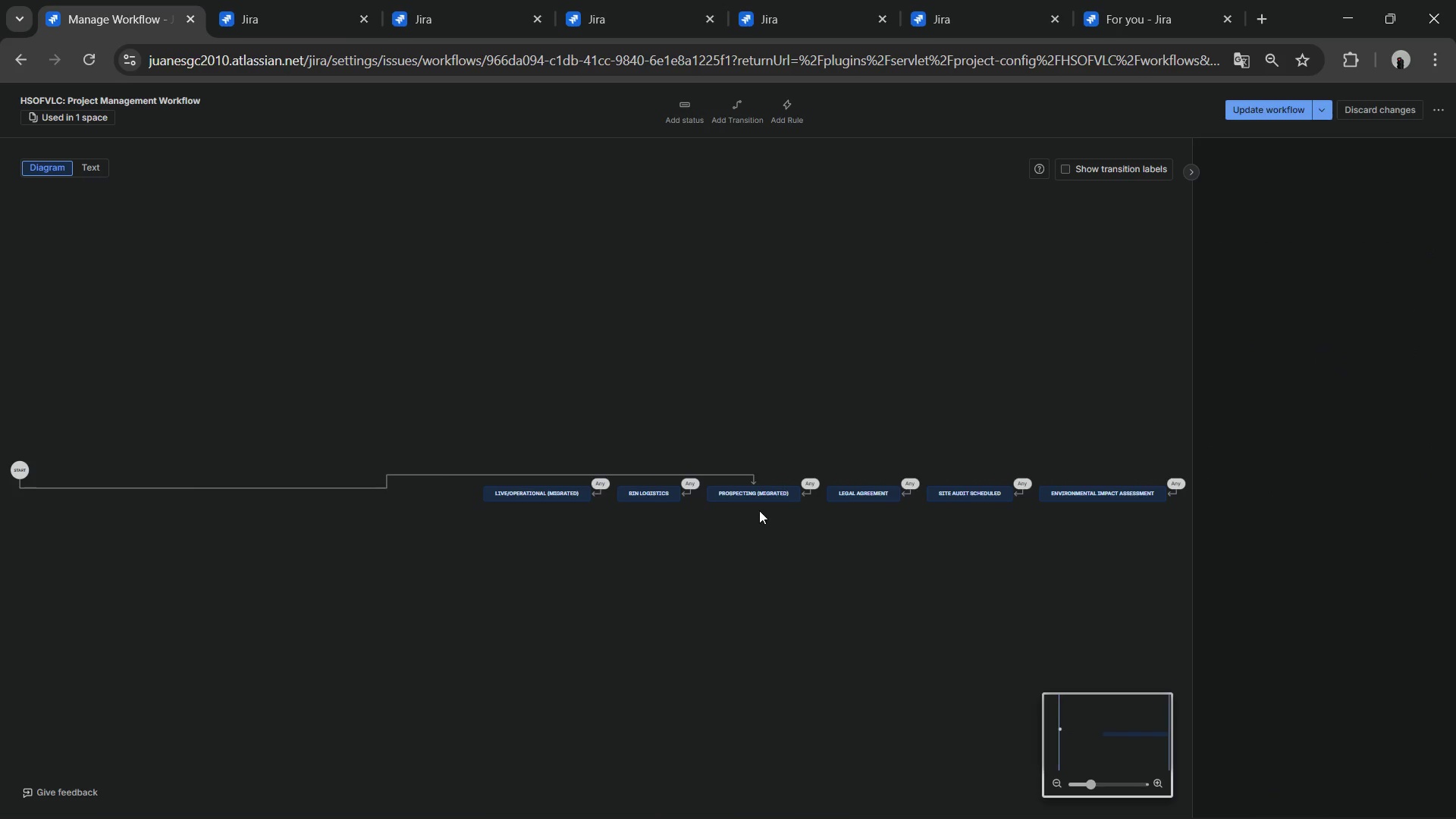 
left_click_drag(start_coordinate=[754, 494], to_coordinate=[208, 490])
 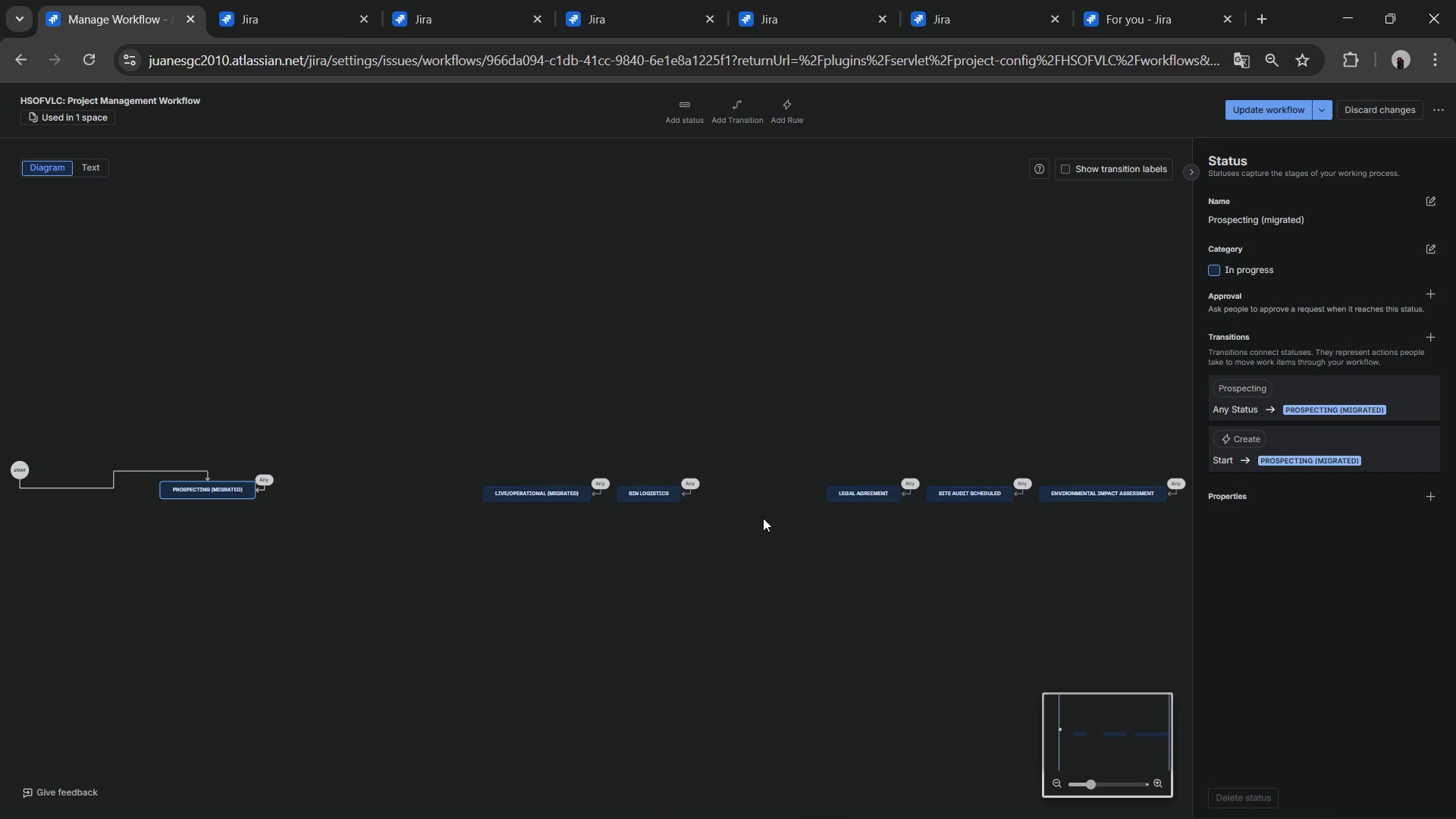 
wait(5.83)
 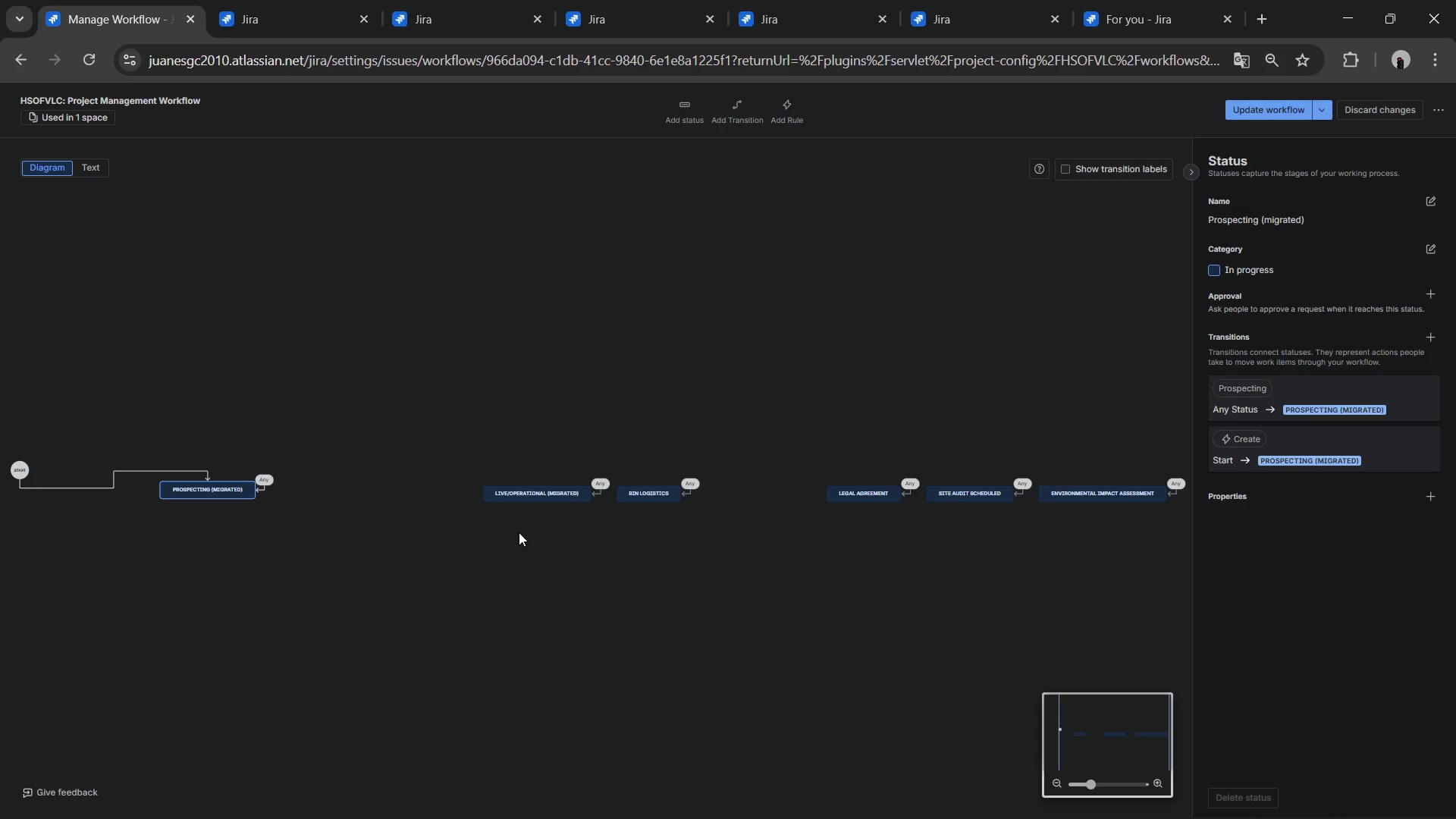 
left_click_drag(start_coordinate=[988, 497], to_coordinate=[356, 488])
 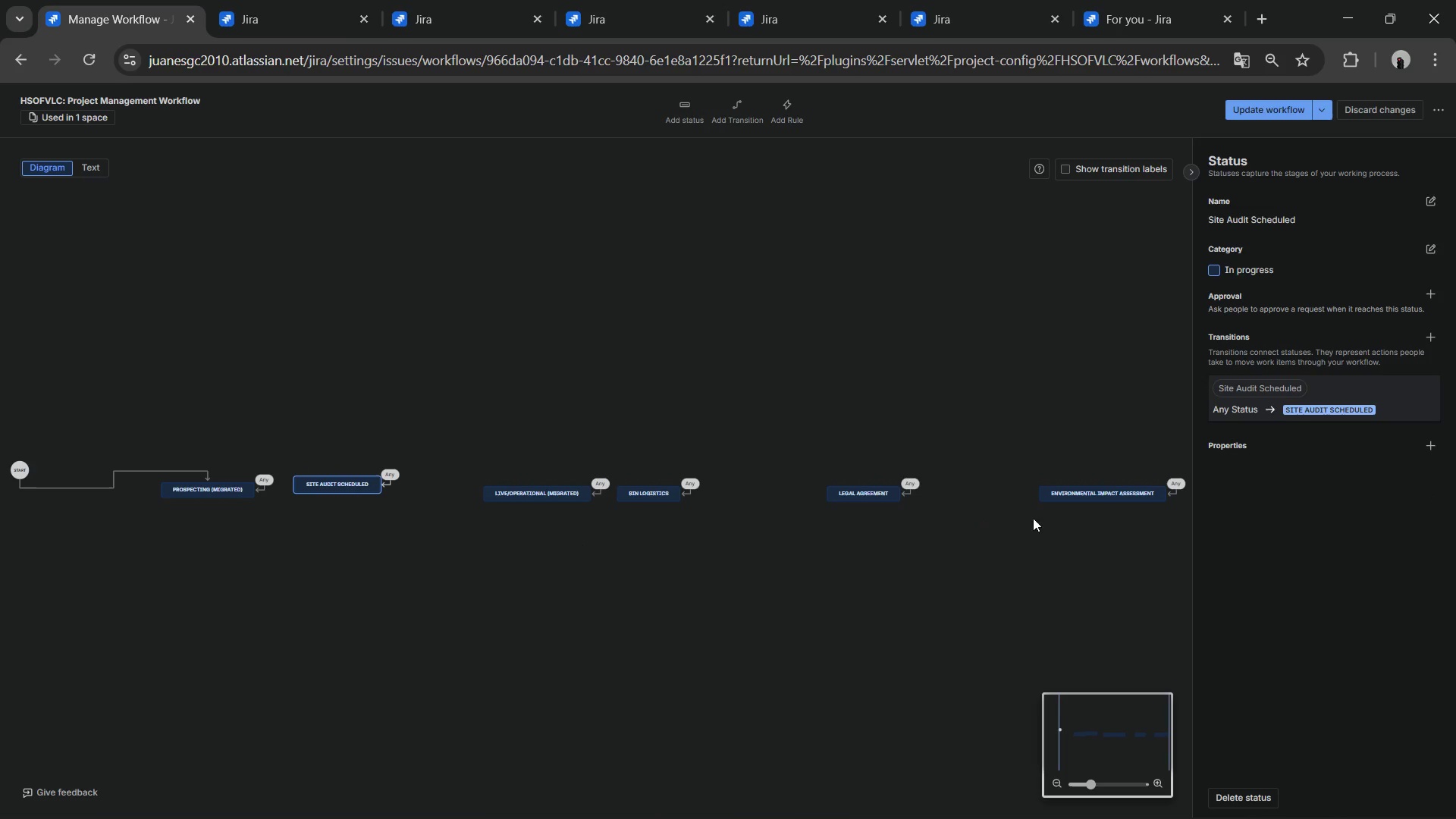 
left_click_drag(start_coordinate=[1061, 499], to_coordinate=[455, 468])
 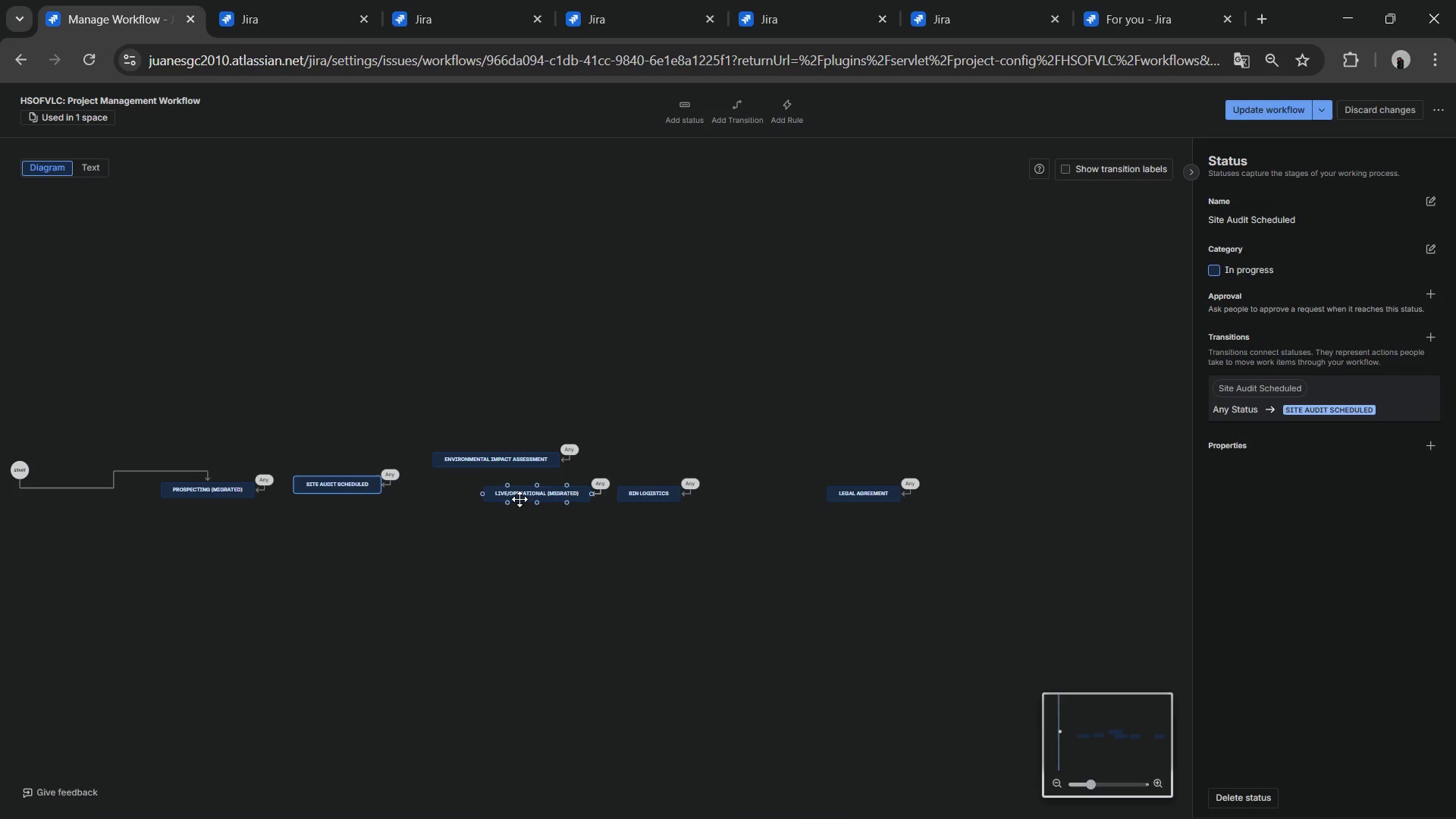 
left_click_drag(start_coordinate=[519, 499], to_coordinate=[986, 479])
 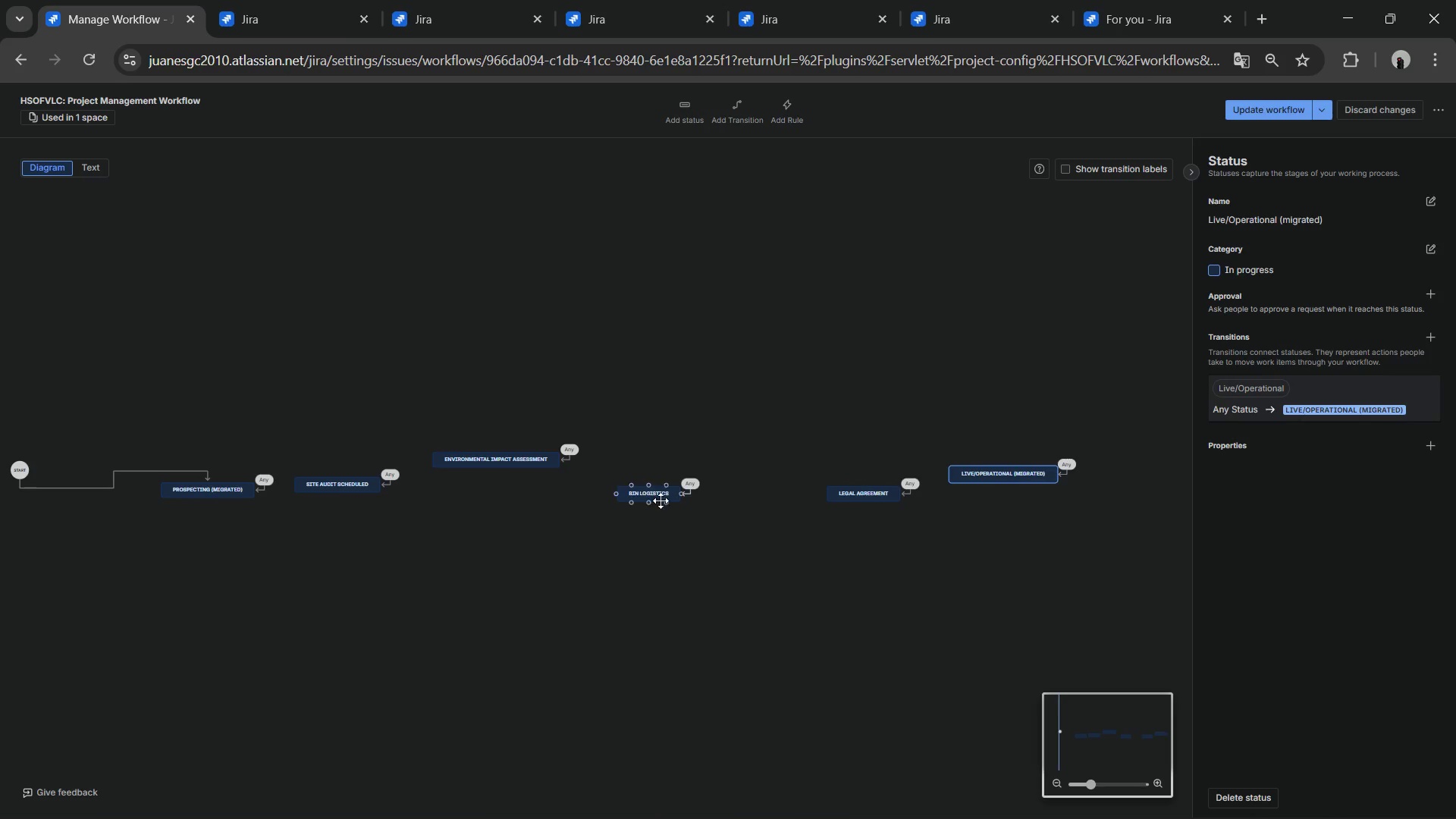 
left_click_drag(start_coordinate=[651, 494], to_coordinate=[830, 444])
 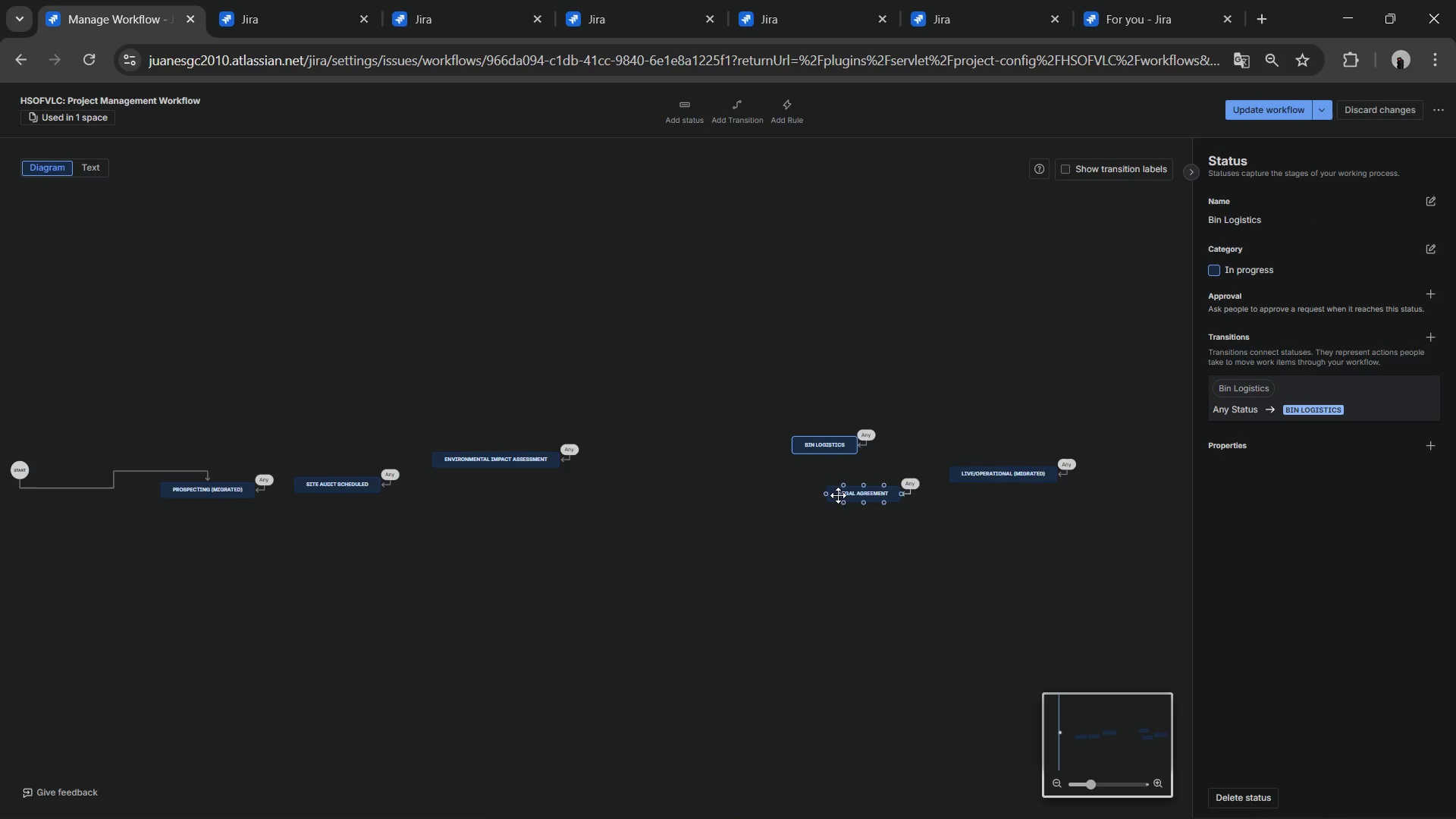 
left_click_drag(start_coordinate=[844, 495], to_coordinate=[692, 462])
 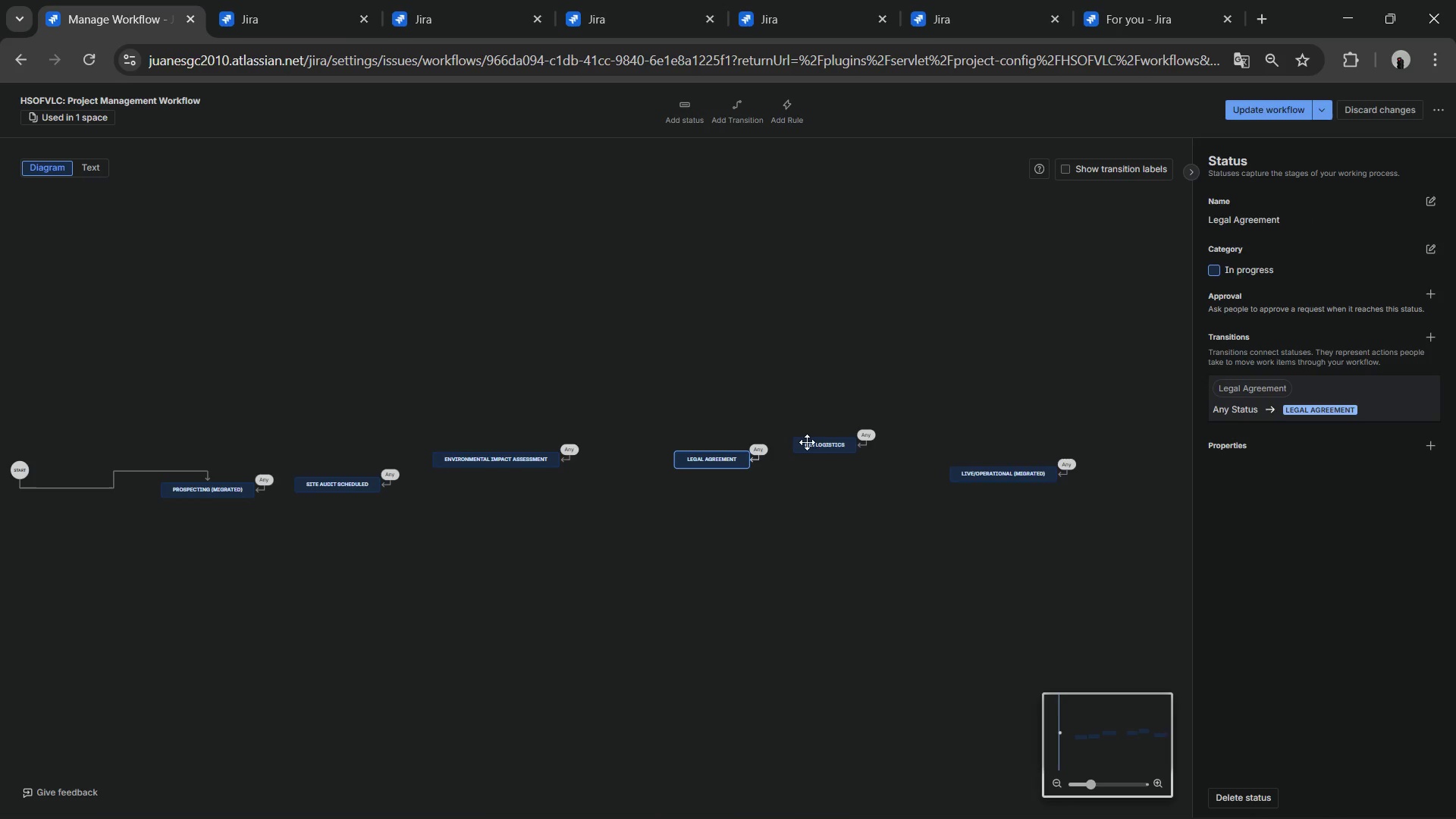 
left_click_drag(start_coordinate=[811, 441], to_coordinate=[830, 469])
 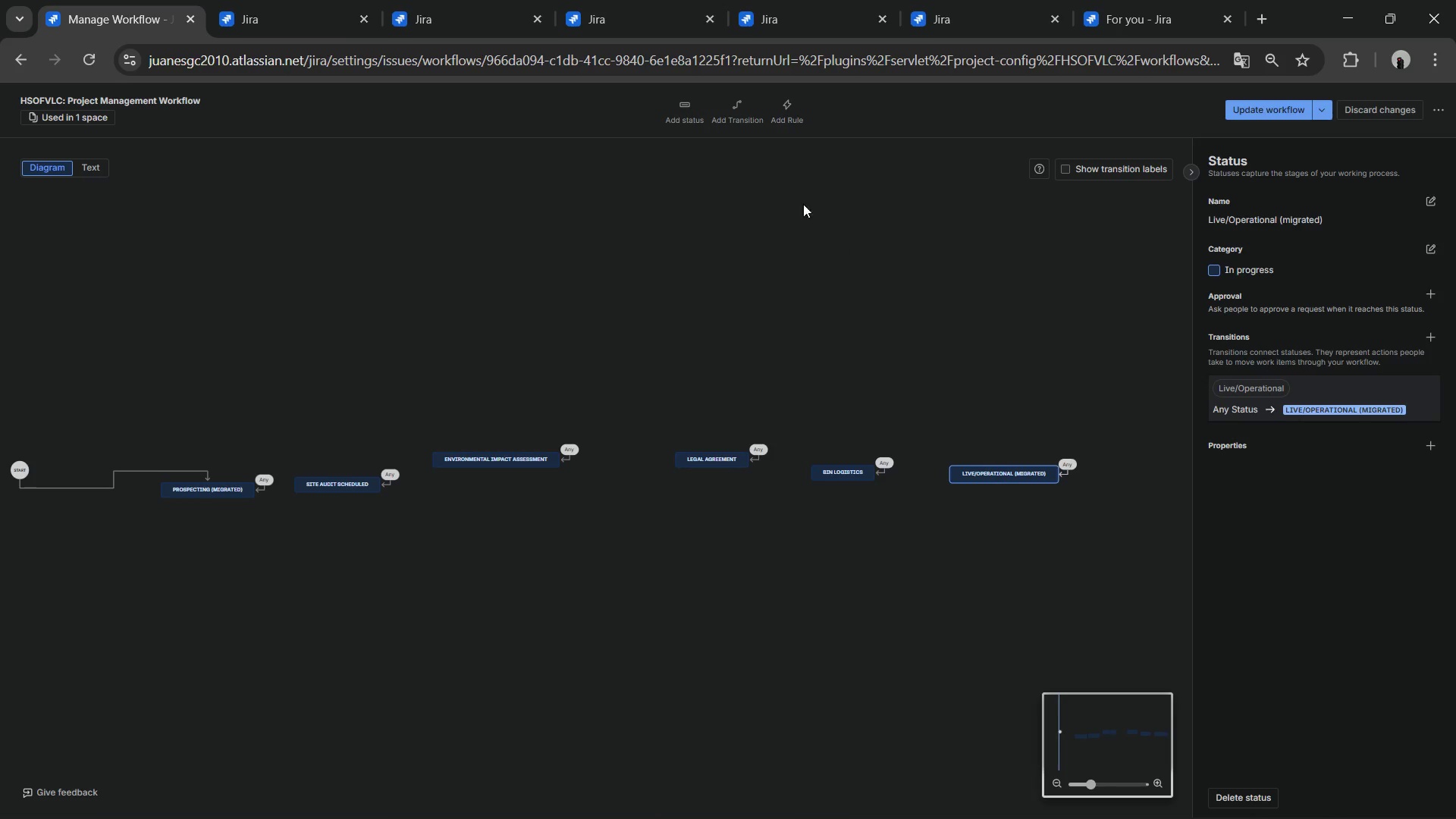 
left_click([741, 118])
 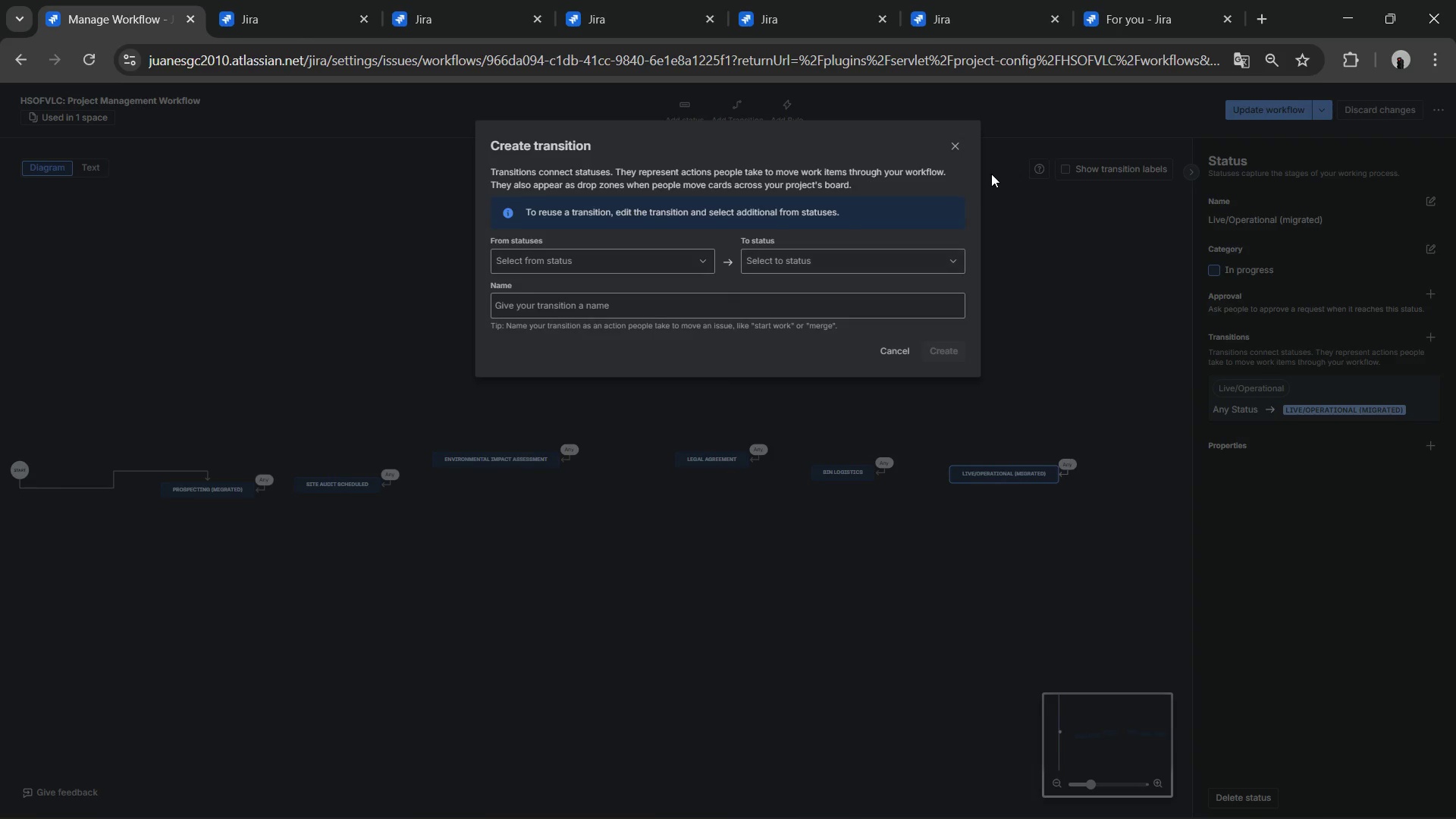 
left_click([960, 153])
 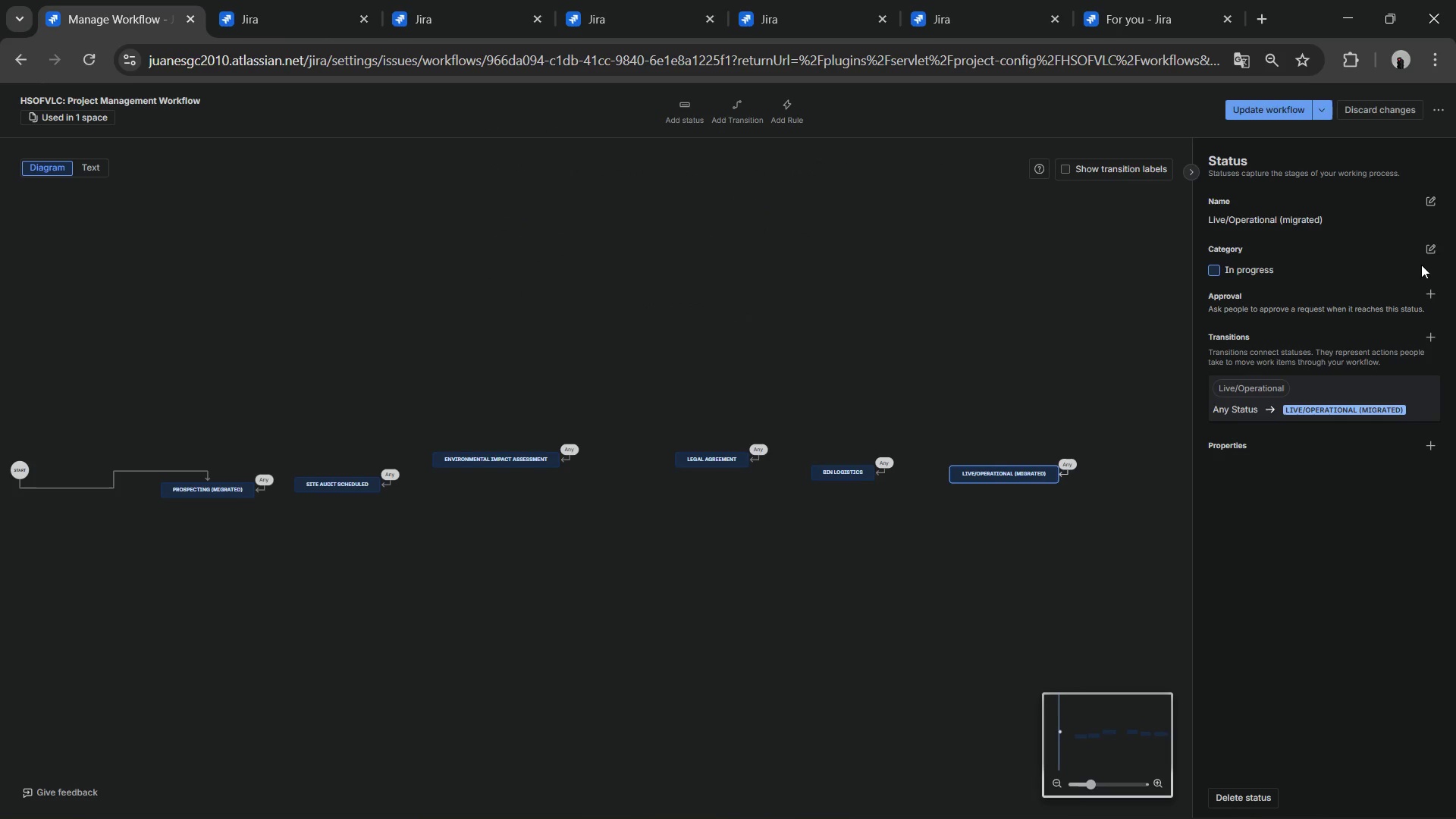 
left_click([1429, 252])
 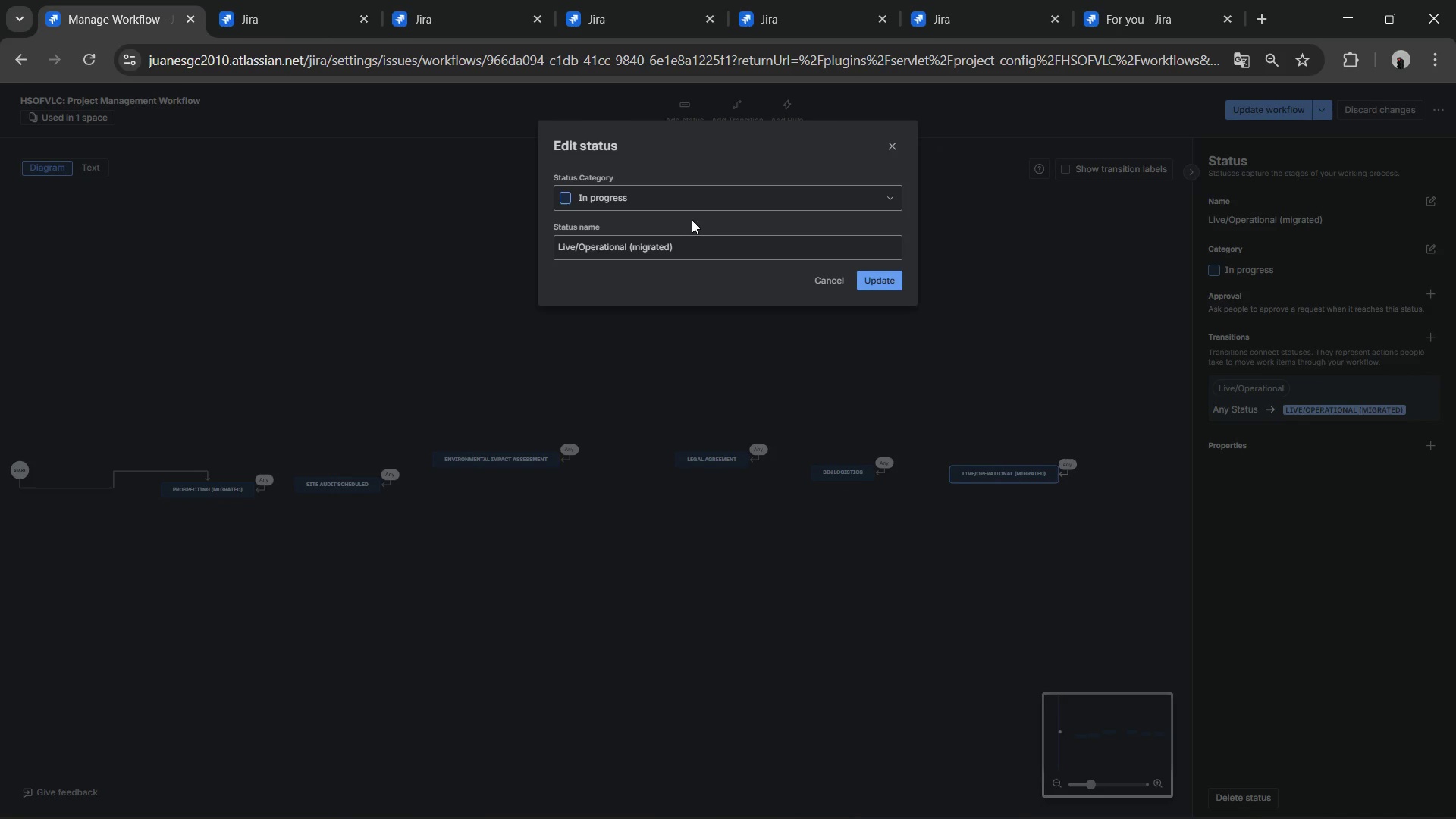 
left_click([689, 199])
 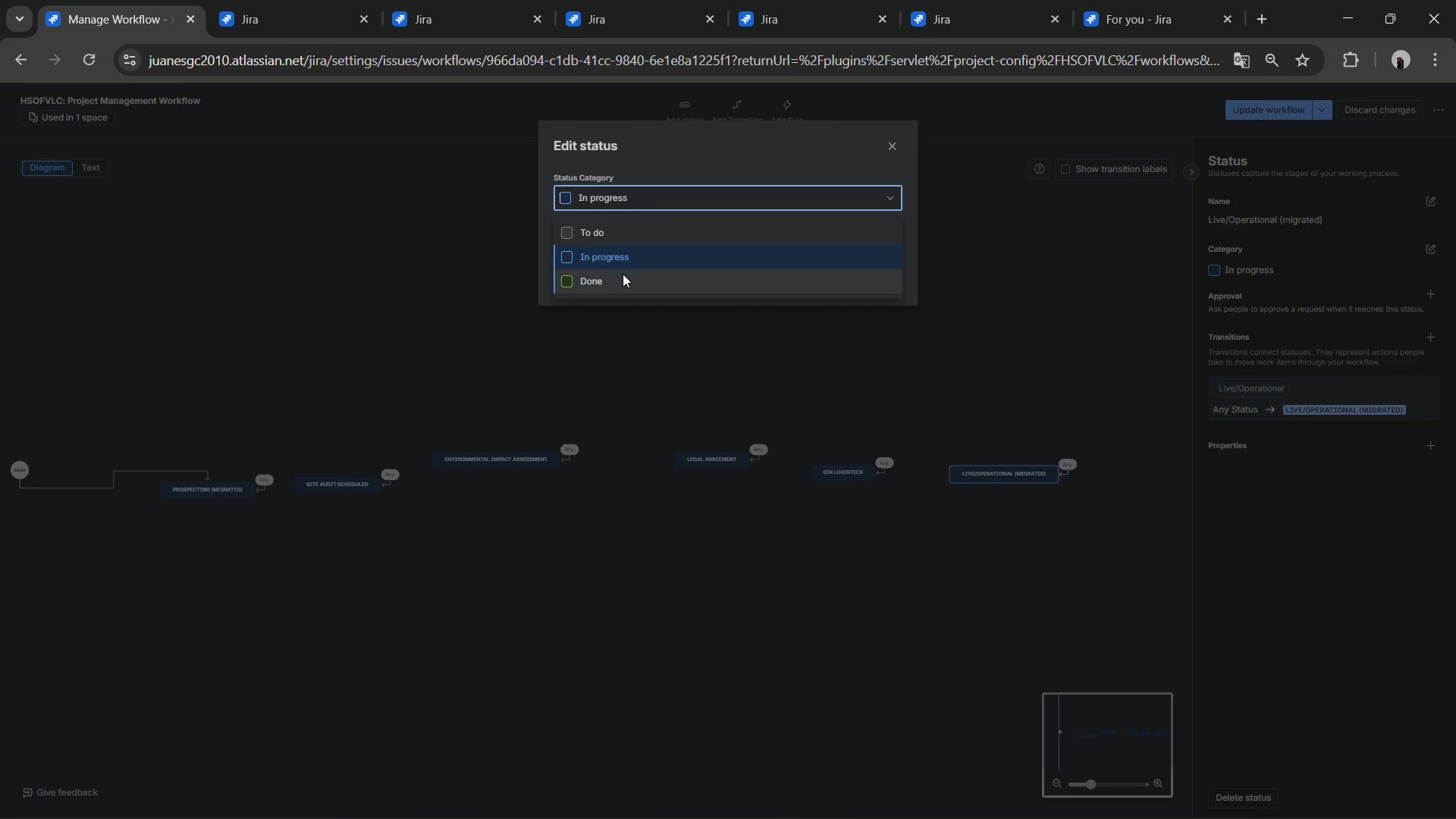 
left_click([616, 281])
 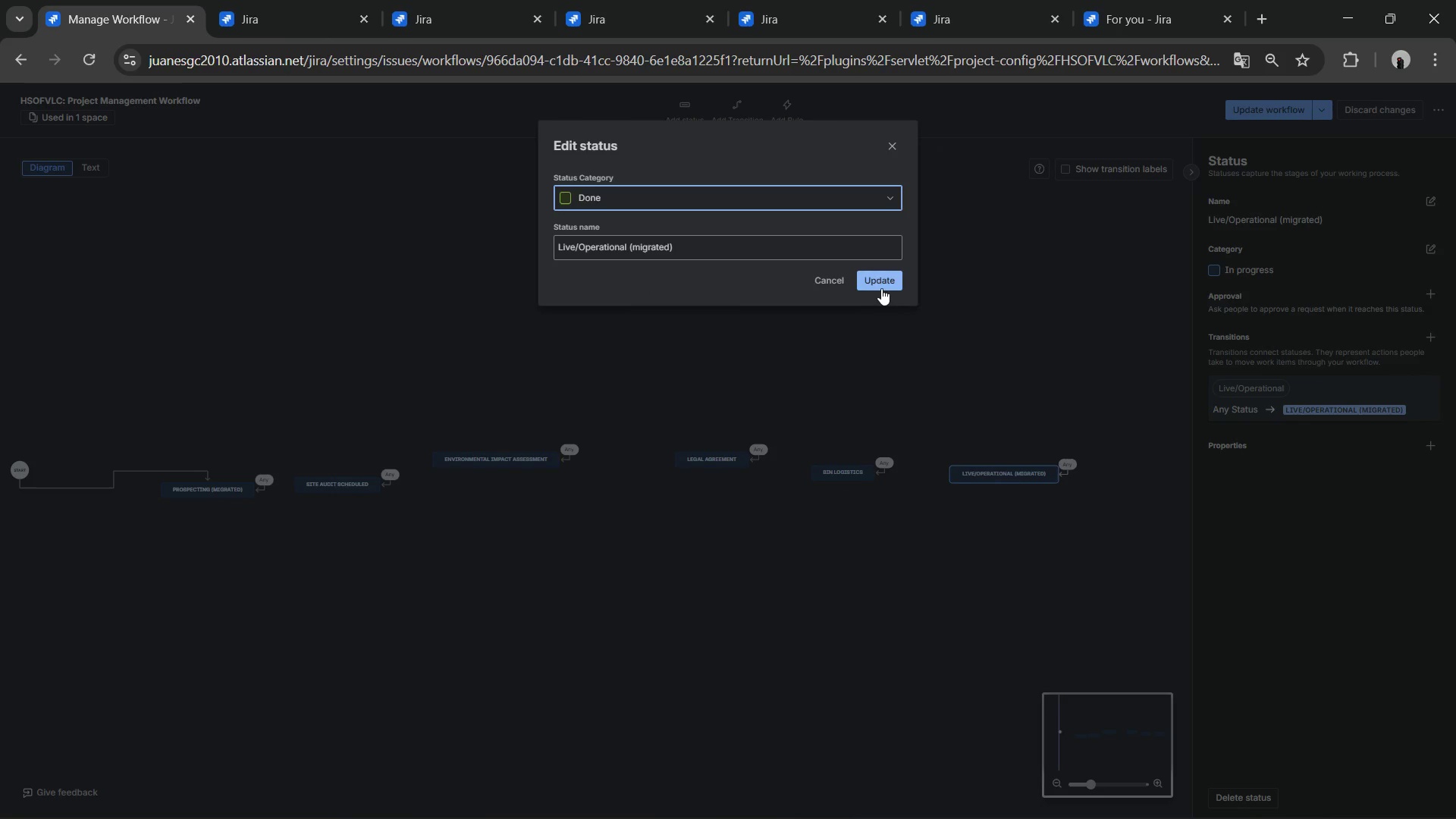 
left_click([882, 281])
 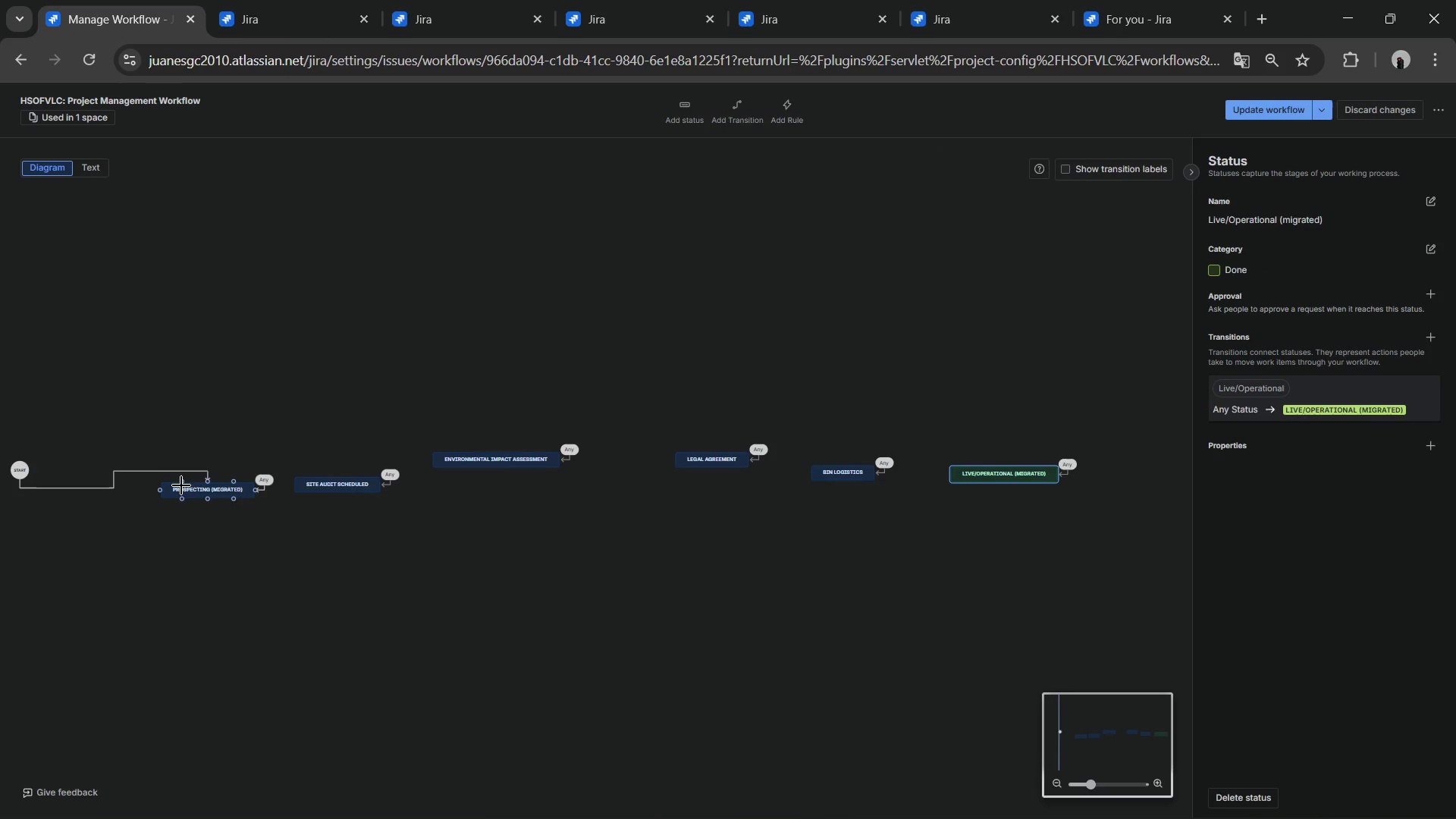 
left_click([199, 486])
 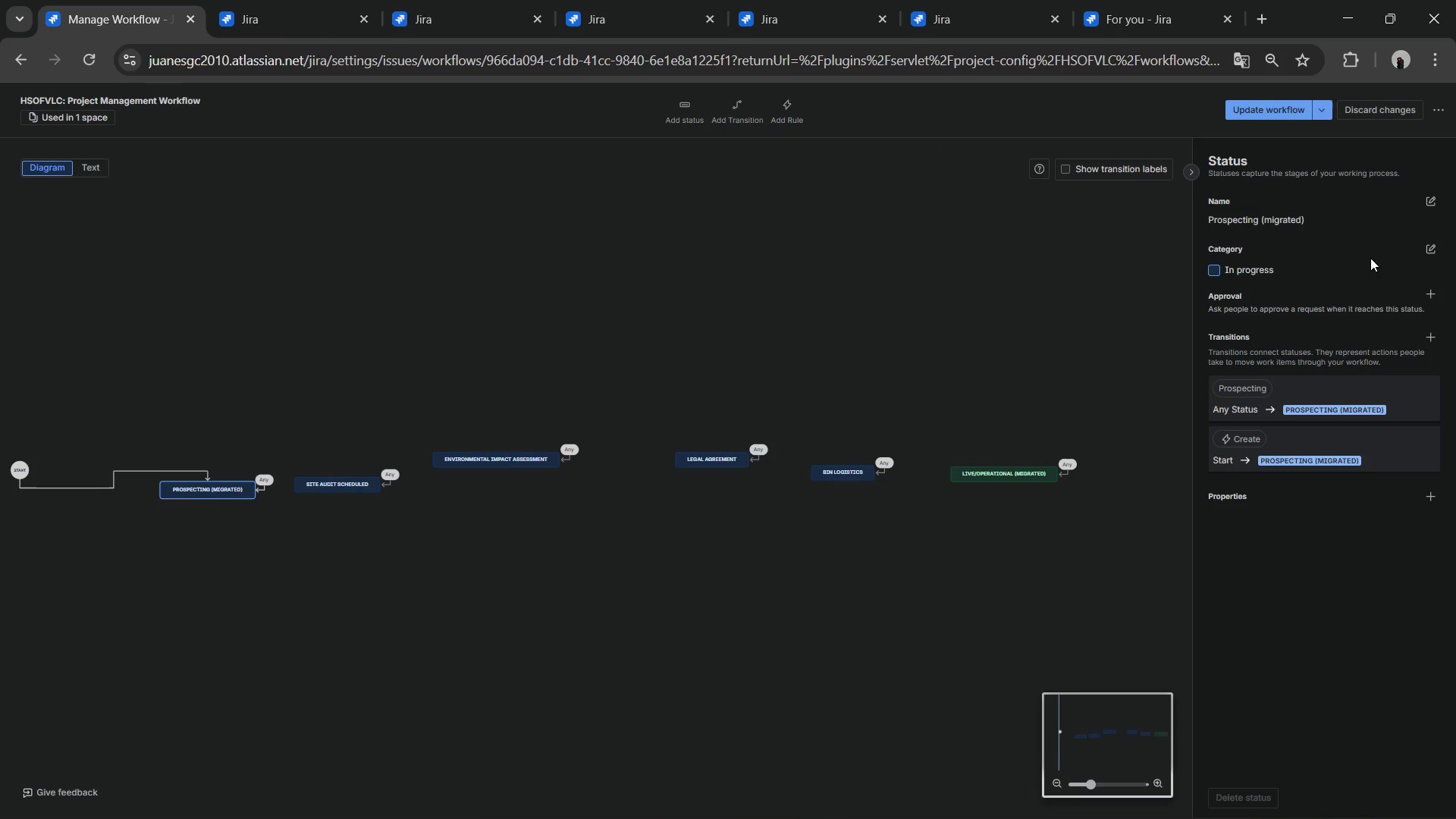 
left_click([1431, 253])
 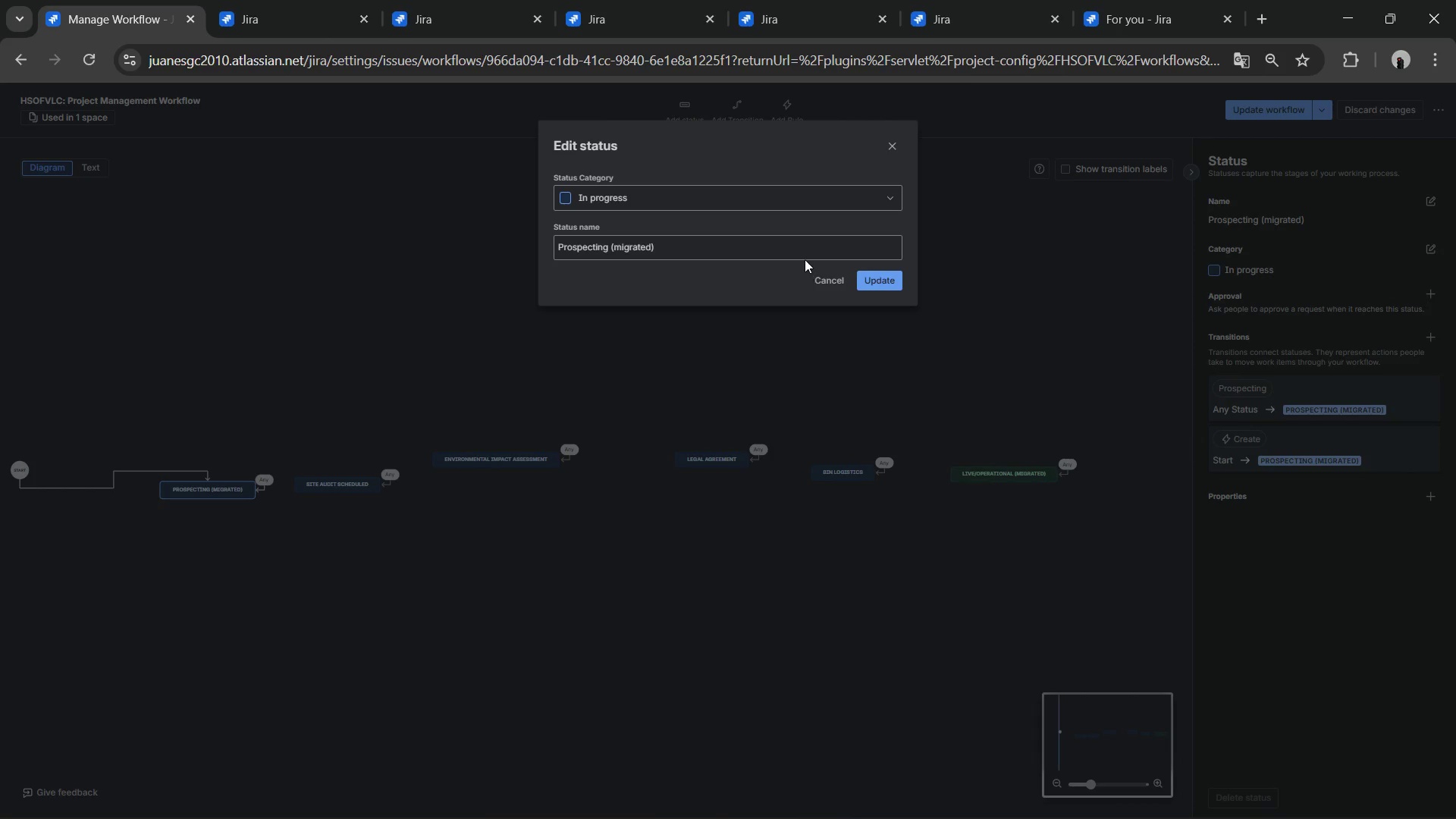 
left_click([772, 204])
 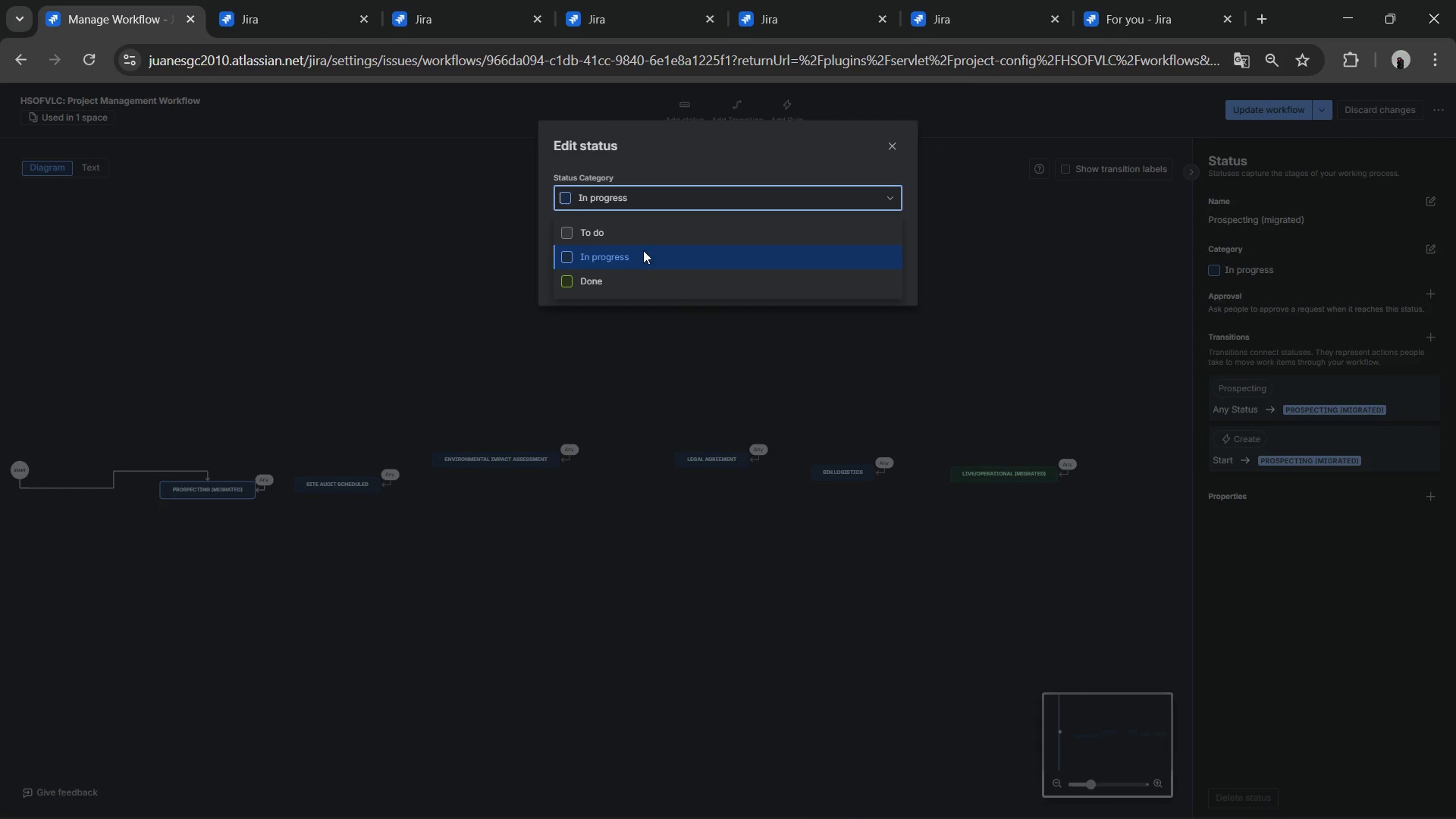 
left_click([637, 237])
 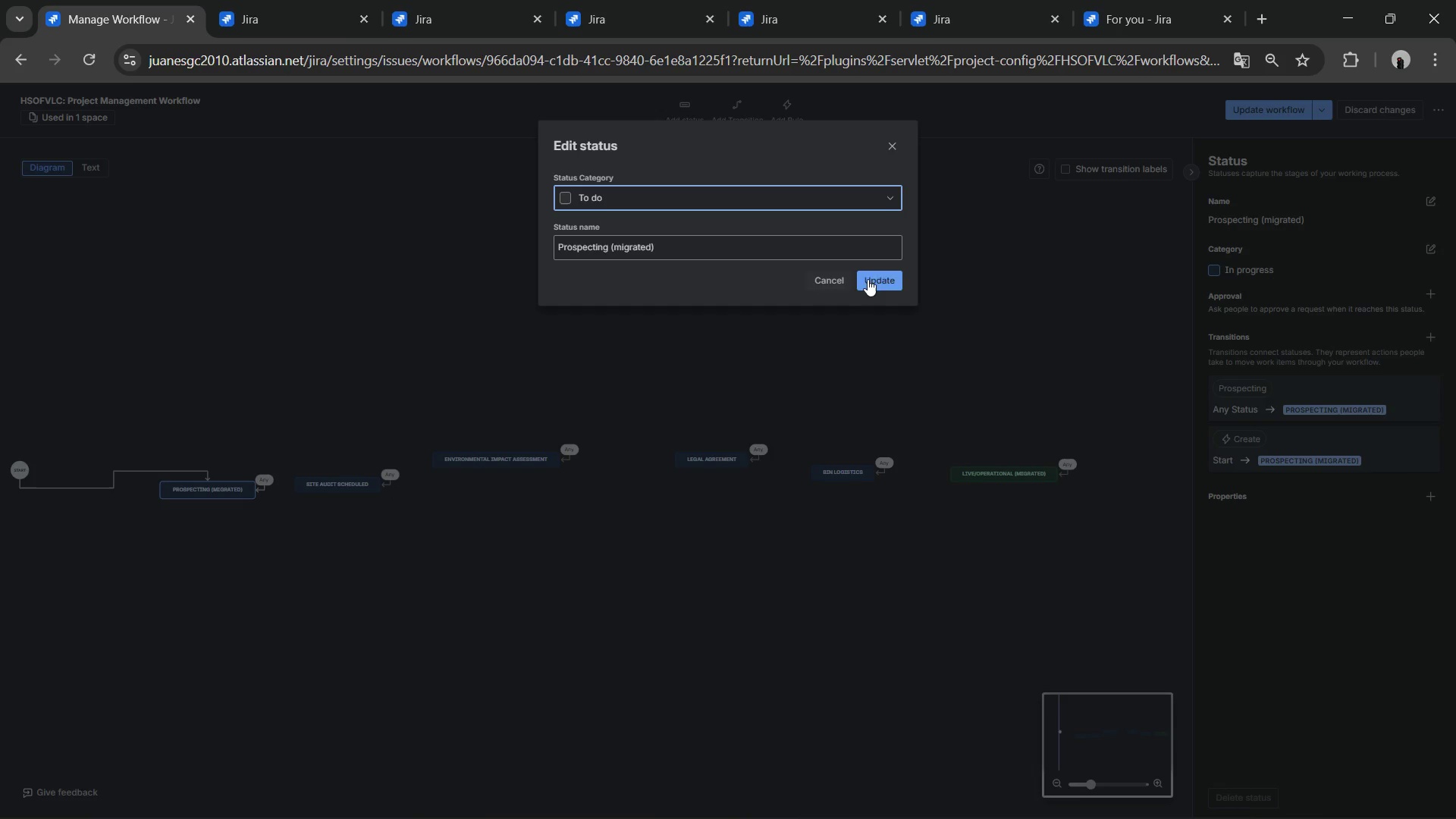 
left_click([890, 278])
 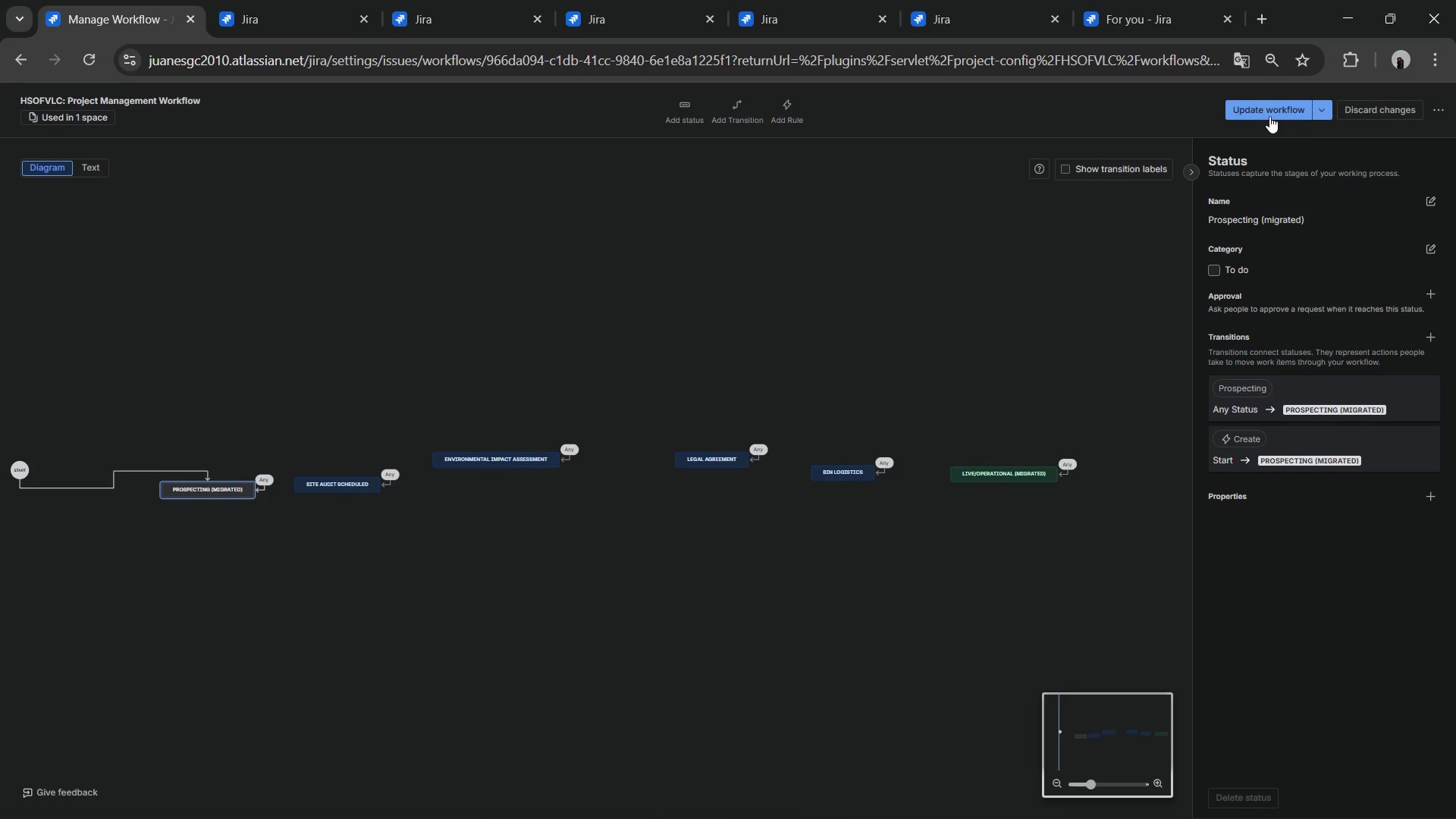 
left_click([1269, 116])
 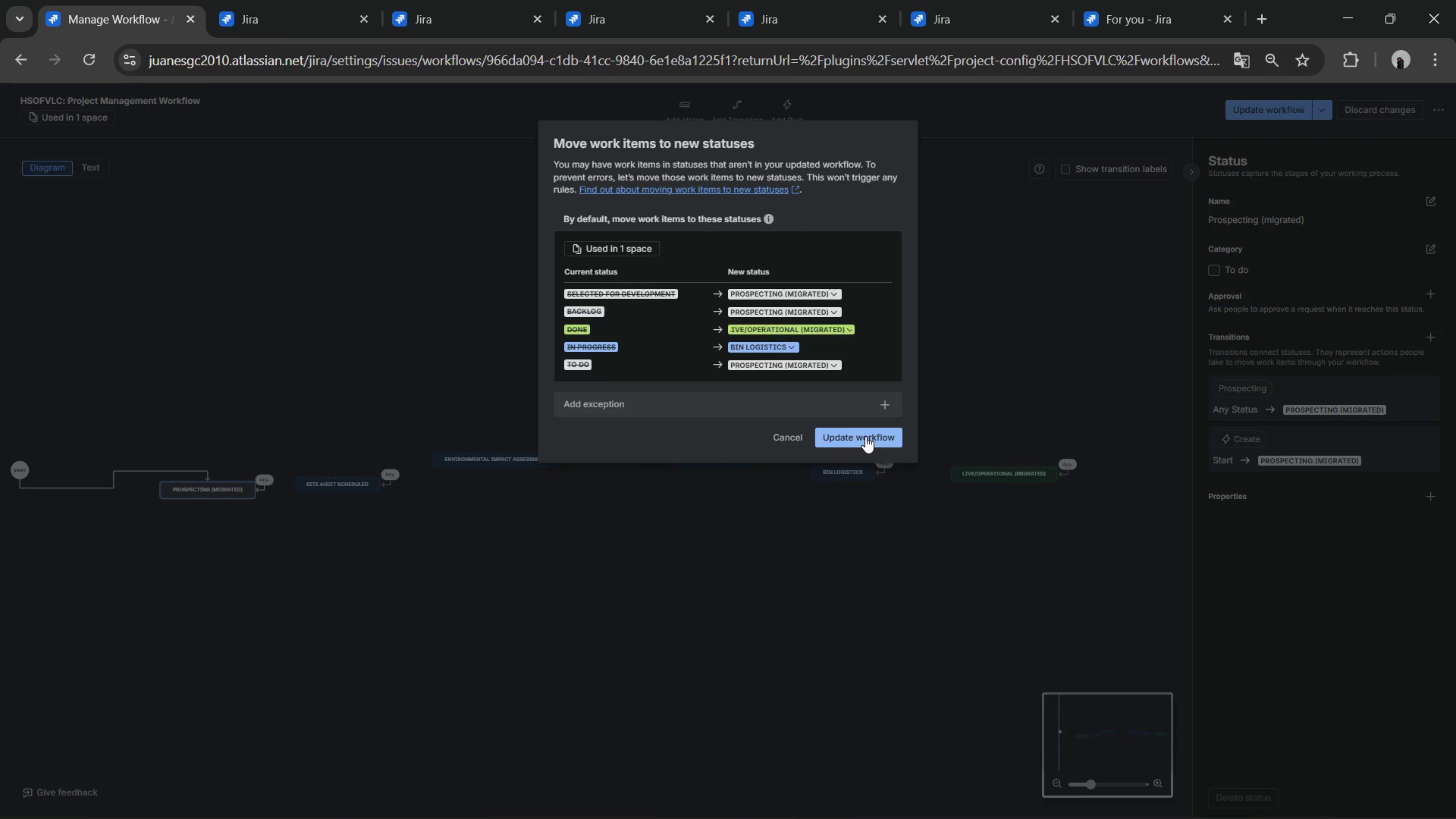 
wait(8.69)
 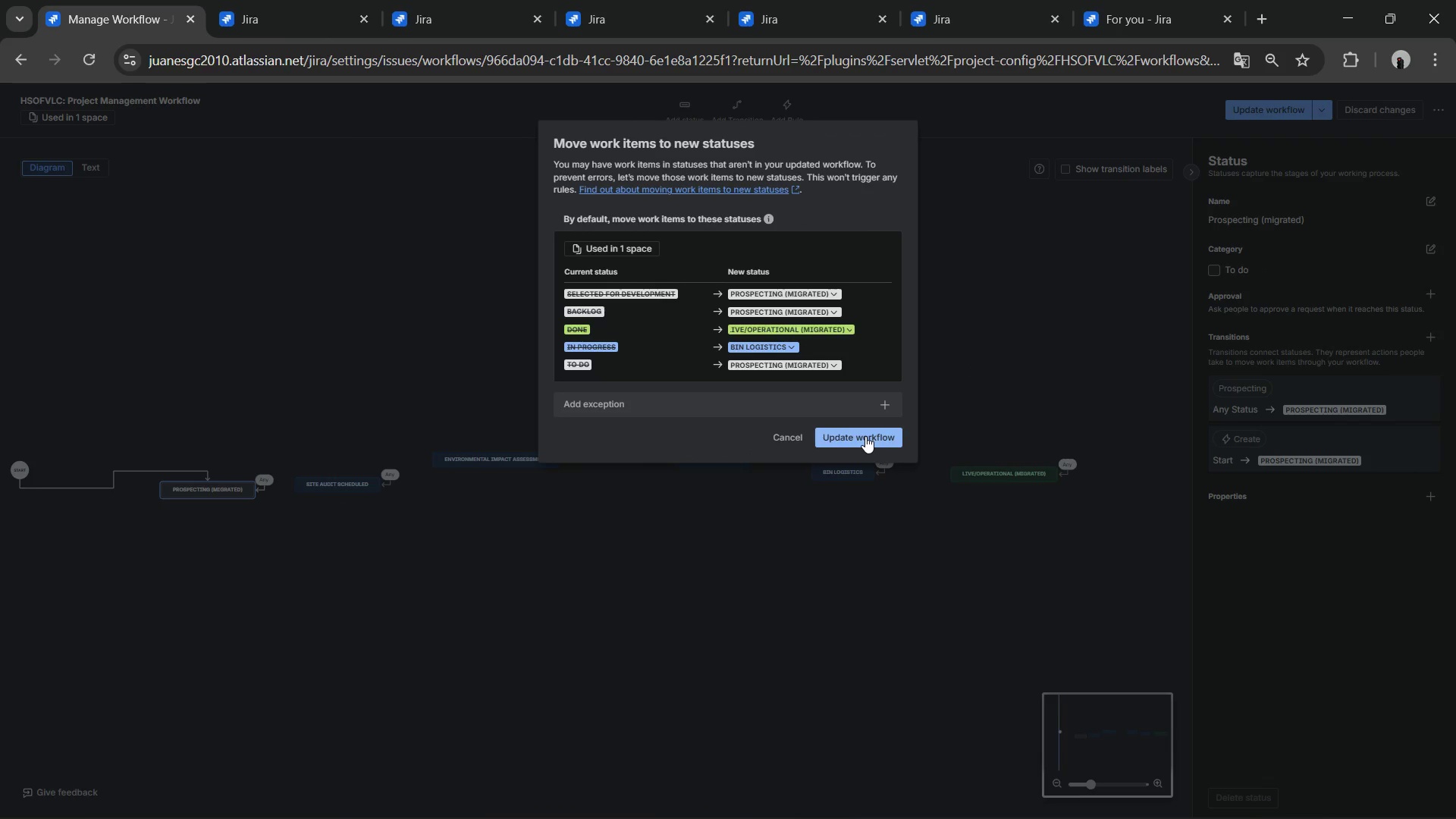 
left_click([865, 436])
 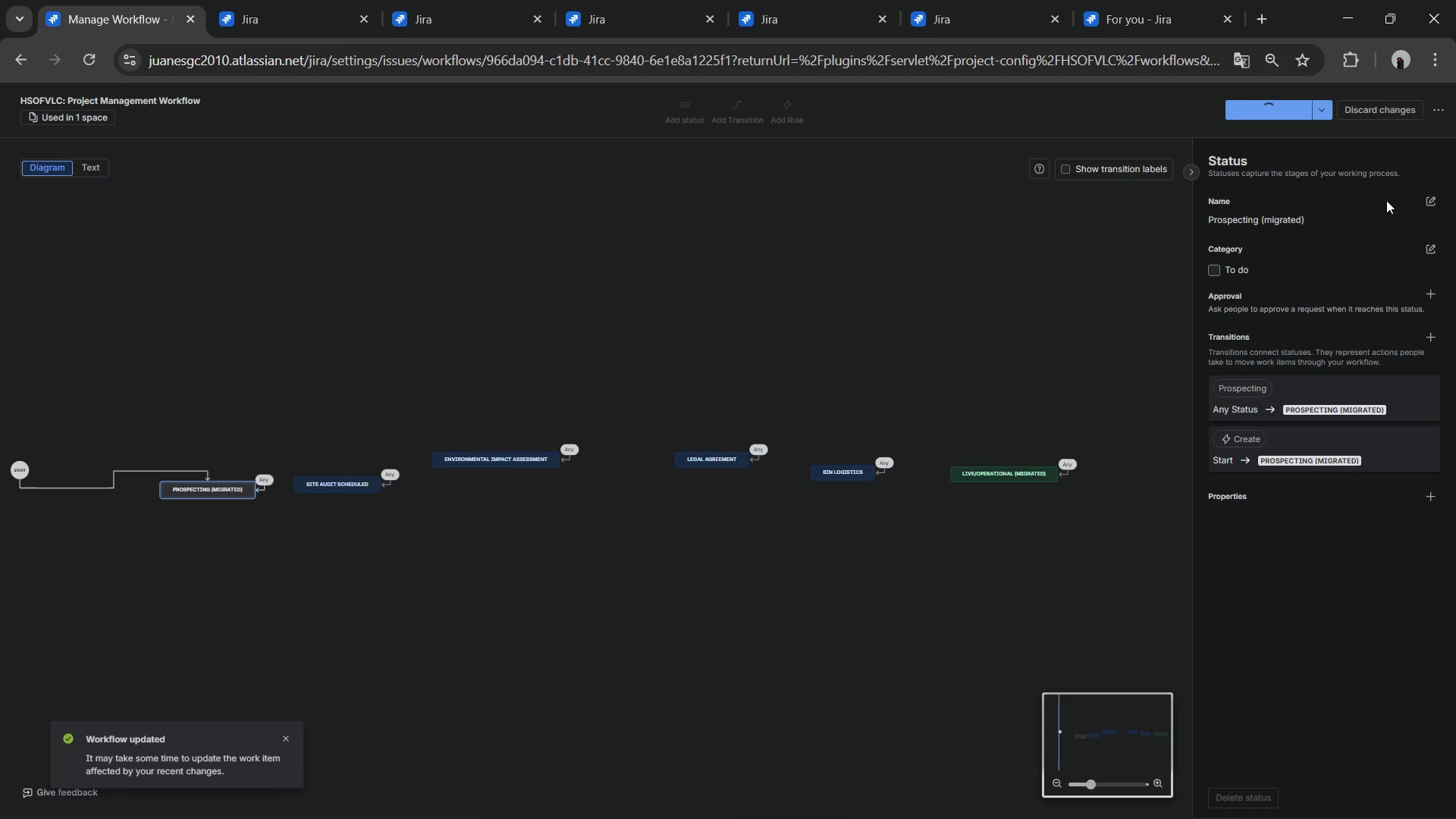 
wait(6.31)
 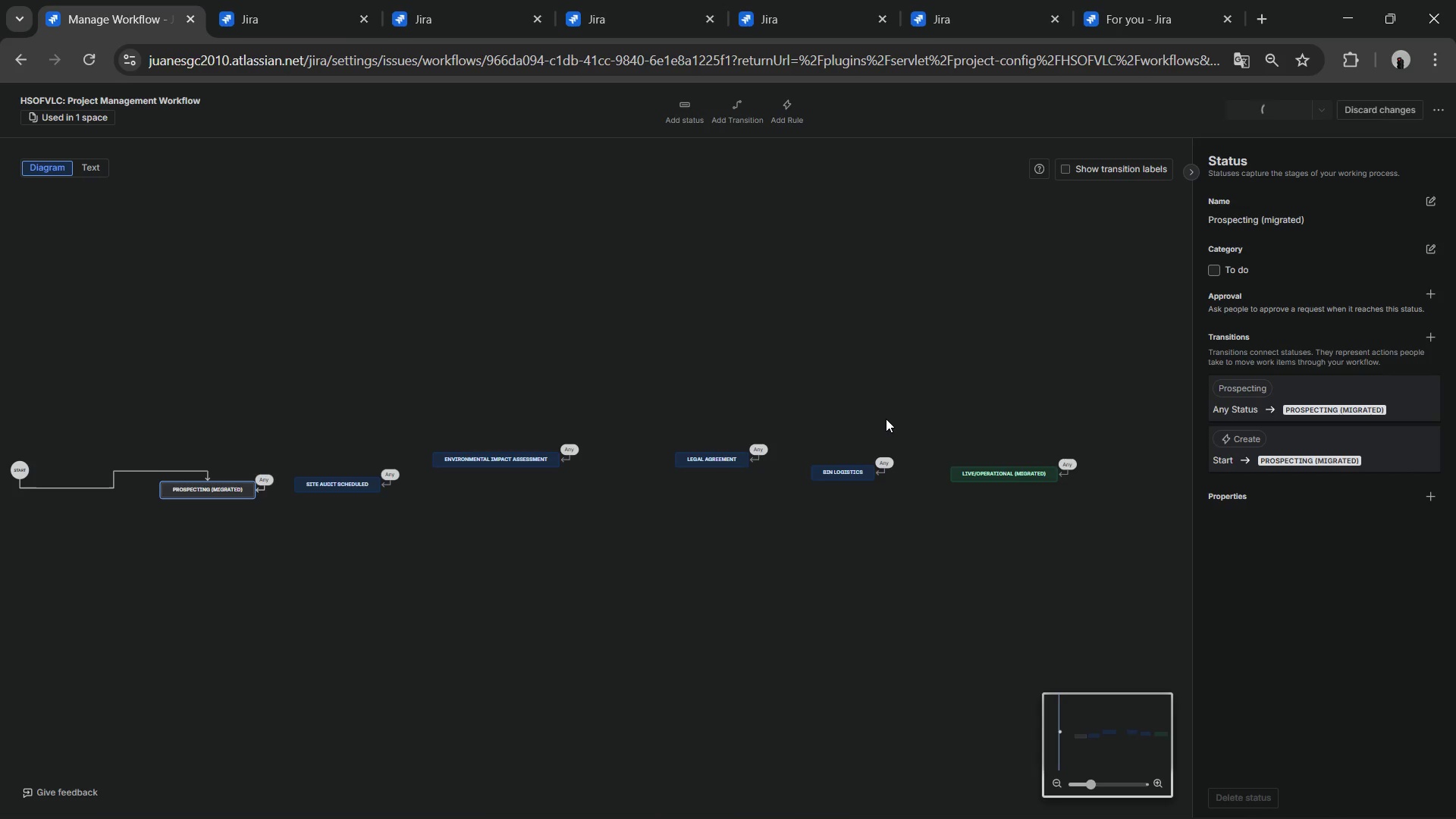 
mouse_move([1389, 126])
 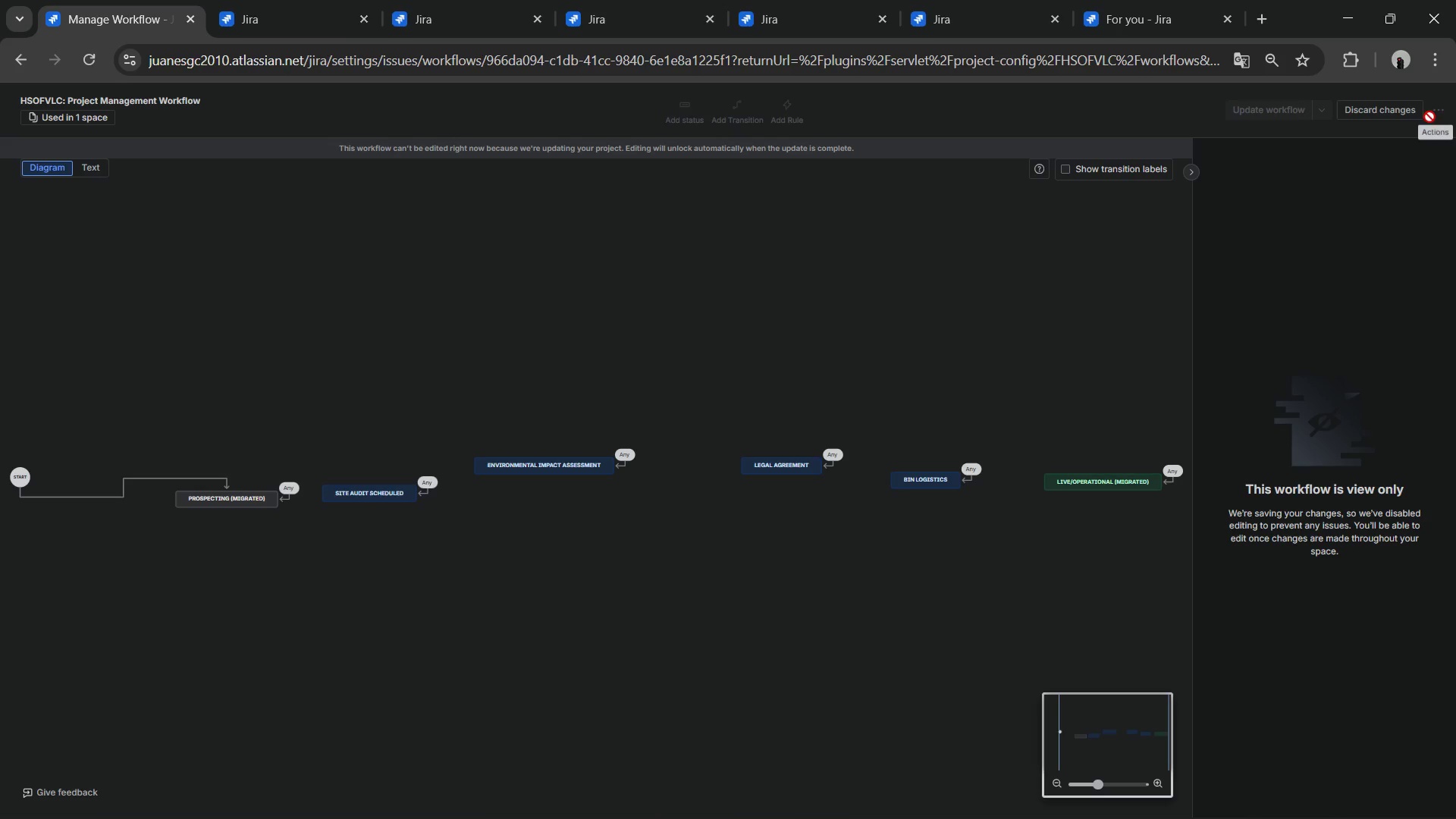 
left_click([90, 61])
 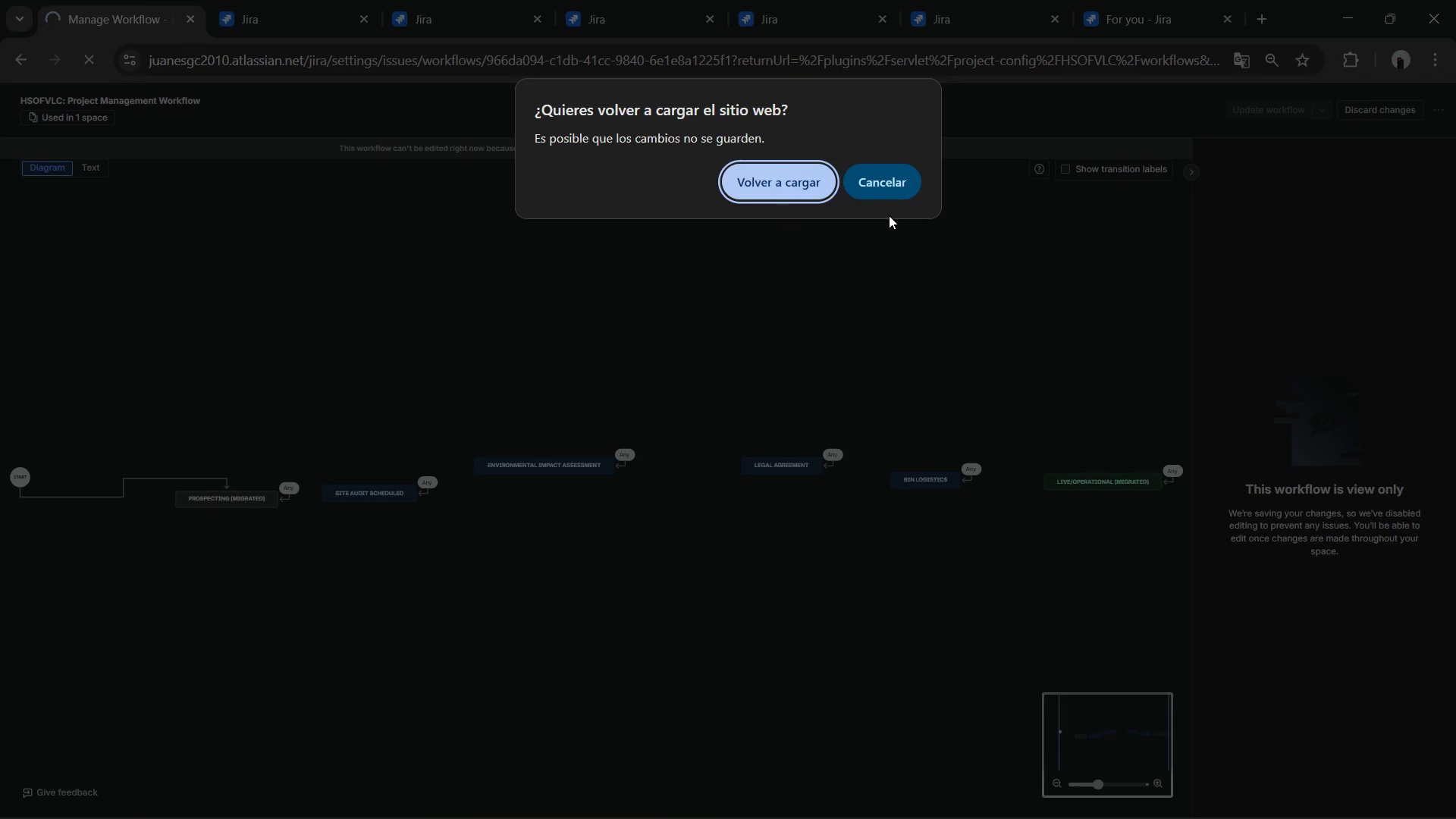 
left_click([864, 177])
 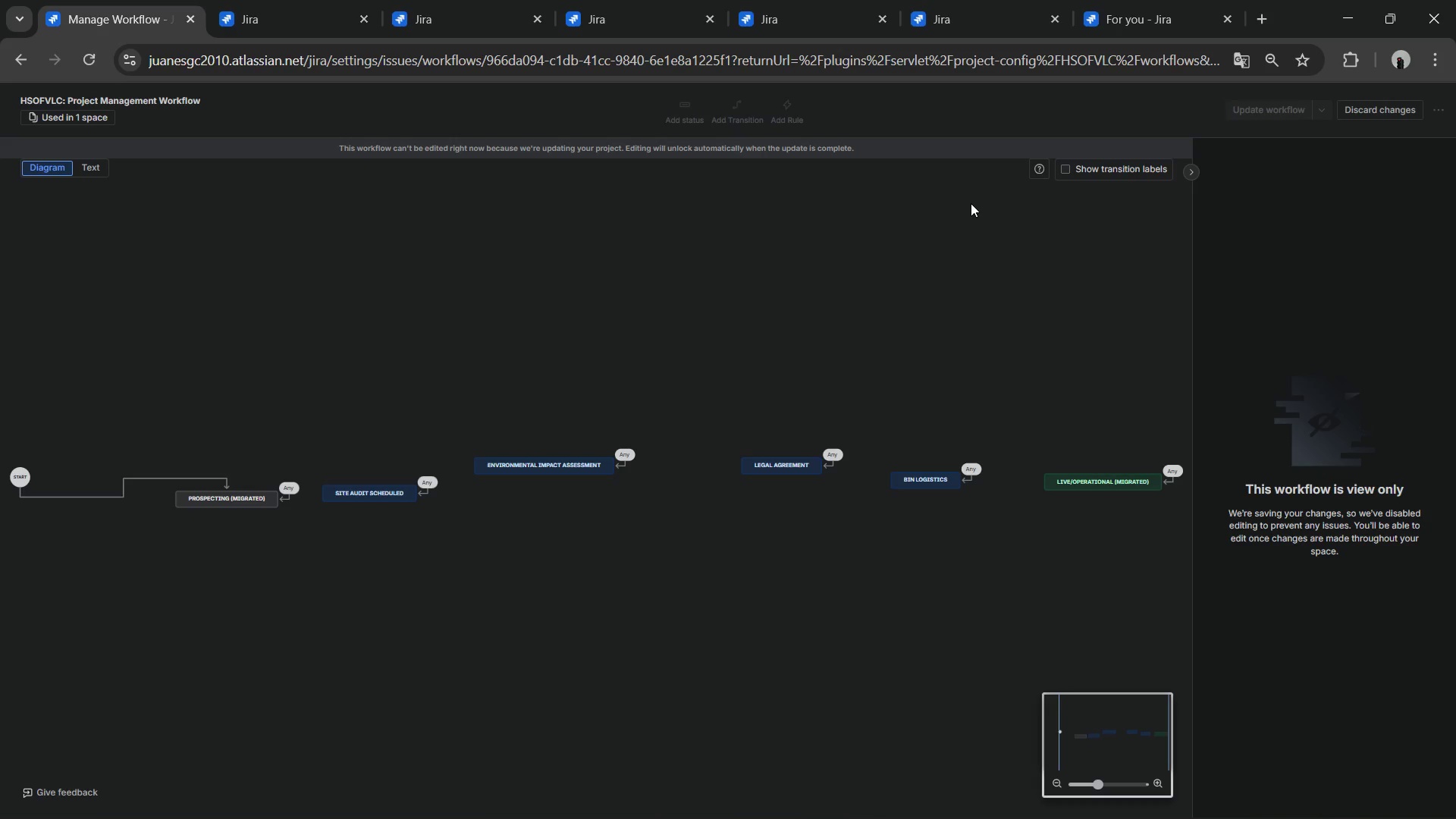 
left_click_drag(start_coordinate=[946, 343], to_coordinate=[974, 256])
 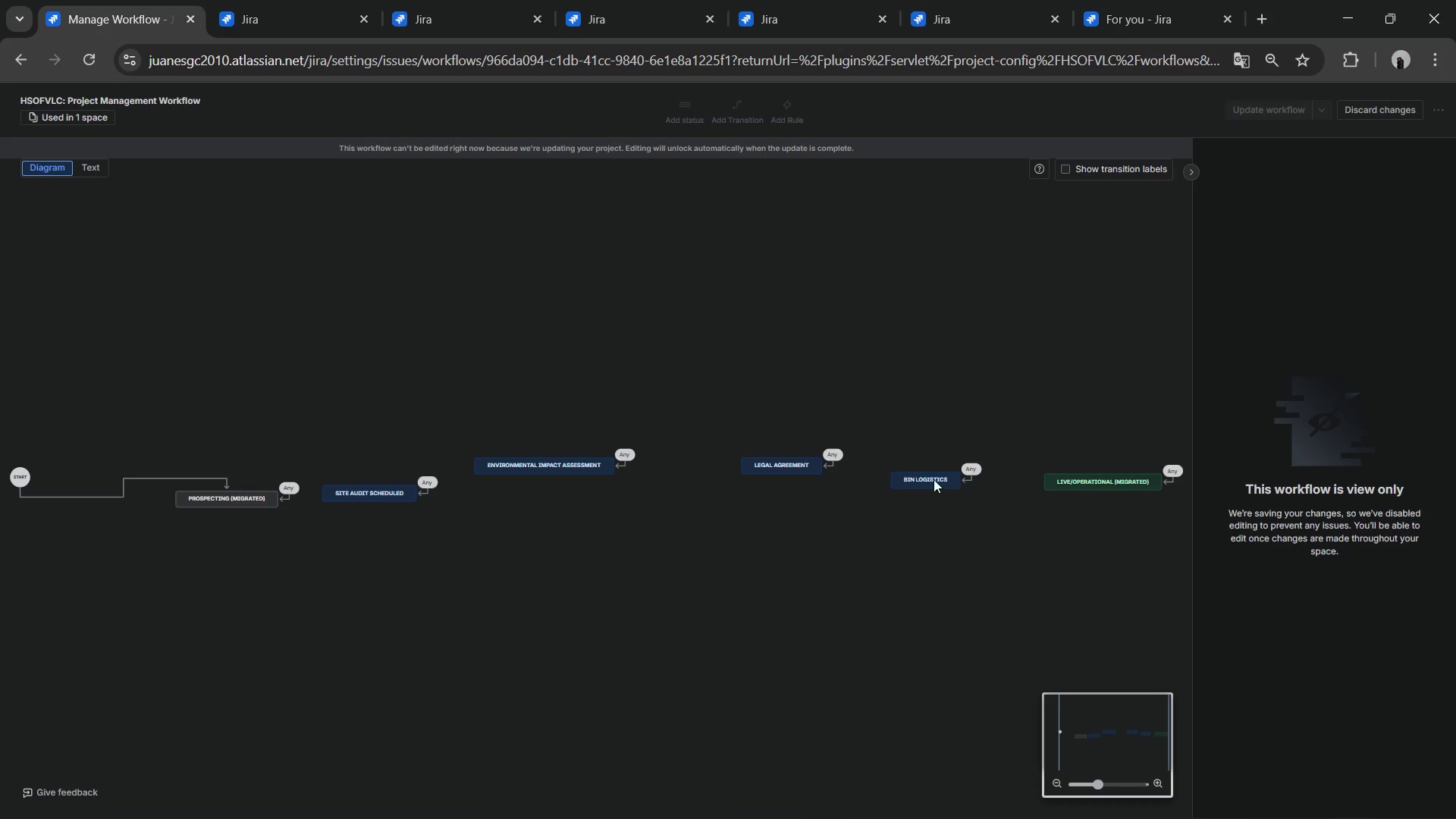 
scroll: coordinate [971, 206], scroll_direction: down, amount: 4.0
 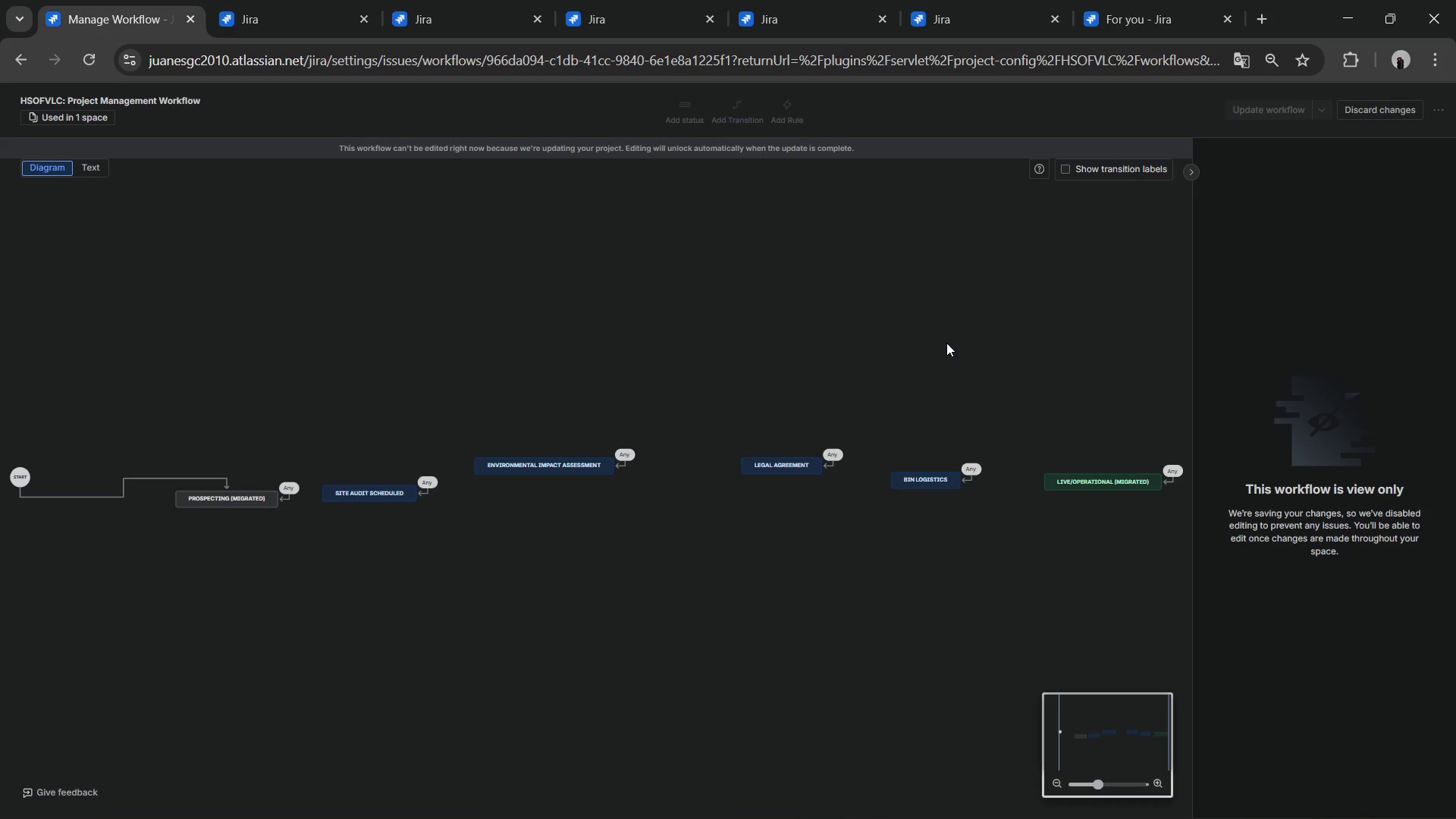 
left_click([934, 480])
 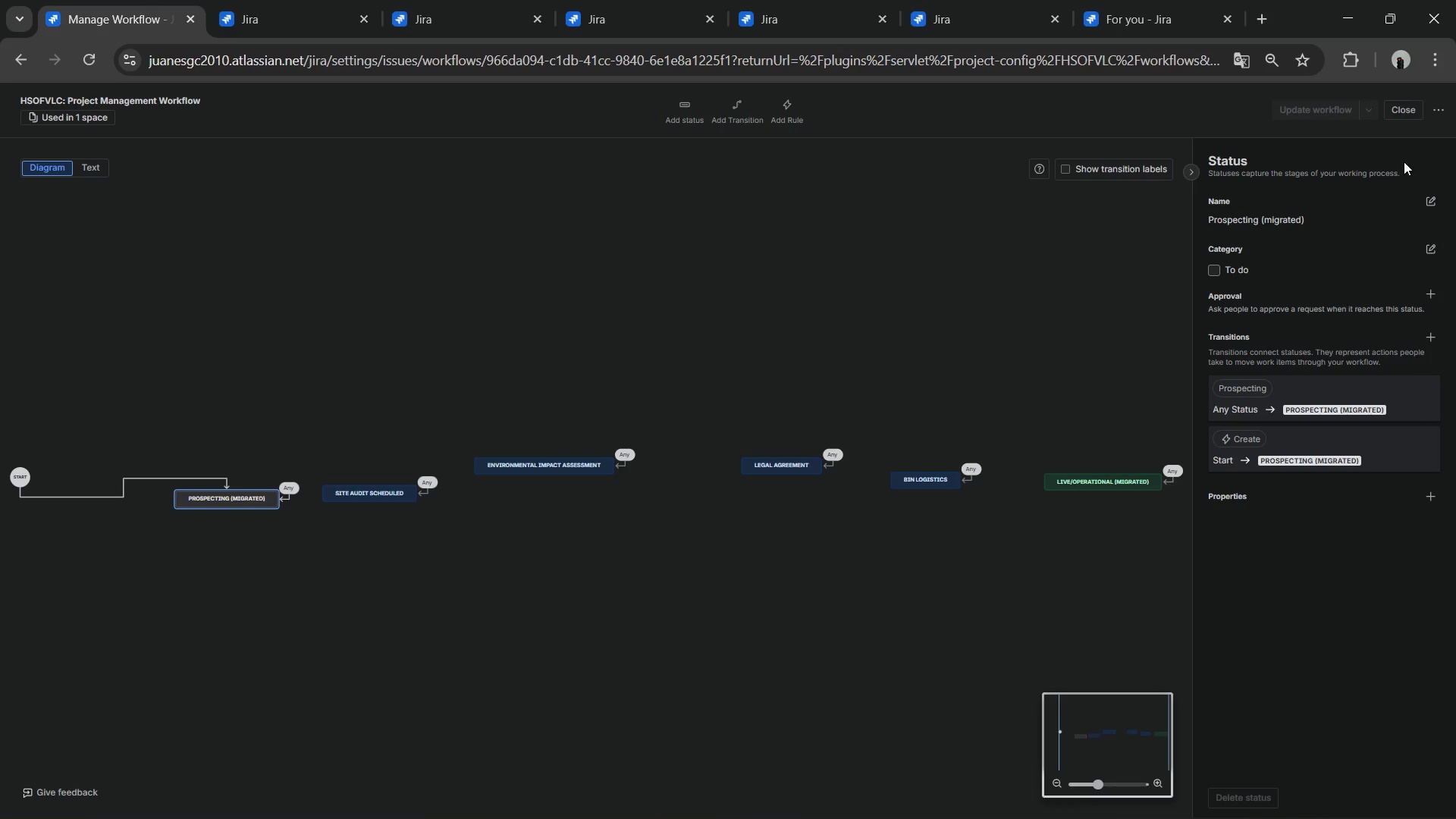 
left_click([1402, 111])
 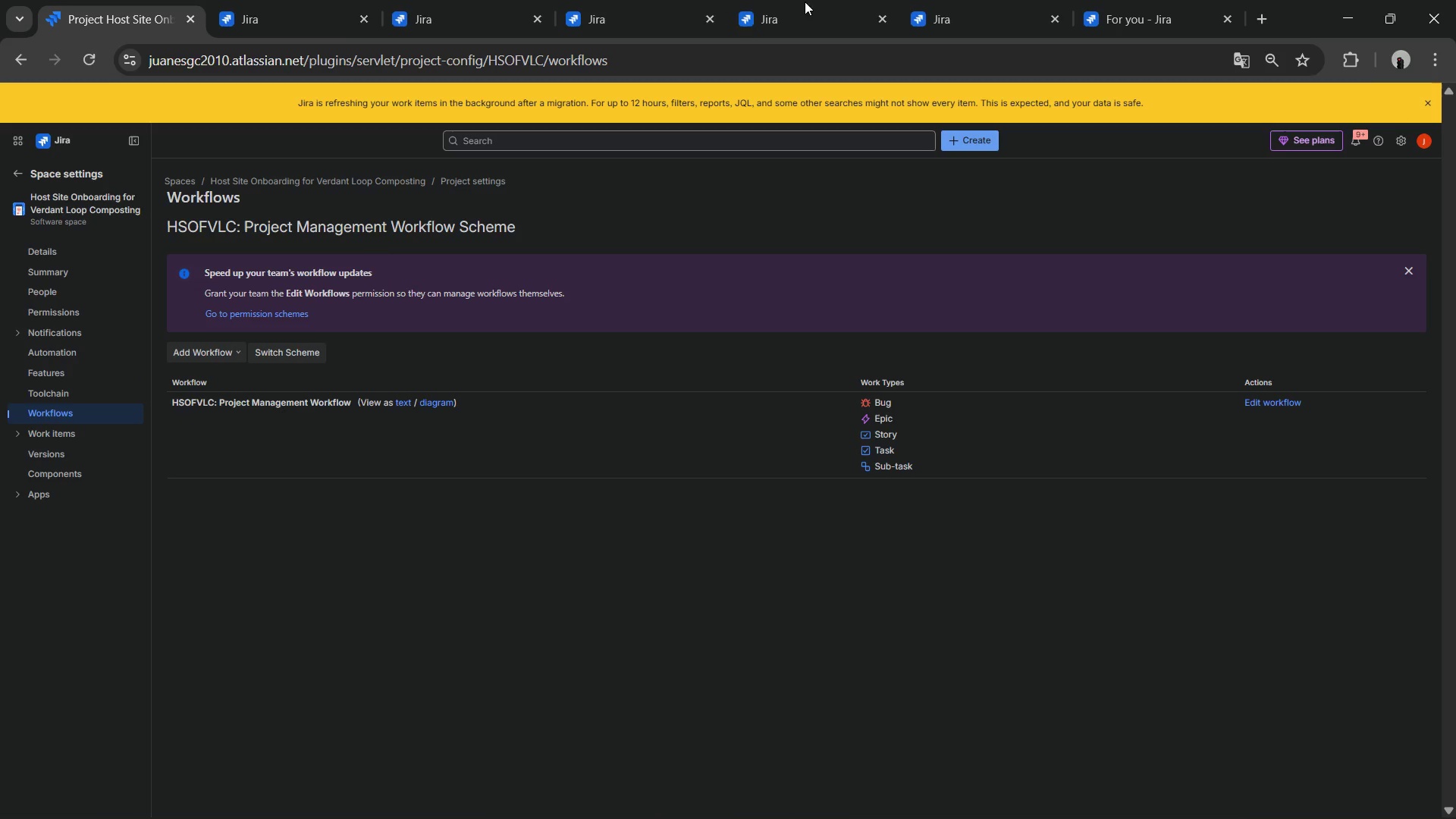 
double_click([13, 173])
 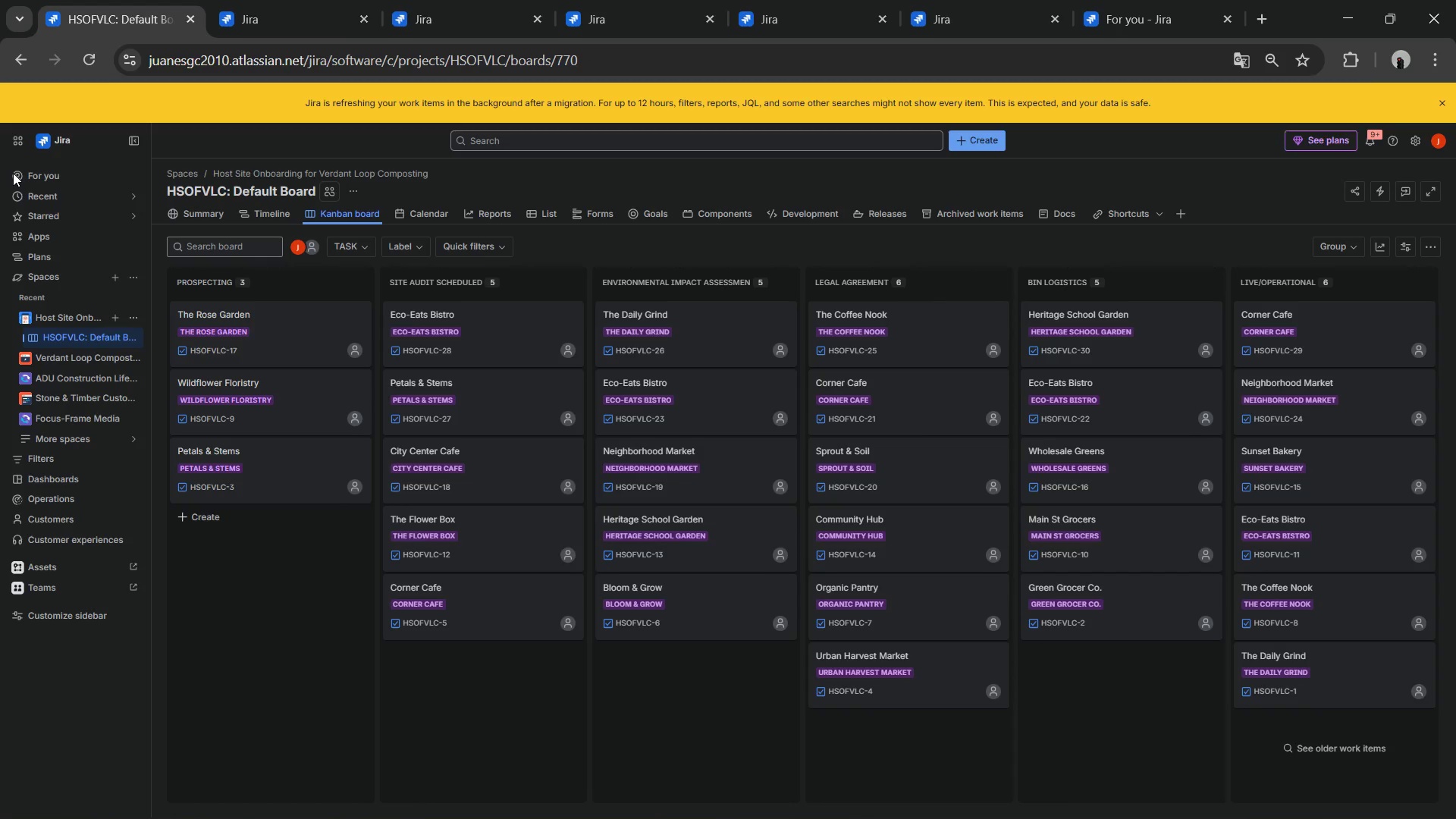 
wait(8.15)
 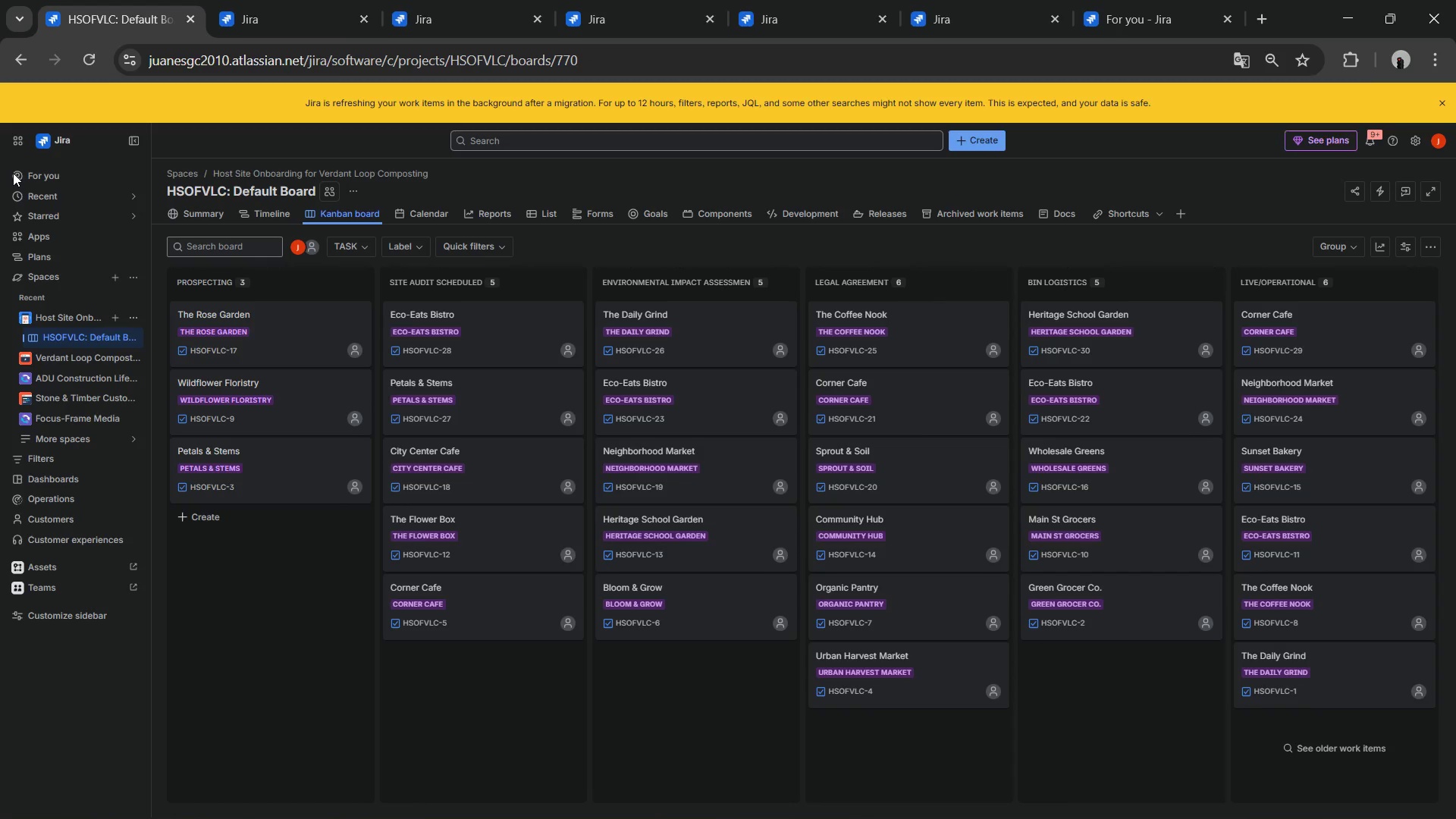 
mouse_move([665, 466])
 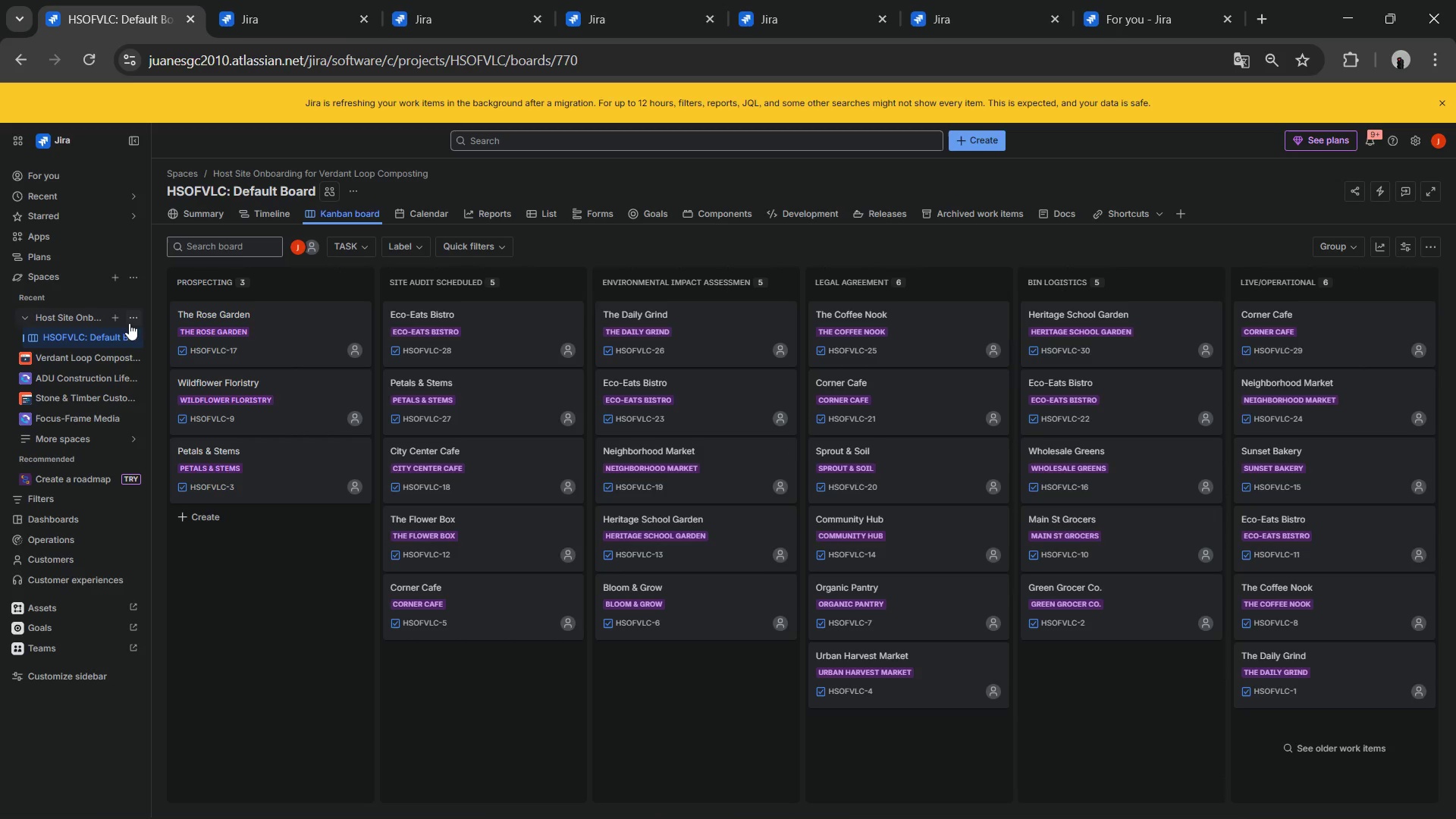 
left_click([136, 316])
 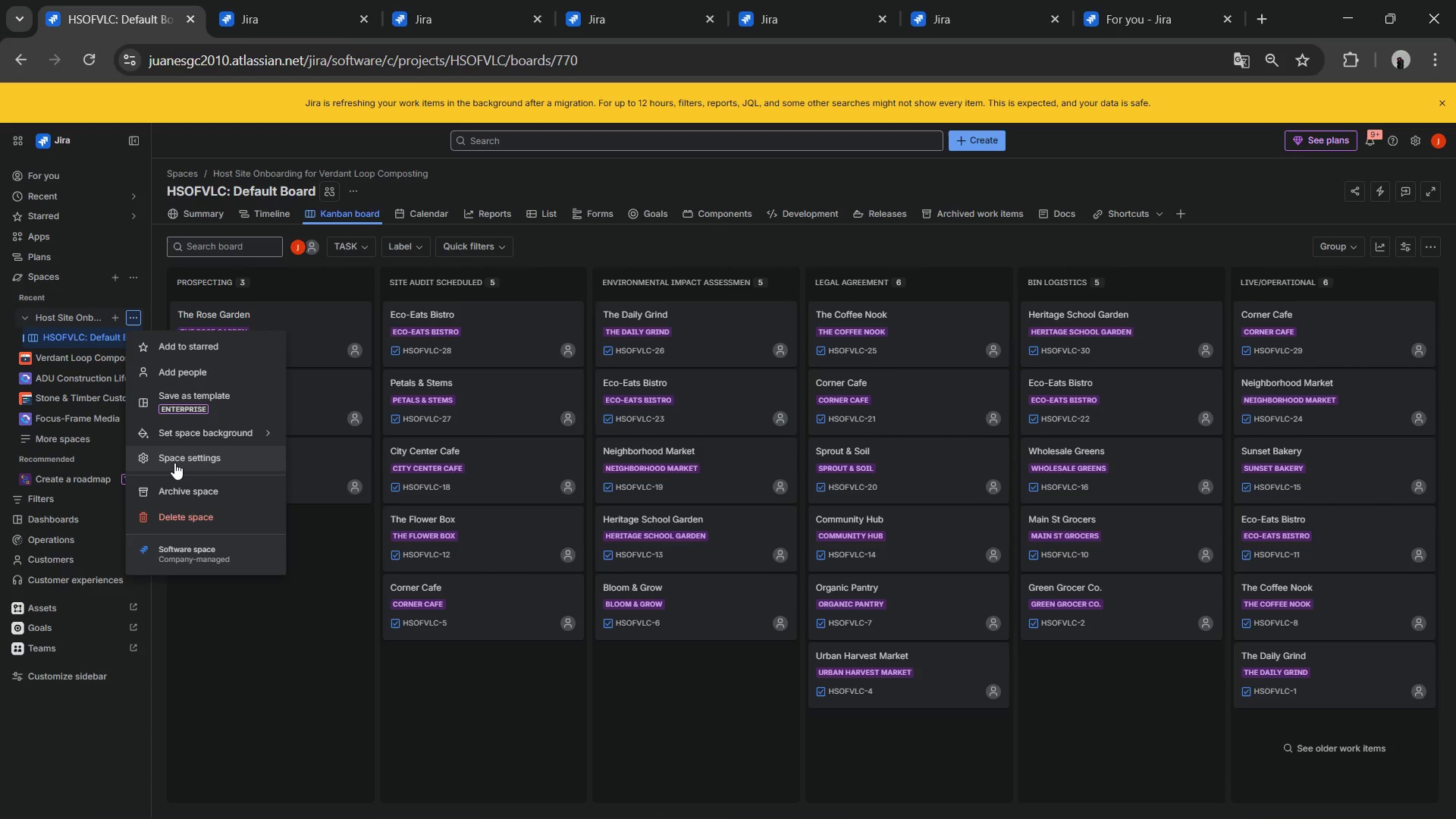 
left_click([174, 463])
 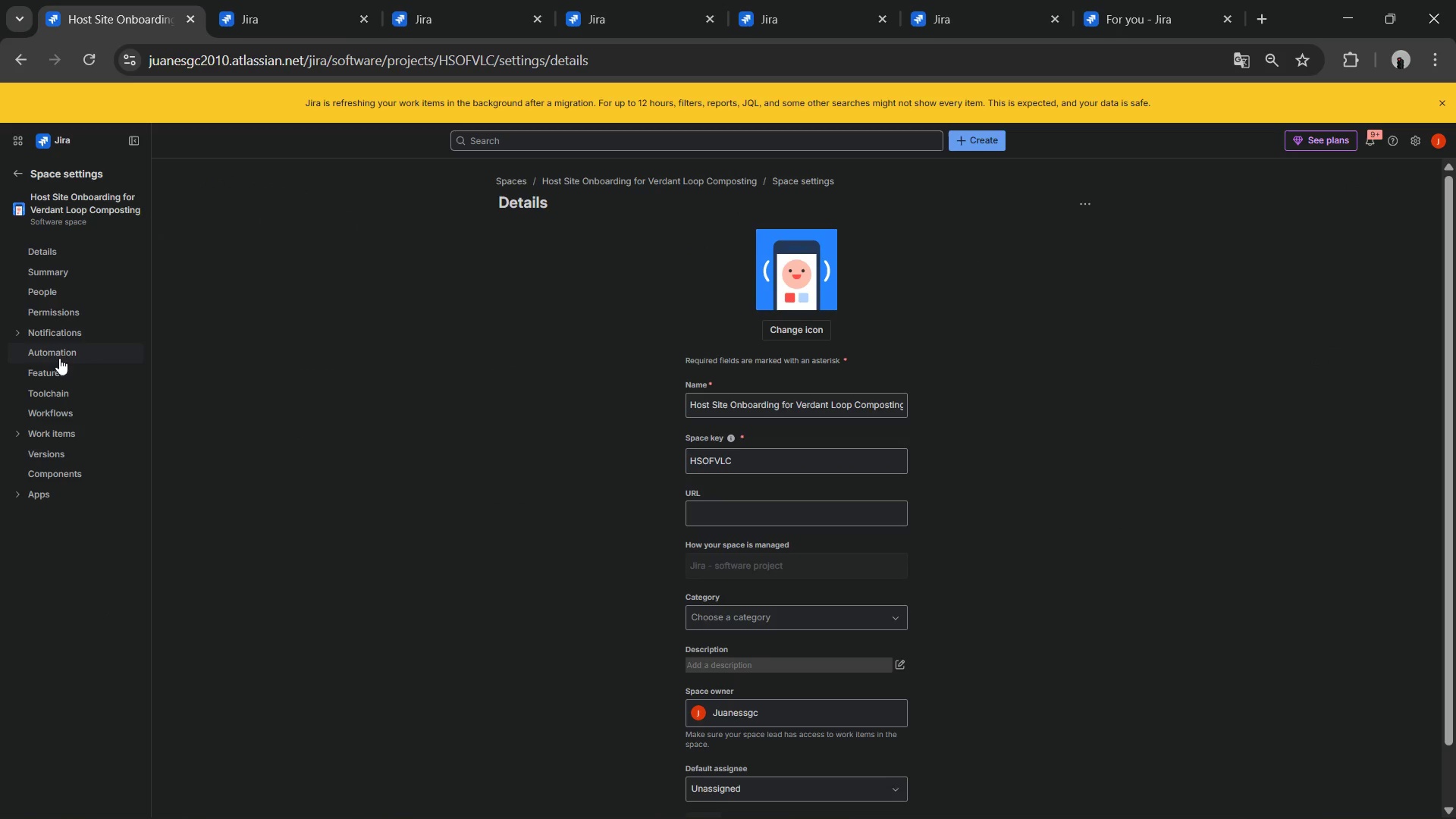 
left_click([71, 351])
 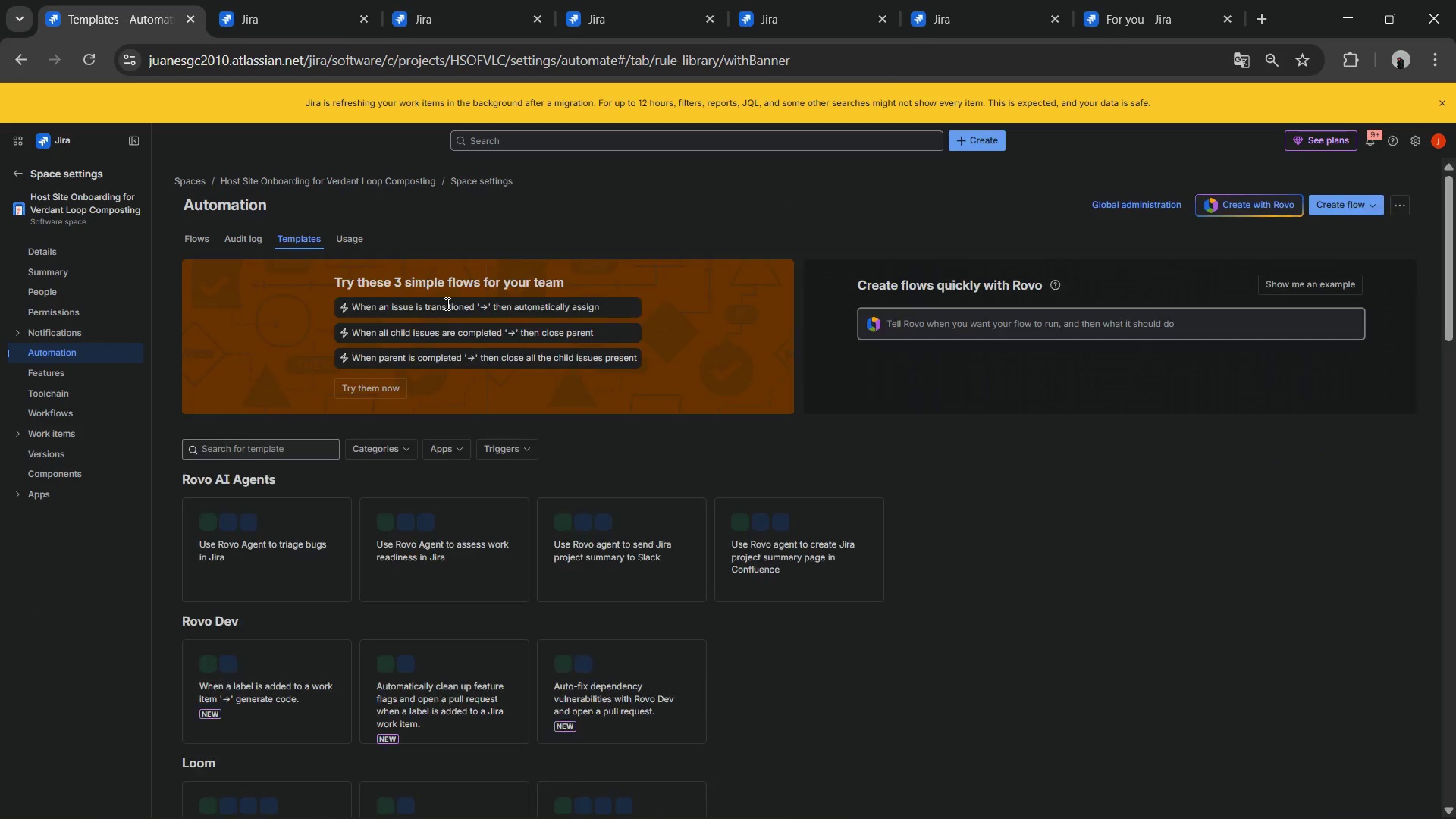 
wait(7.31)
 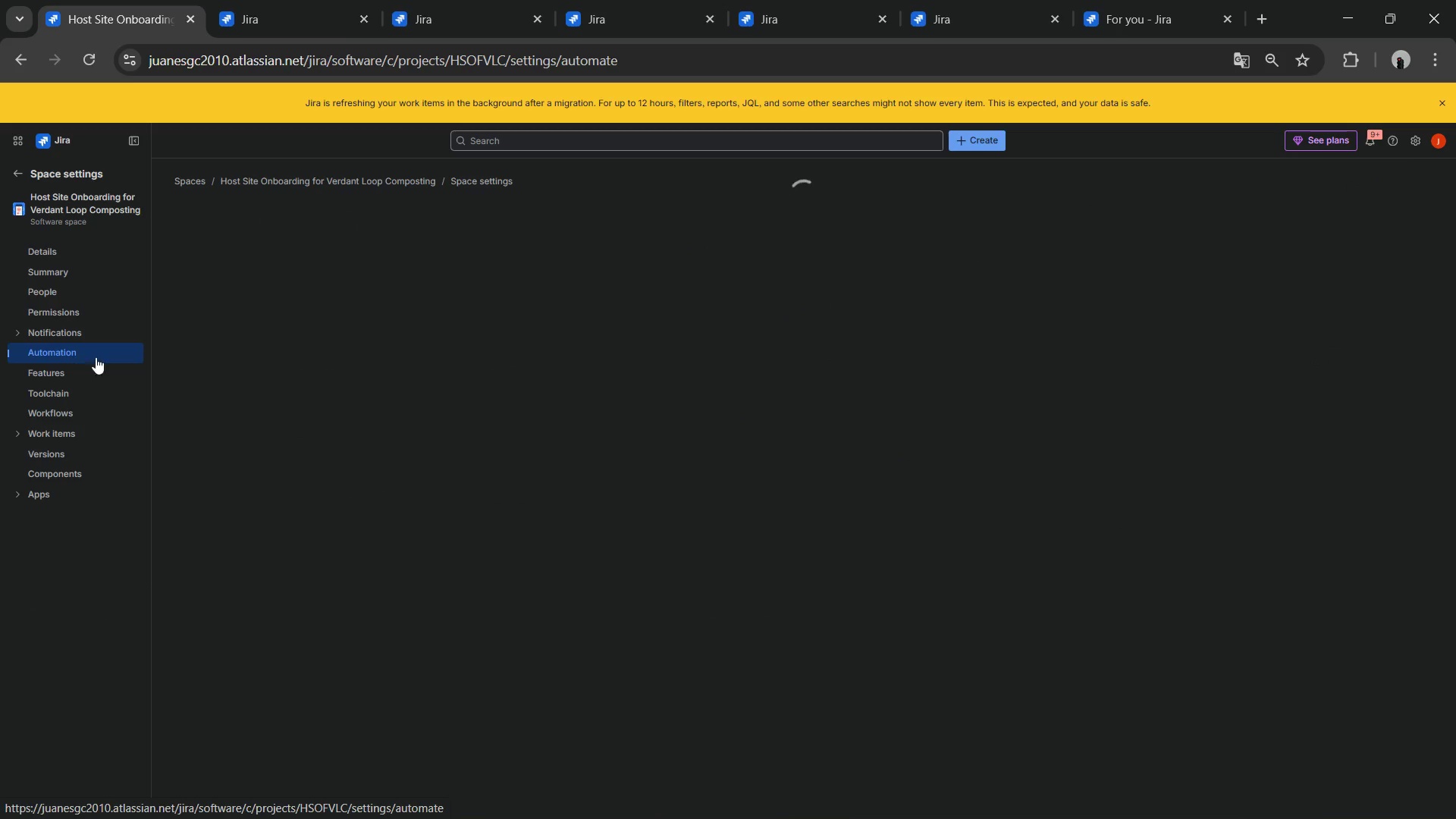 
left_click([1345, 215])
 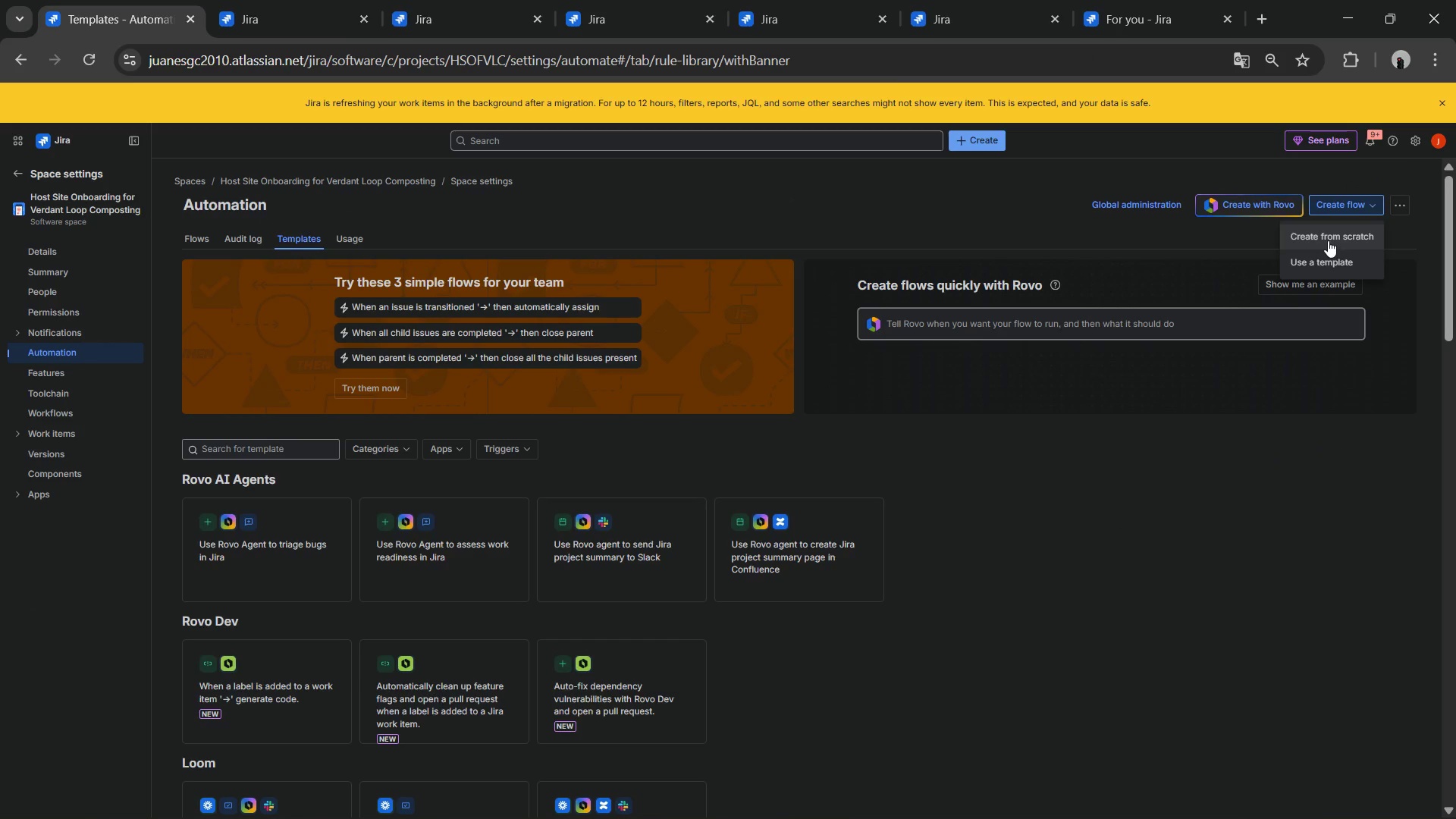 
left_click([1328, 240])
 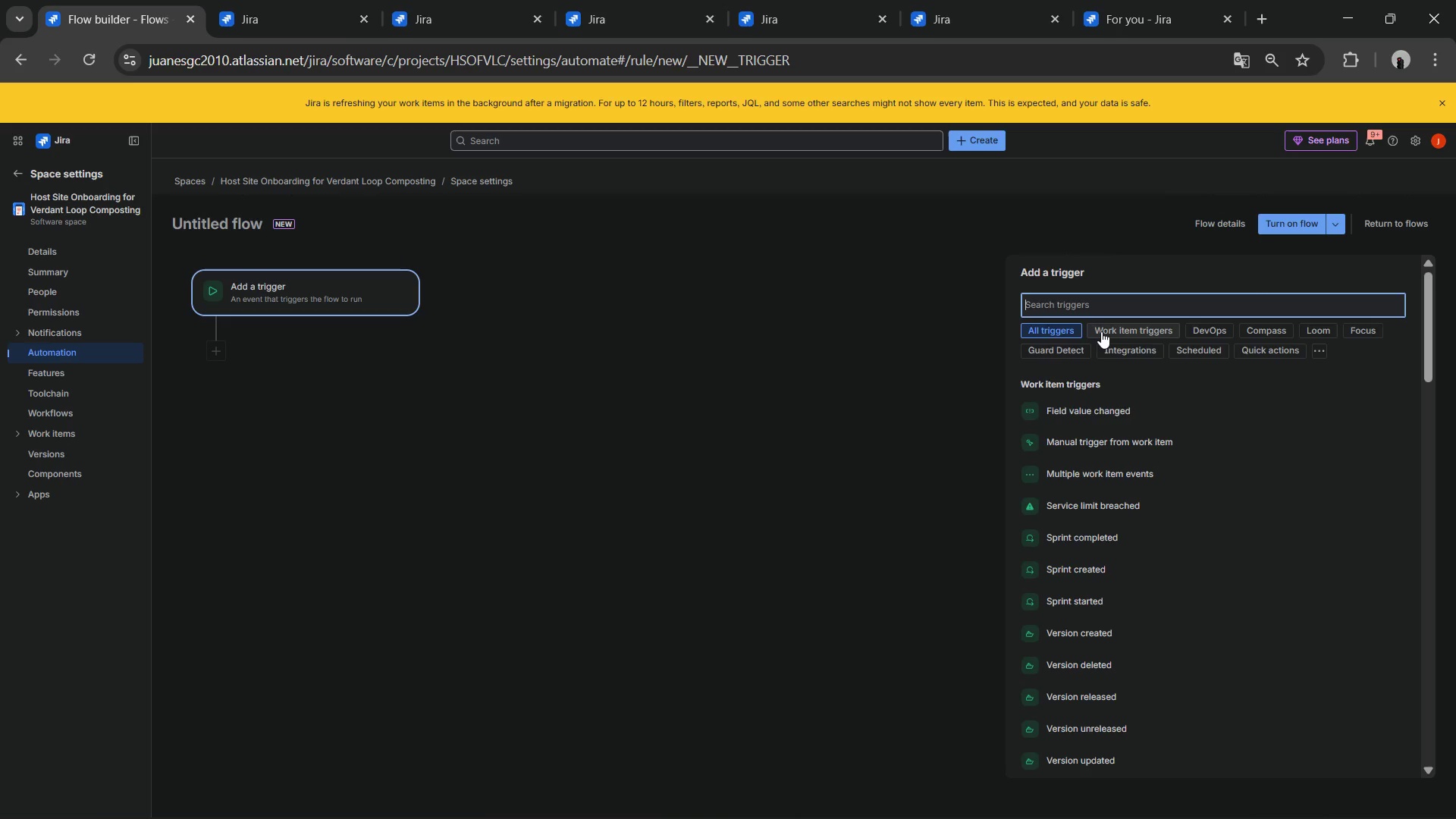 
wait(5.25)
 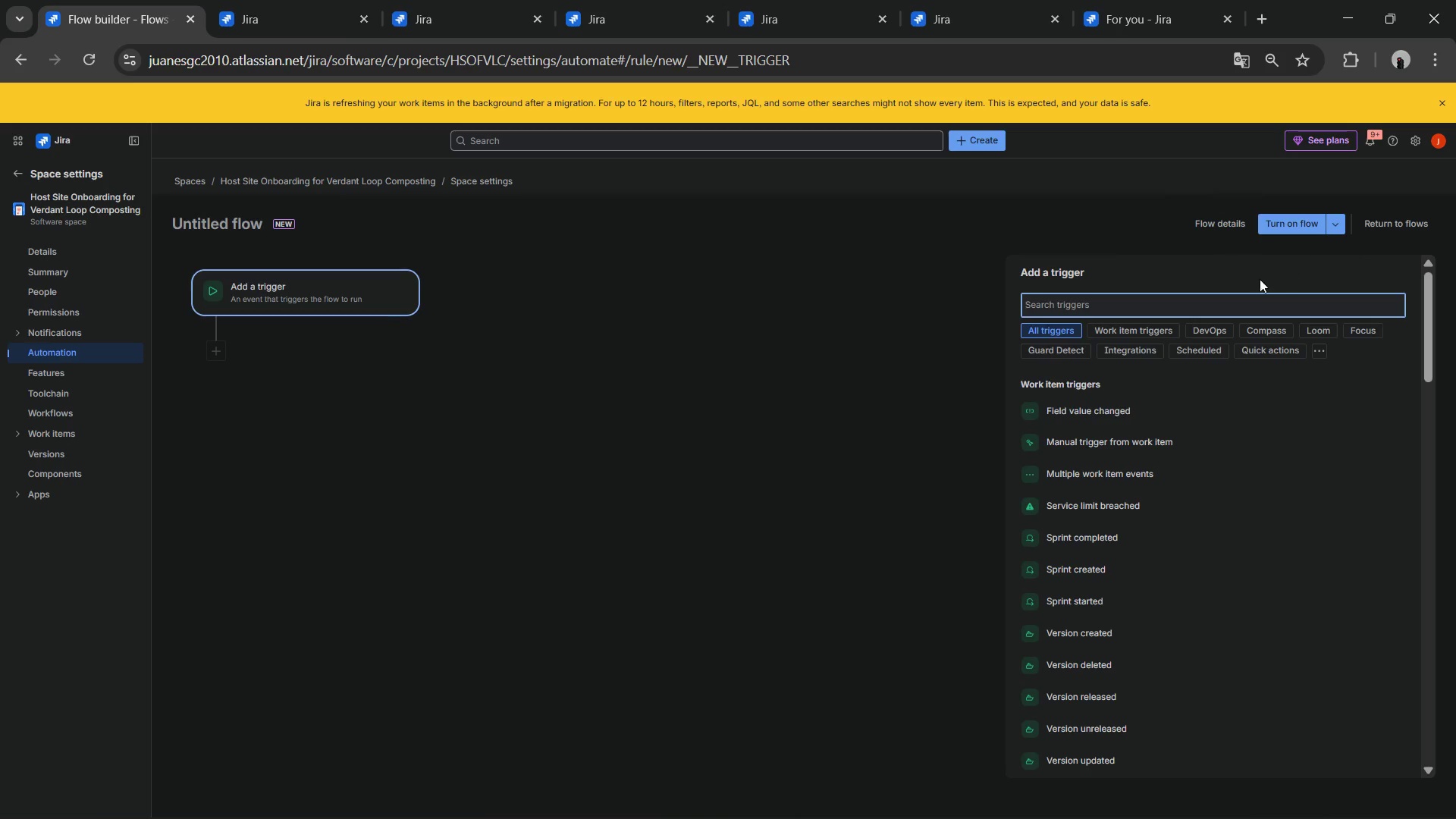 
type(Fie)
 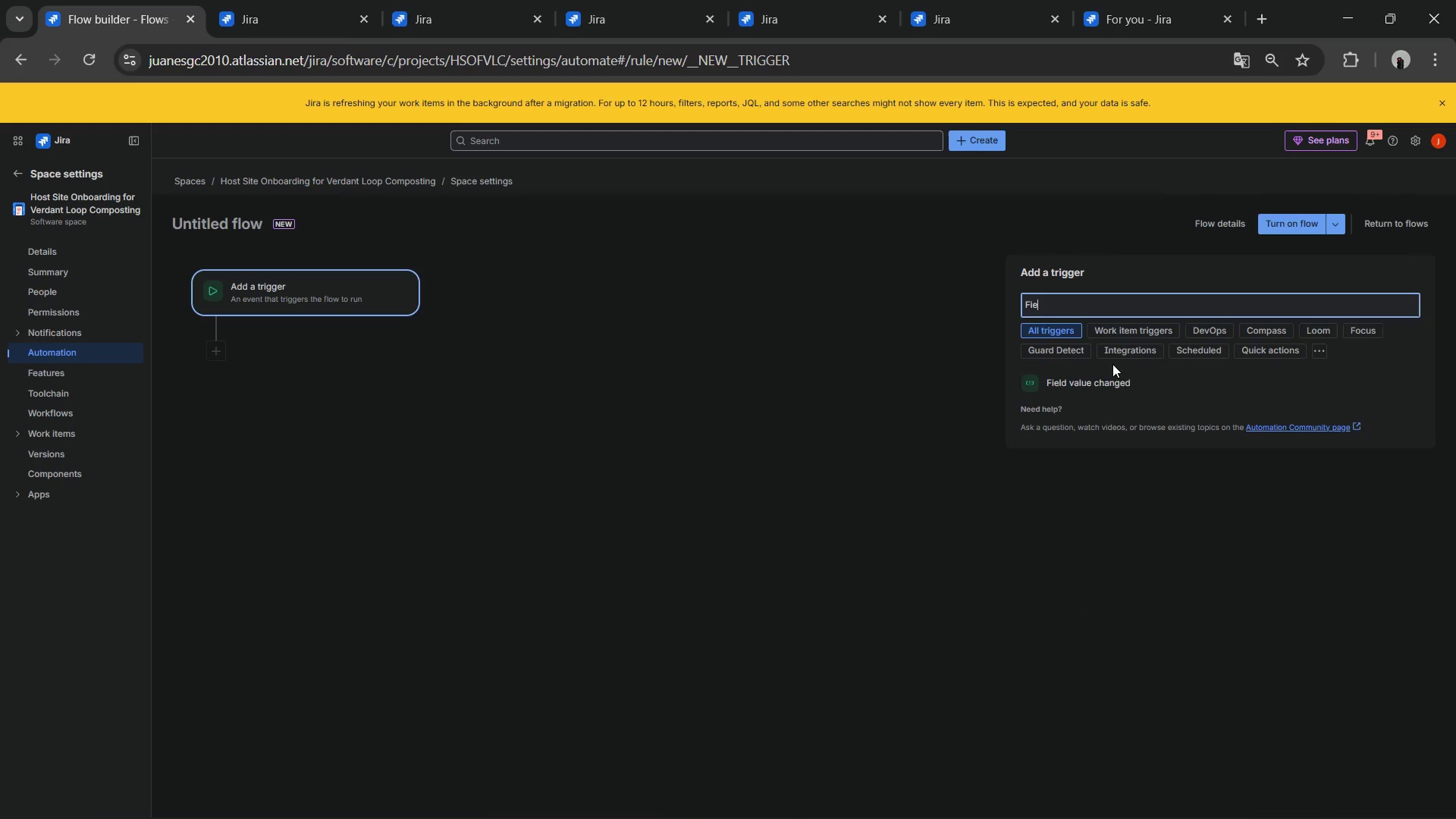 
left_click([1106, 381])
 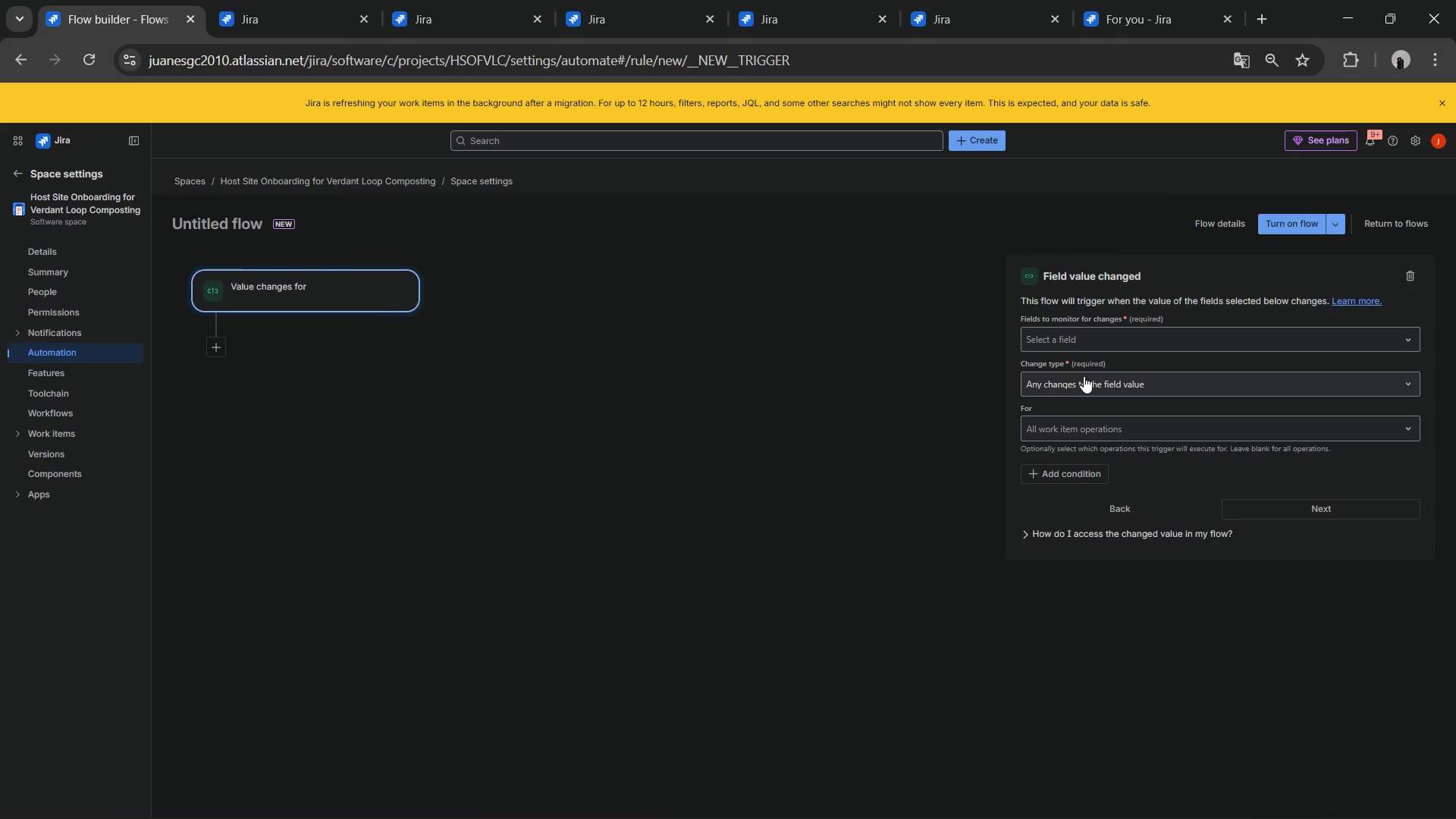 
wait(9.02)
 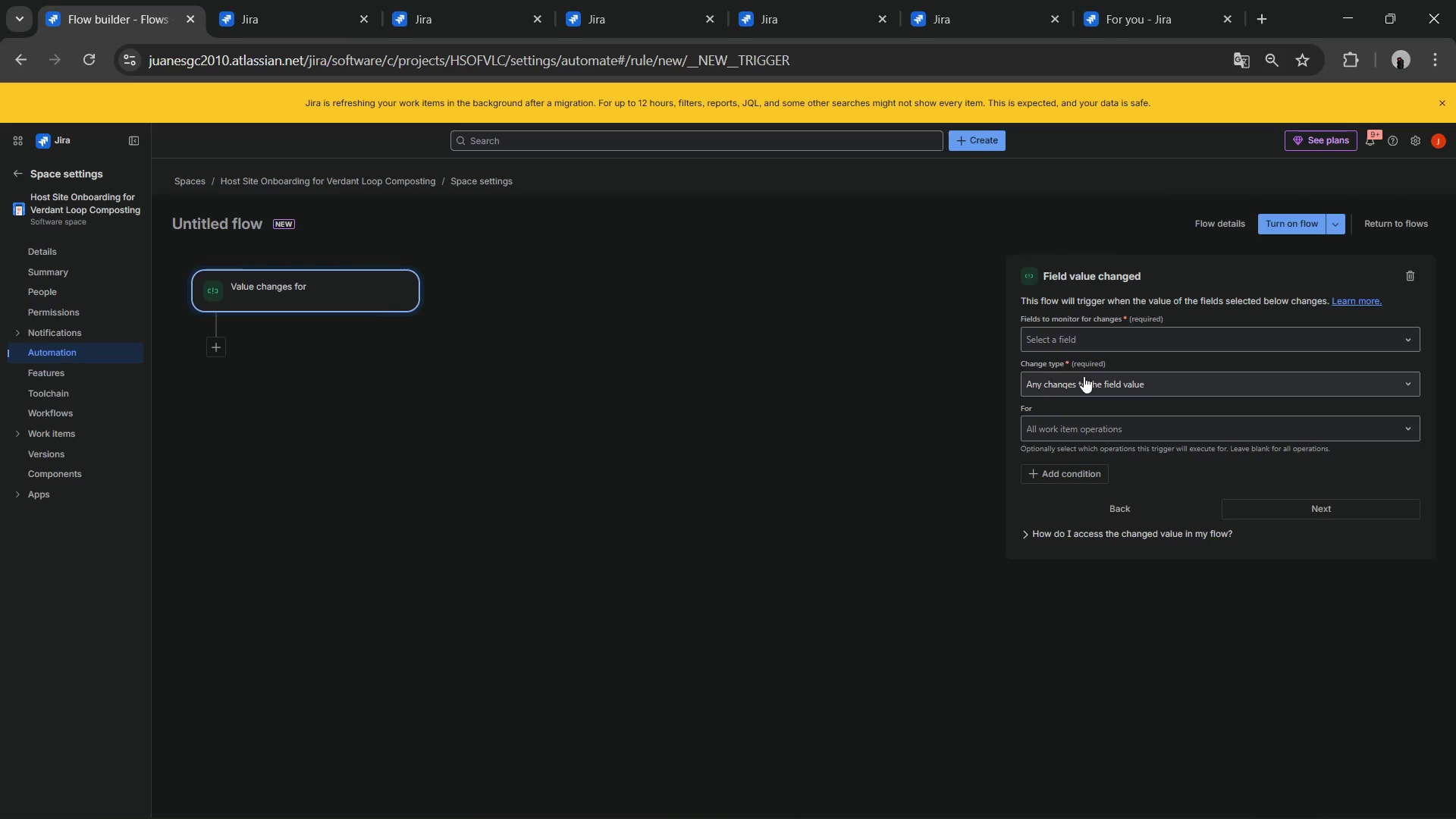 
left_click([1093, 350])
 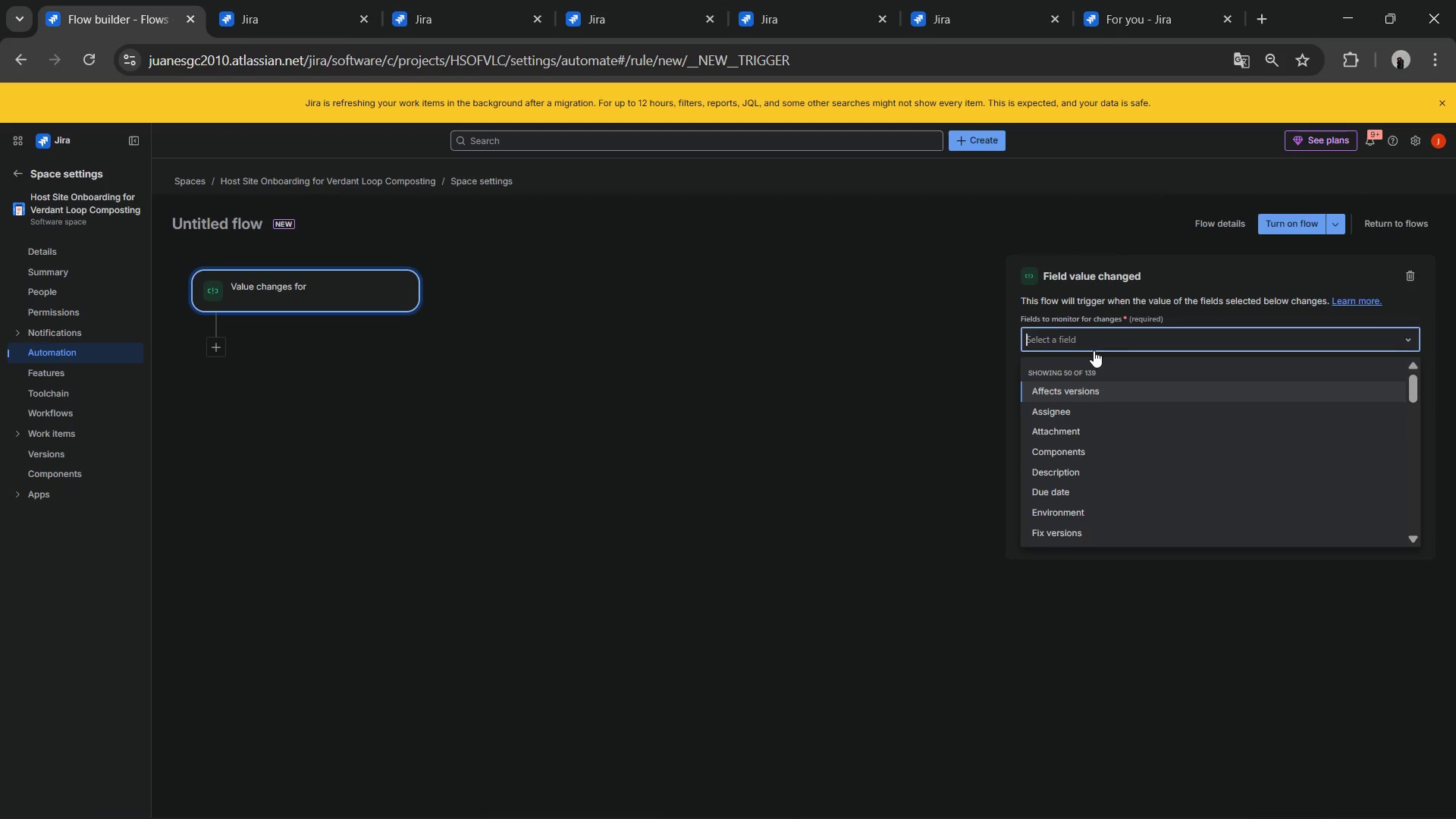 
type(est)
 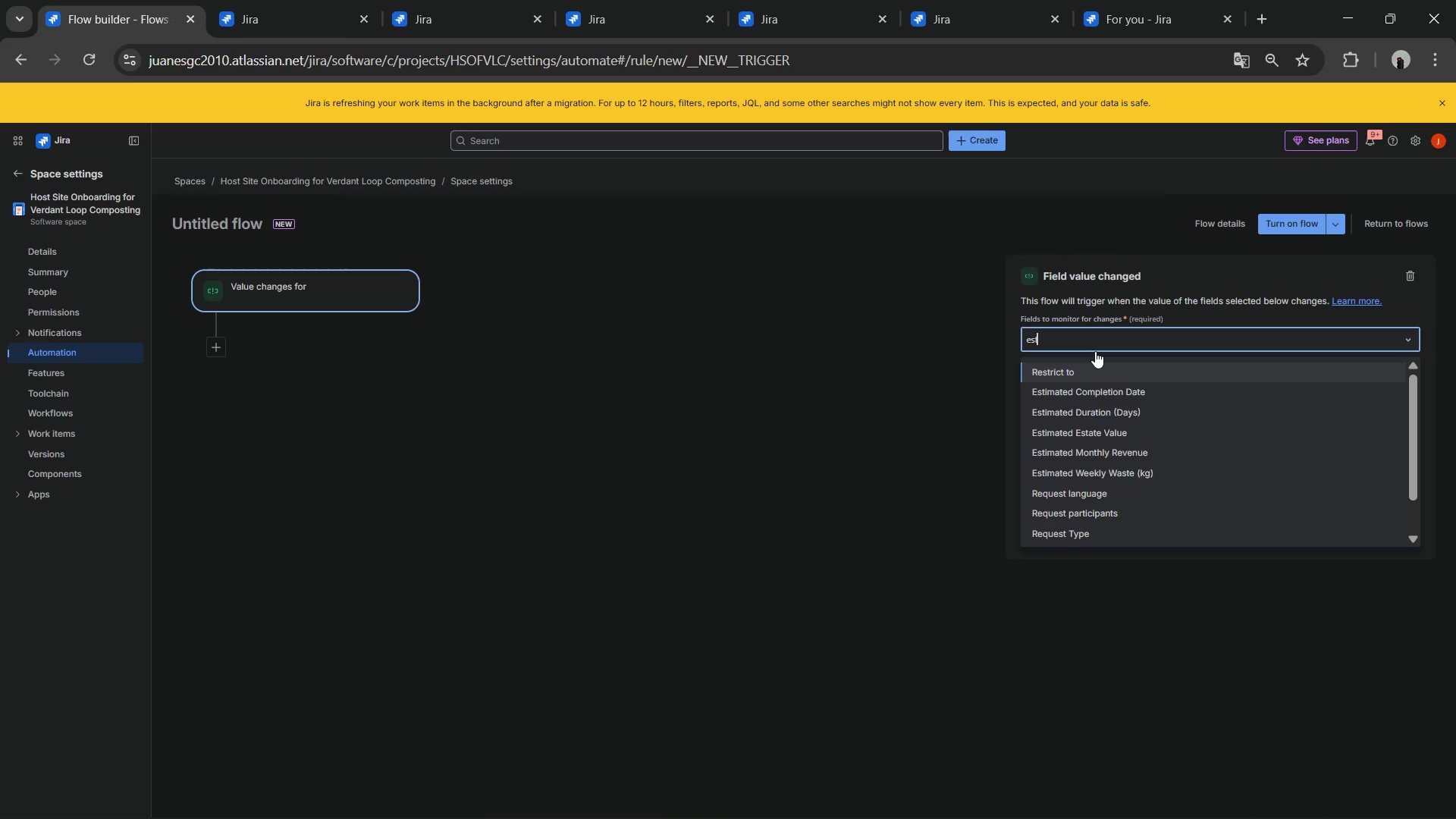 
type(imated)
 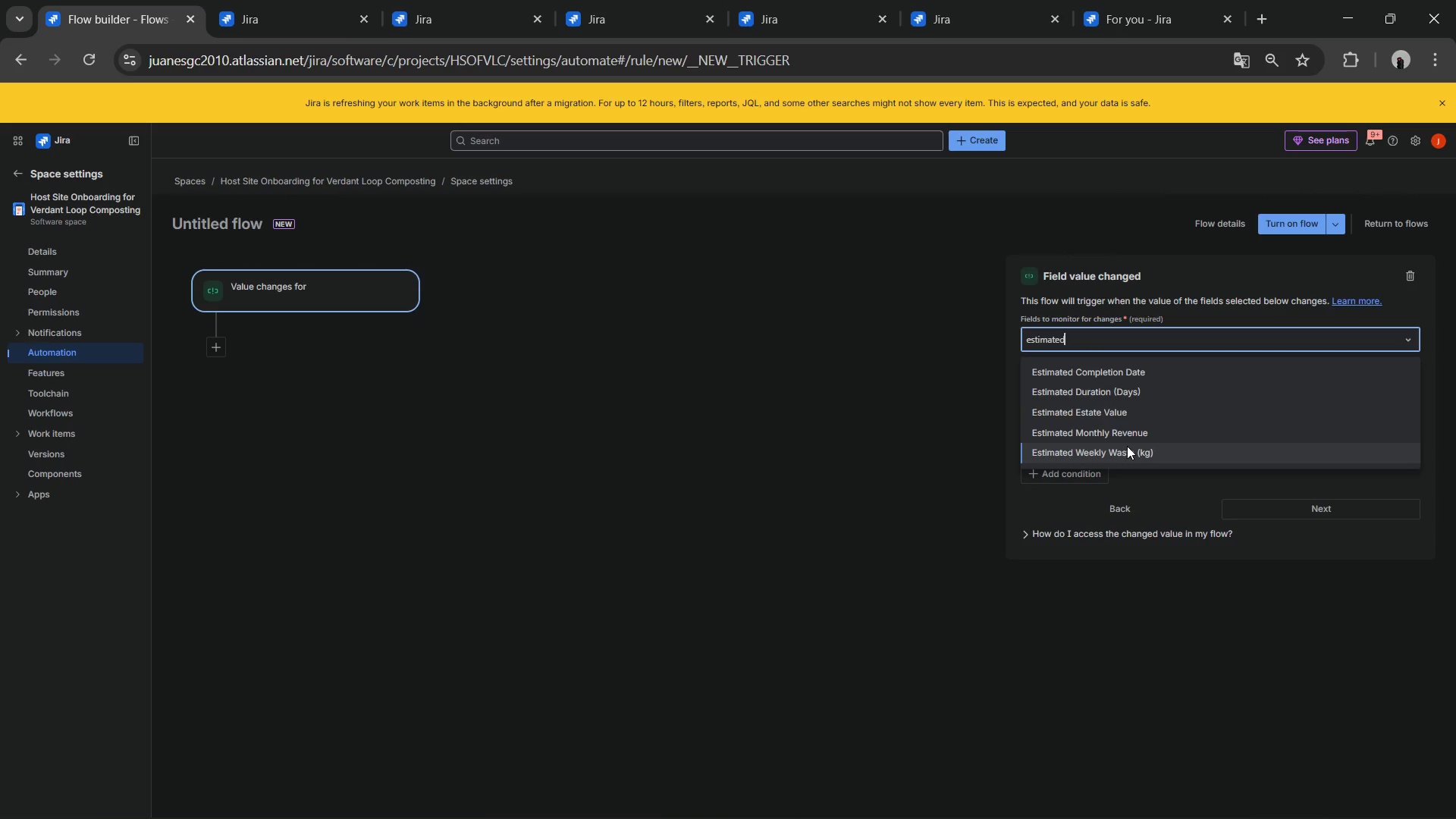 
left_click([1132, 450])
 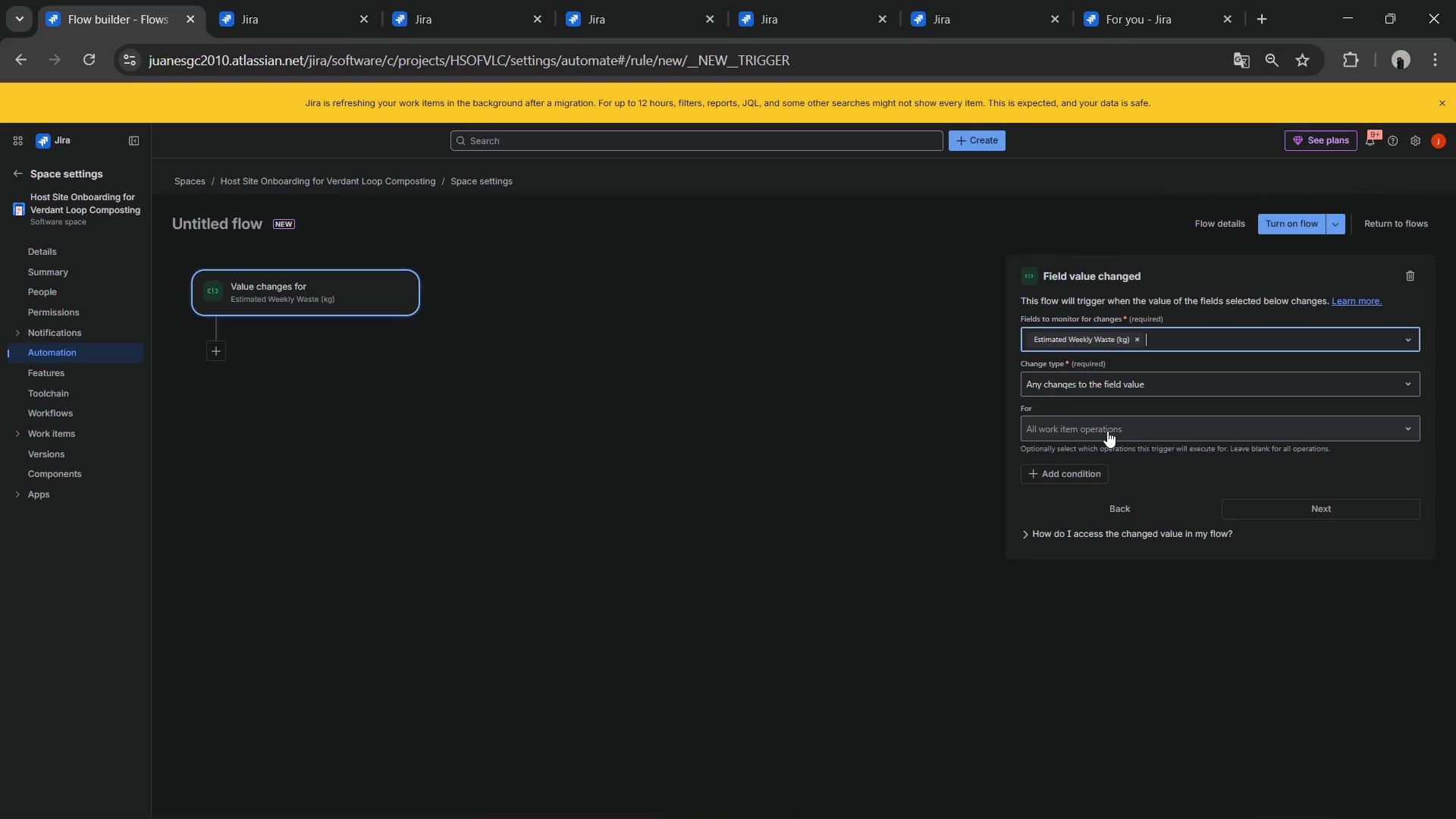 
wait(14.58)
 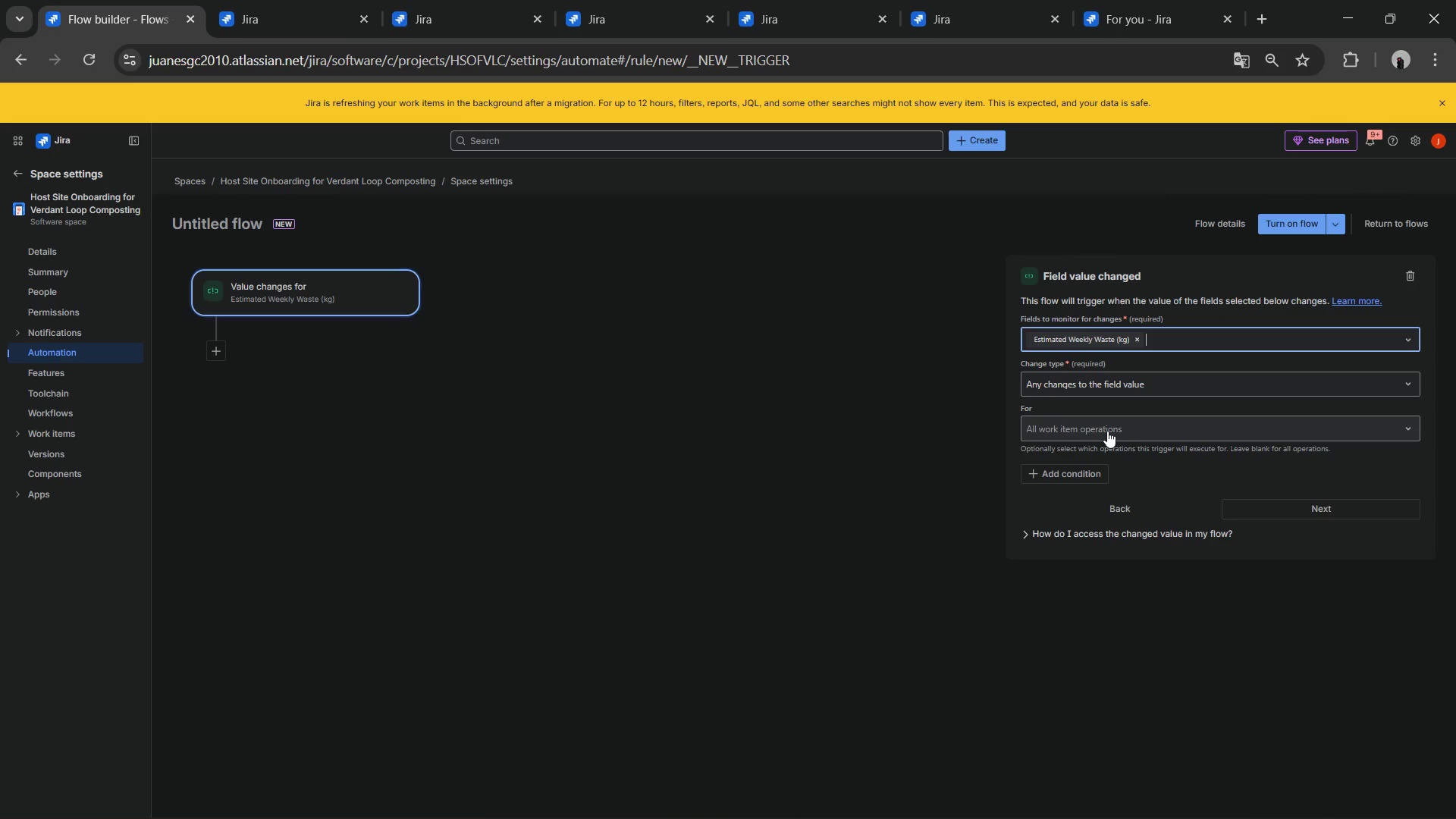 
left_click([1114, 394])
 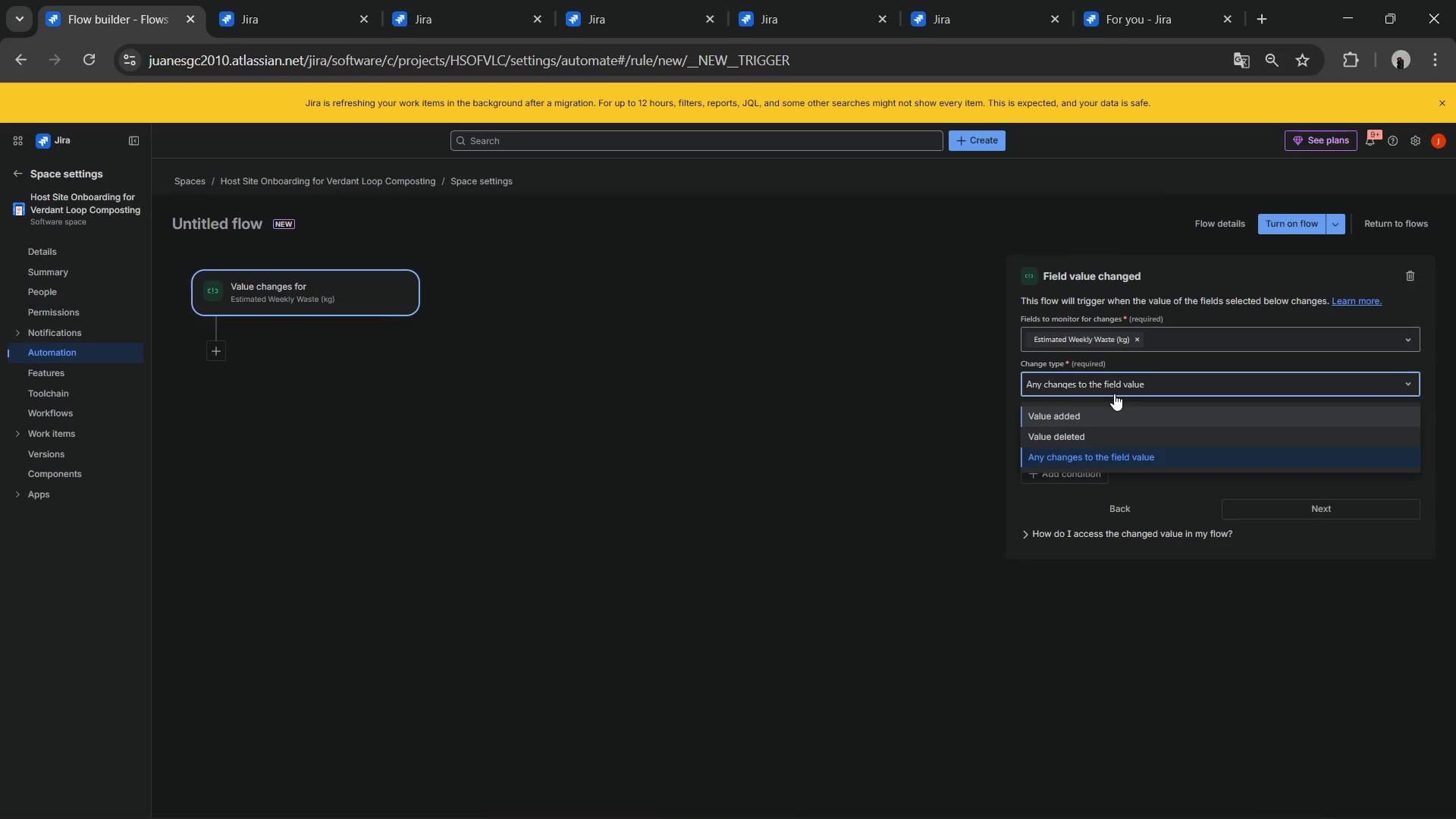 
left_click([1114, 394])
 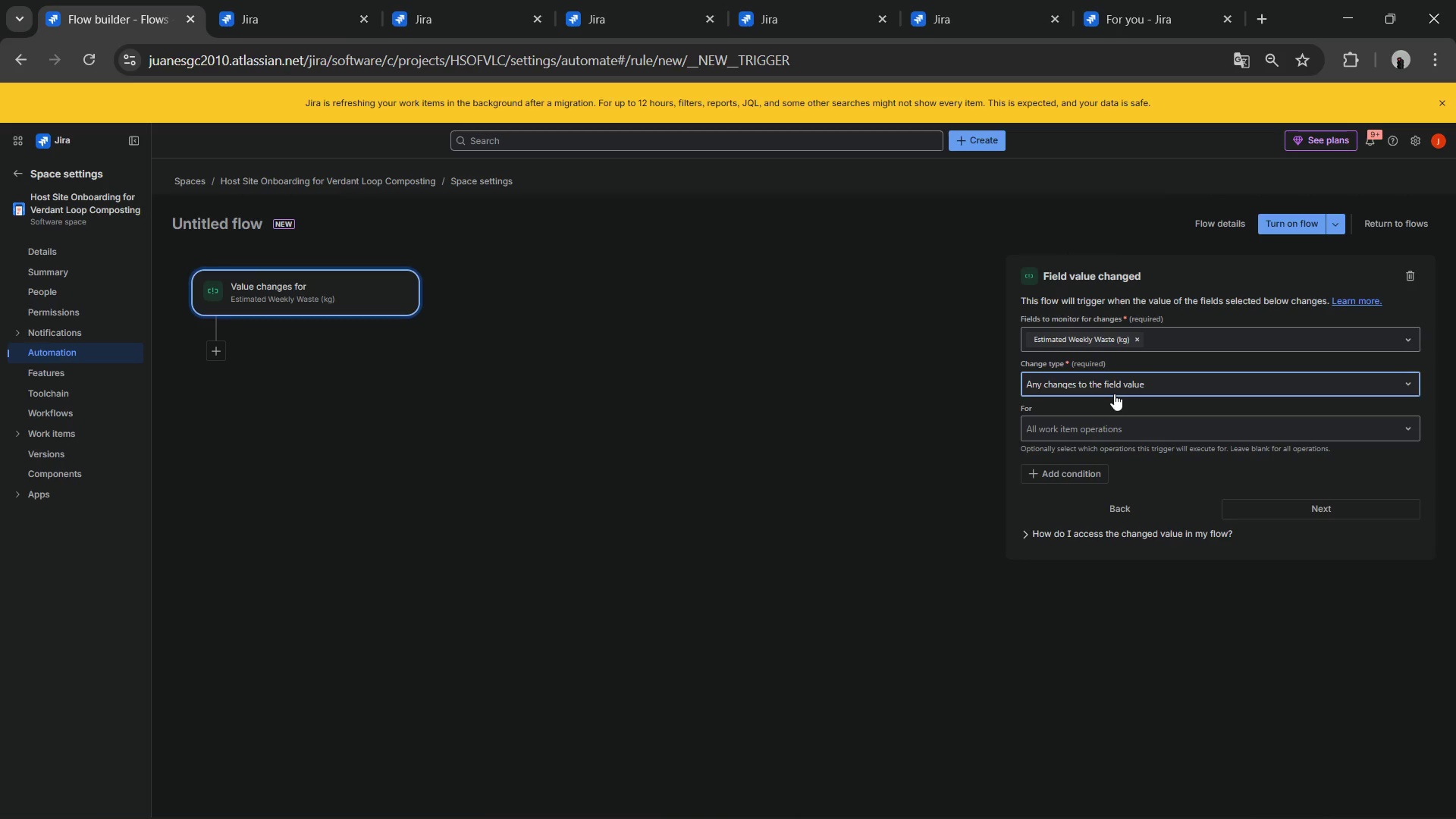 
left_click([1114, 394])
 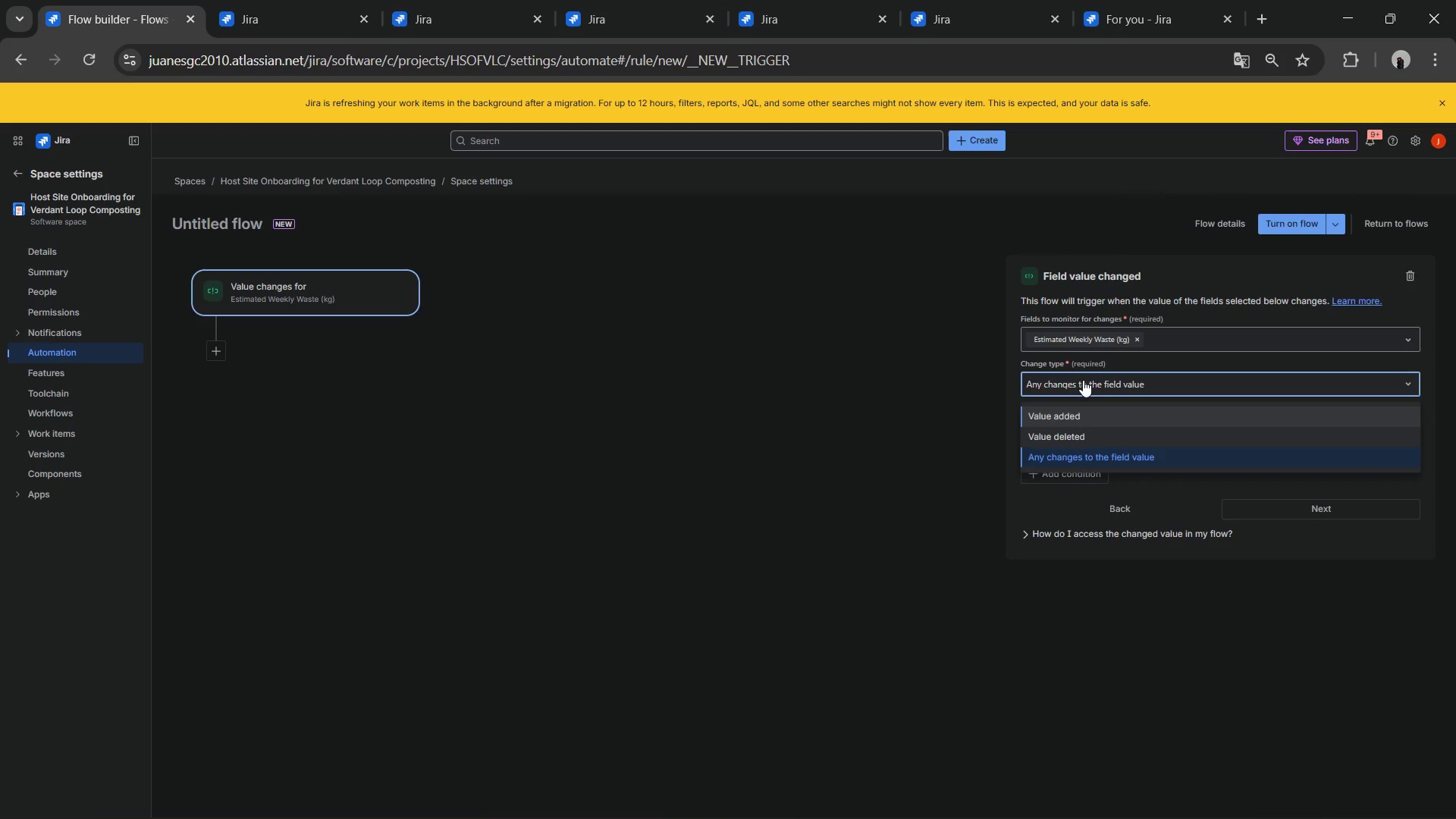 
left_click([1083, 380])
 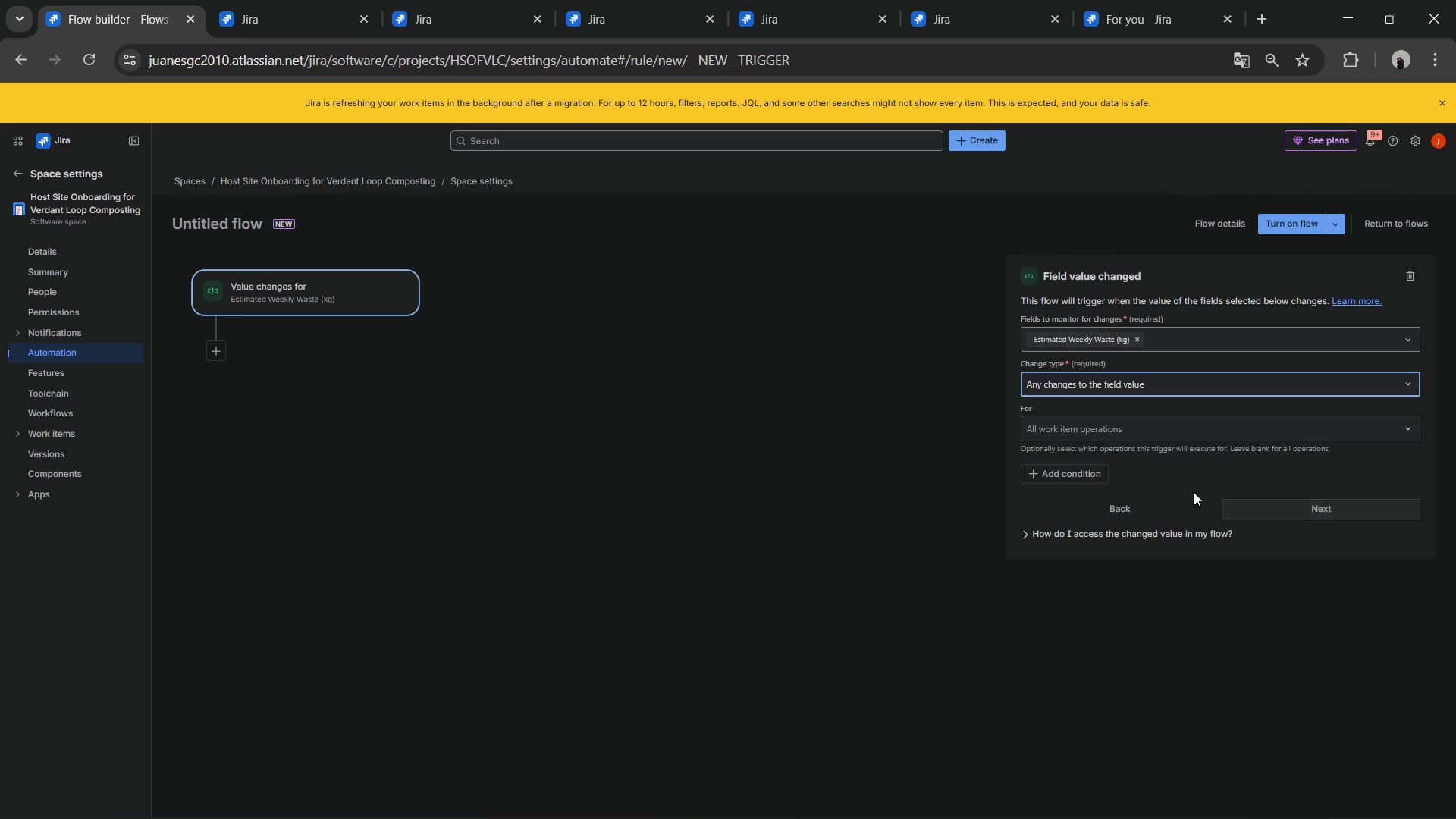 
left_click([1067, 473])
 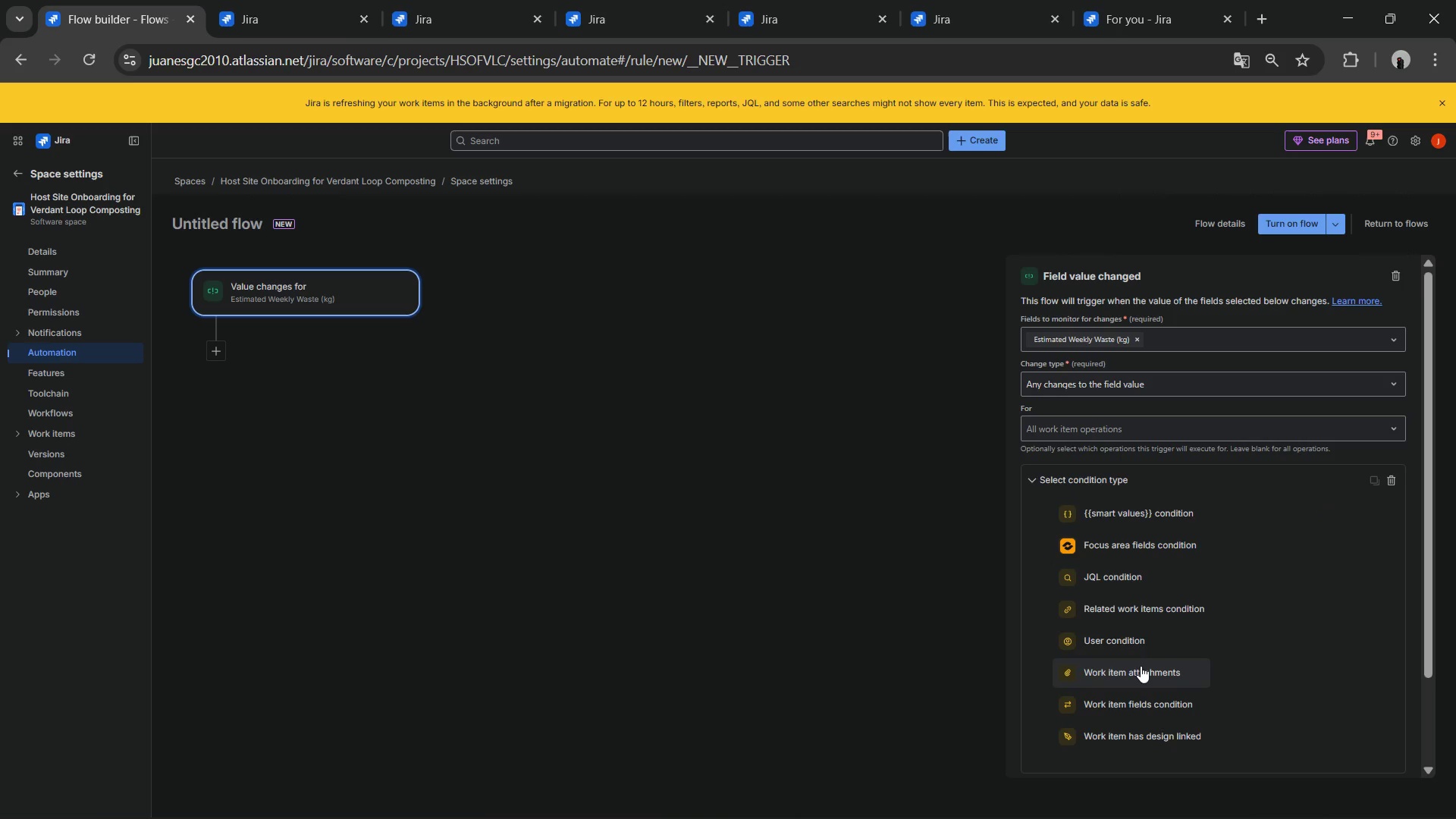 
left_click([1142, 583])
 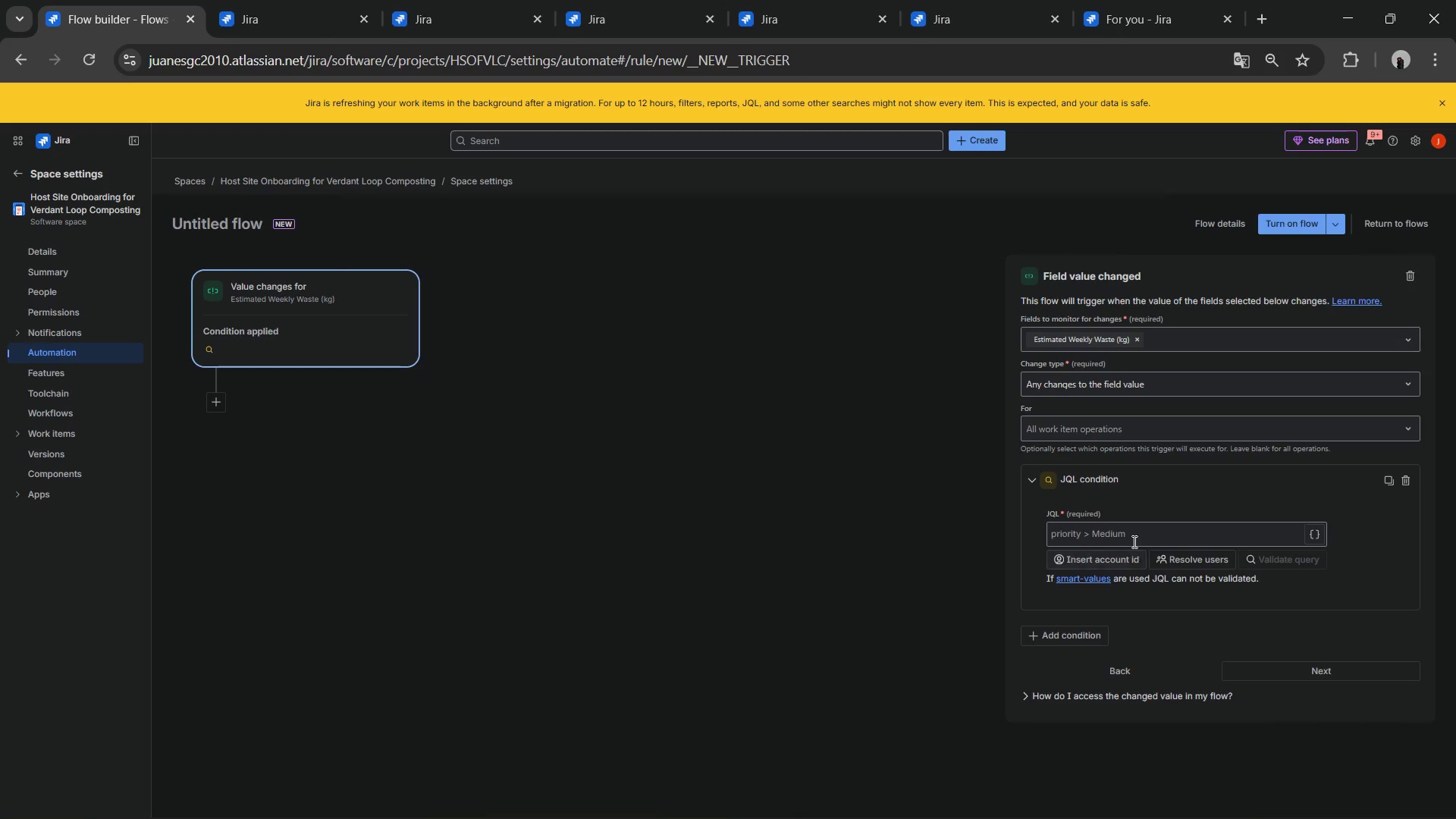 
left_click([1132, 539])
 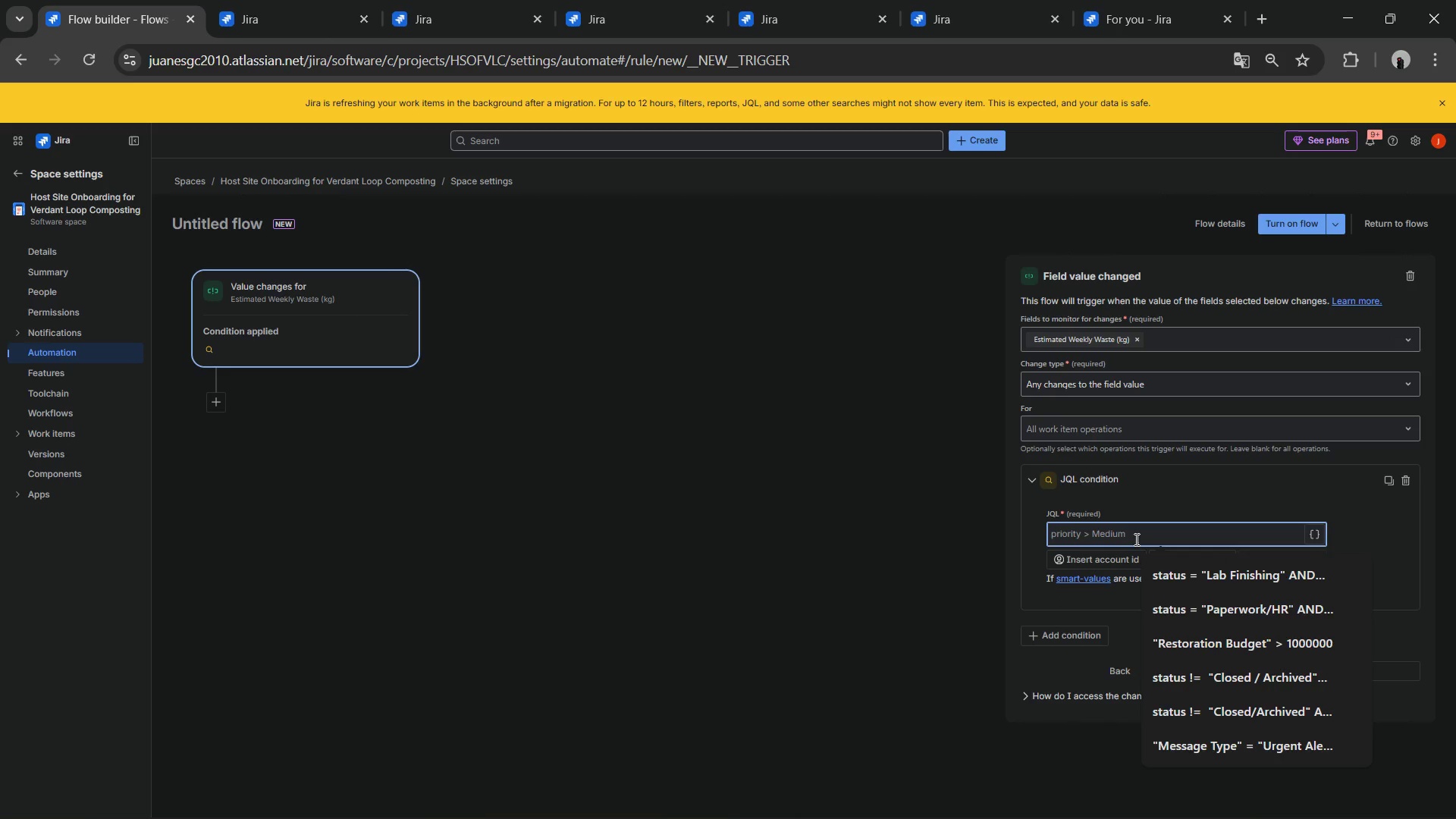 
type(@e)
key(Backspace)
type(Estimated Err)
key(Backspace)
key(Backspace)
key(Backspace)
type(Wee)
 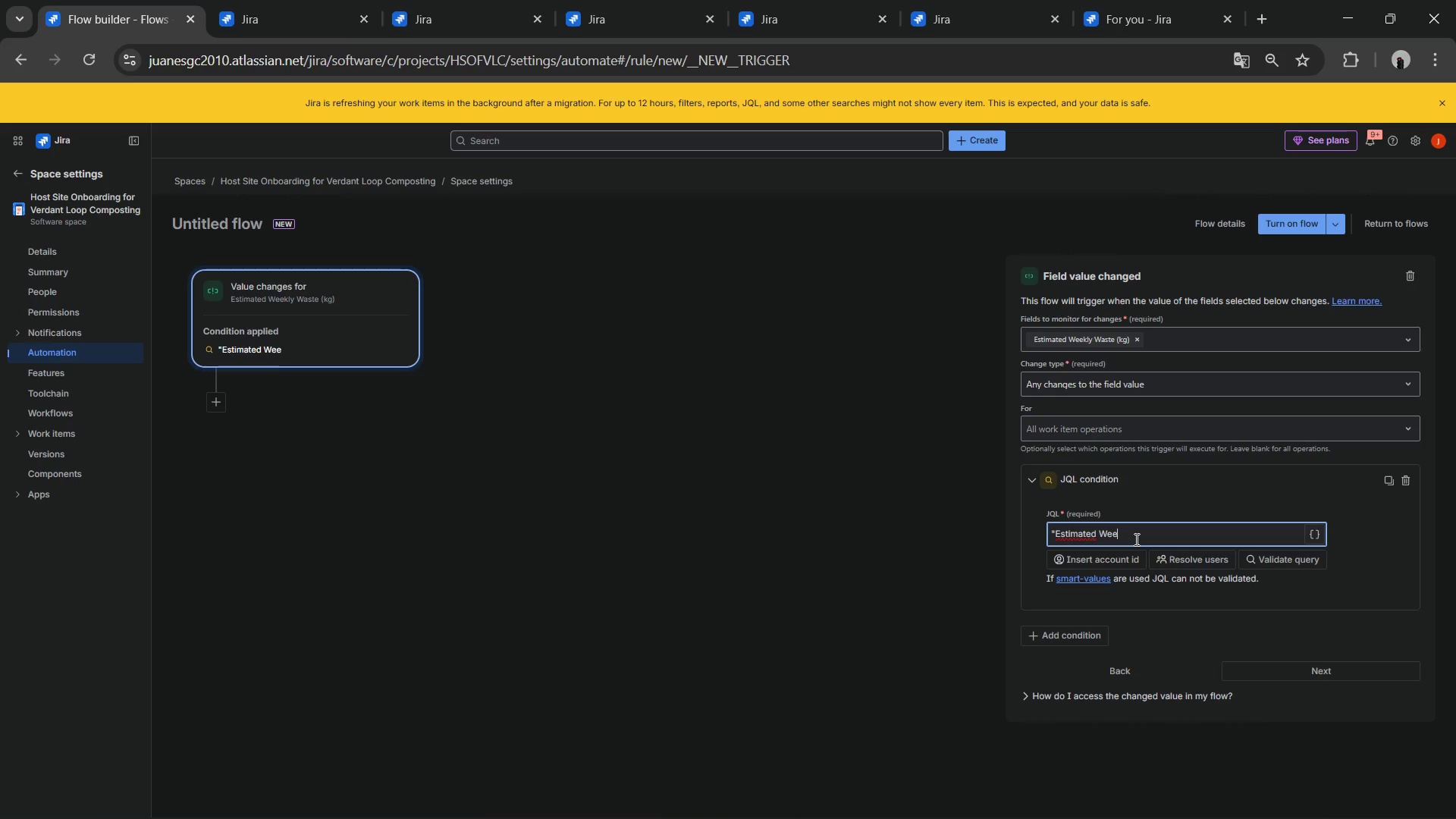 
type(kly Waste *kg()
 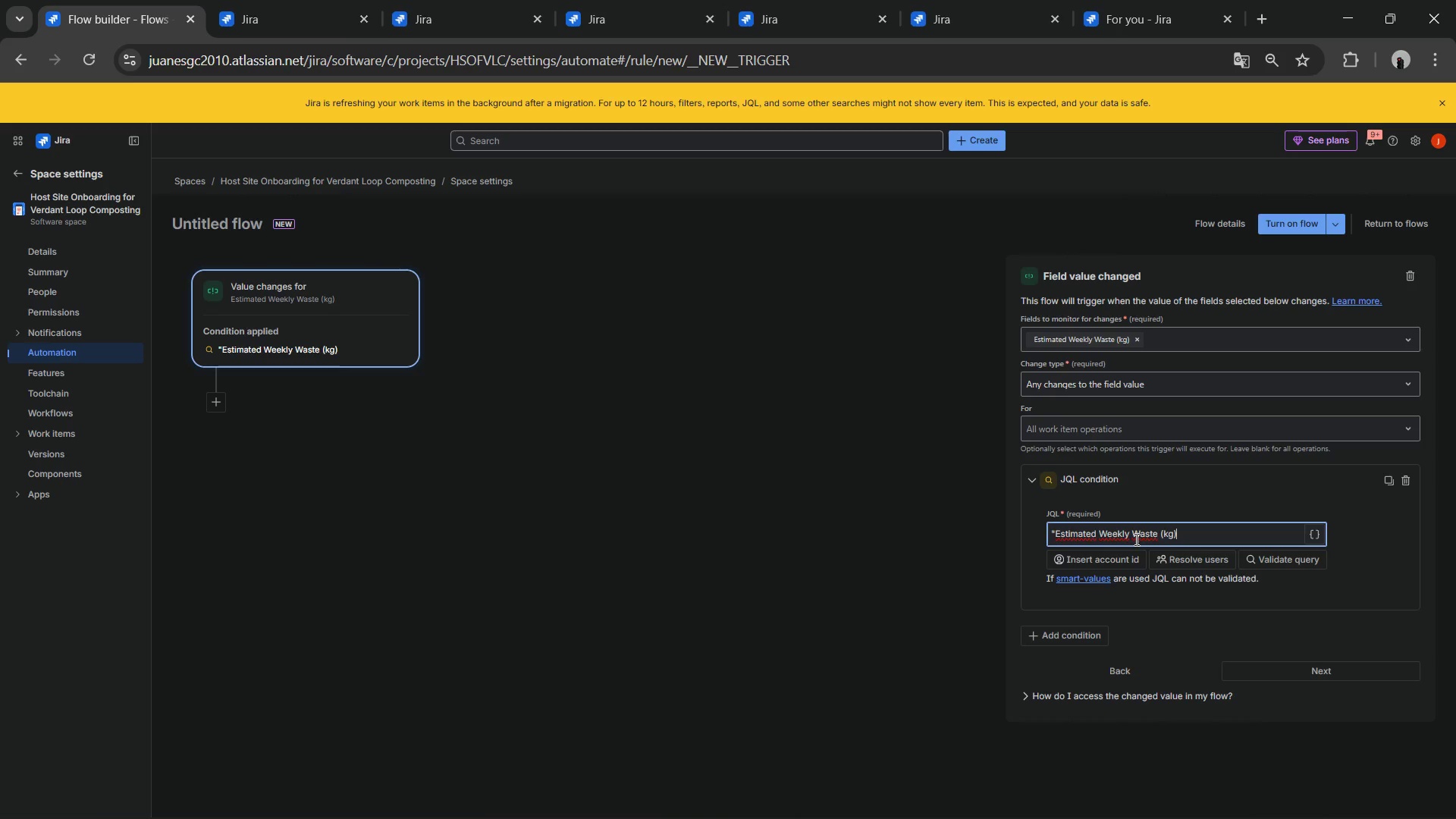 
type(@ [Break] 300)
 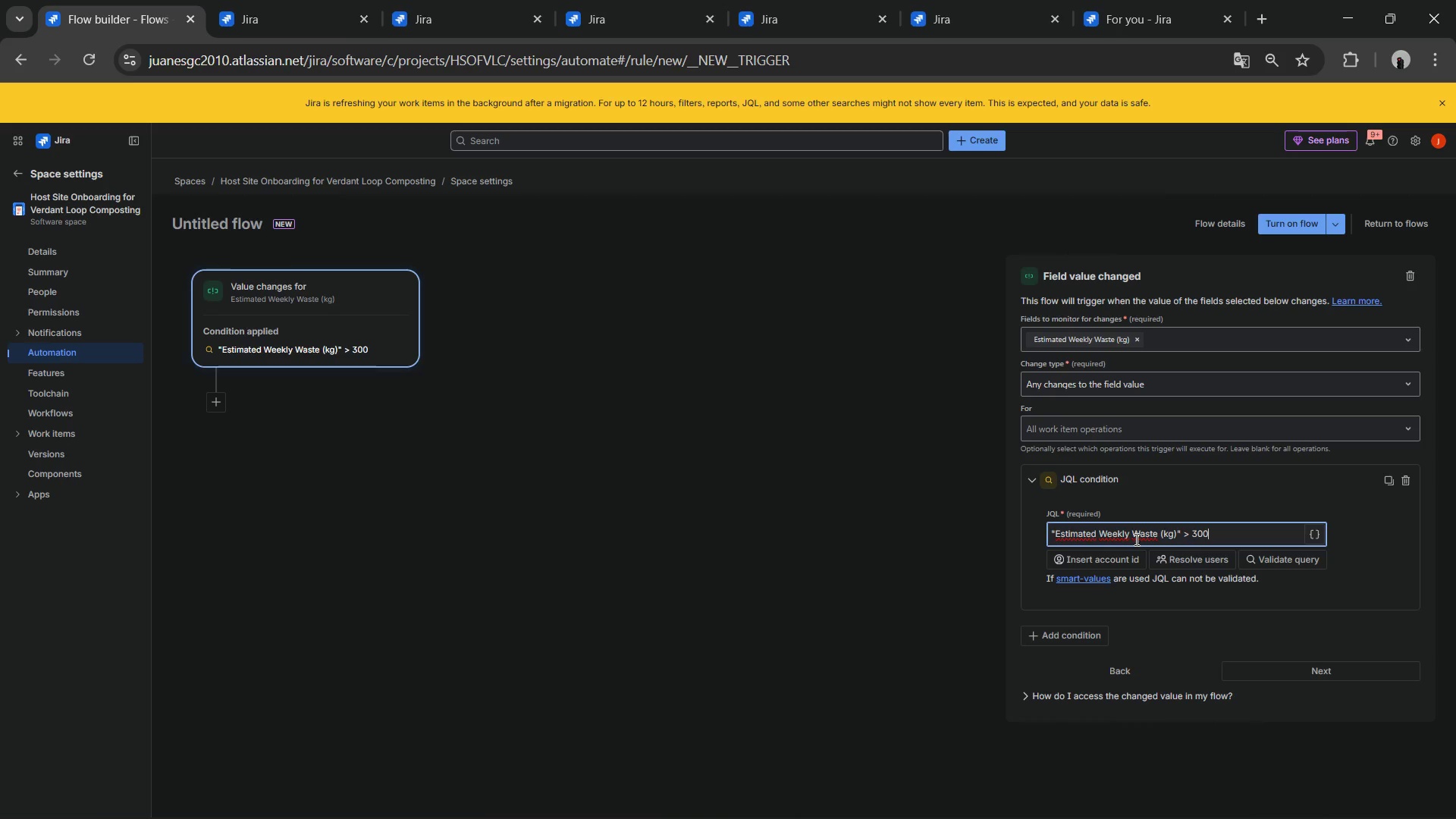 
left_click([1315, 531])
 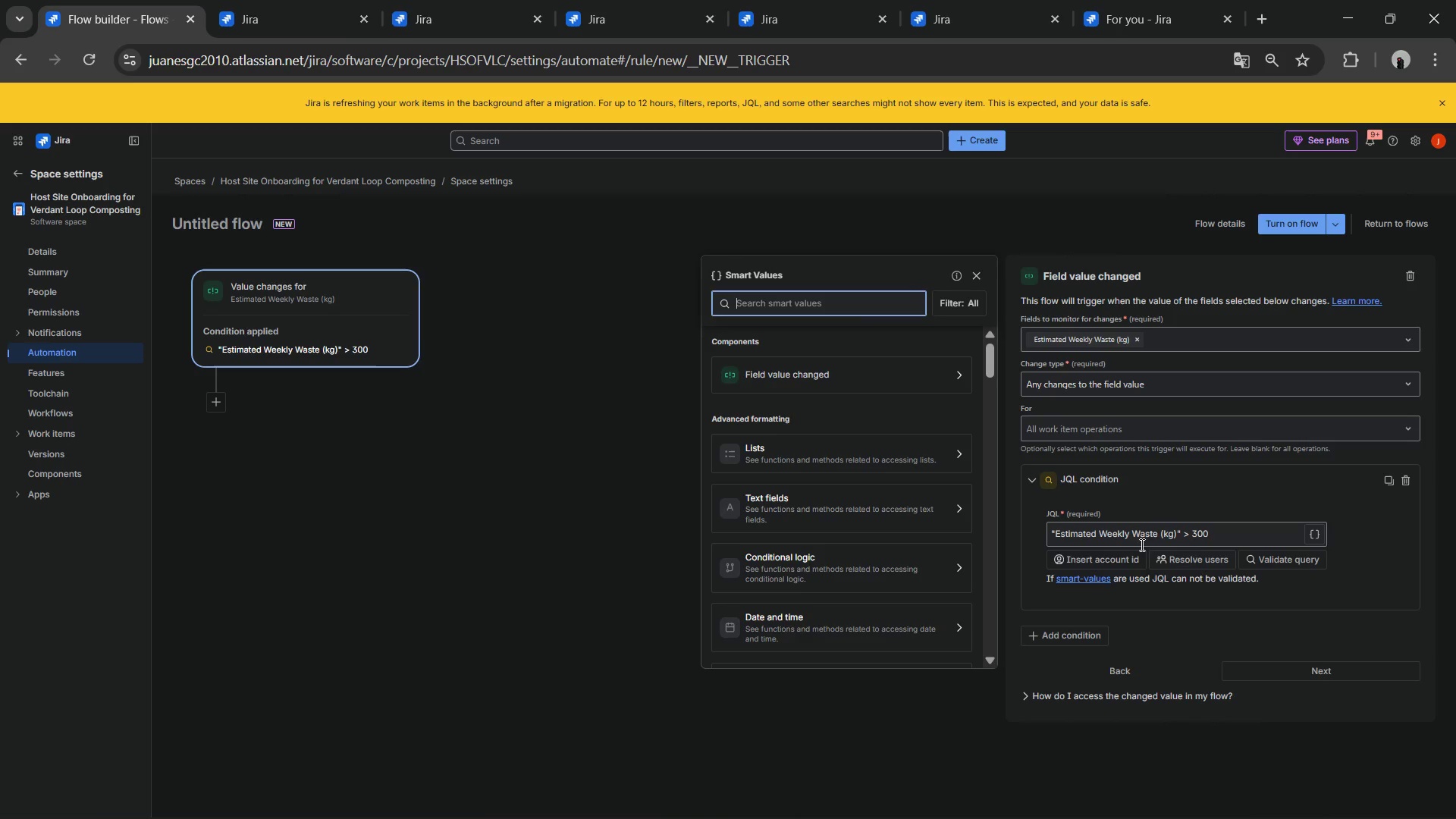 
left_click([1269, 563])
 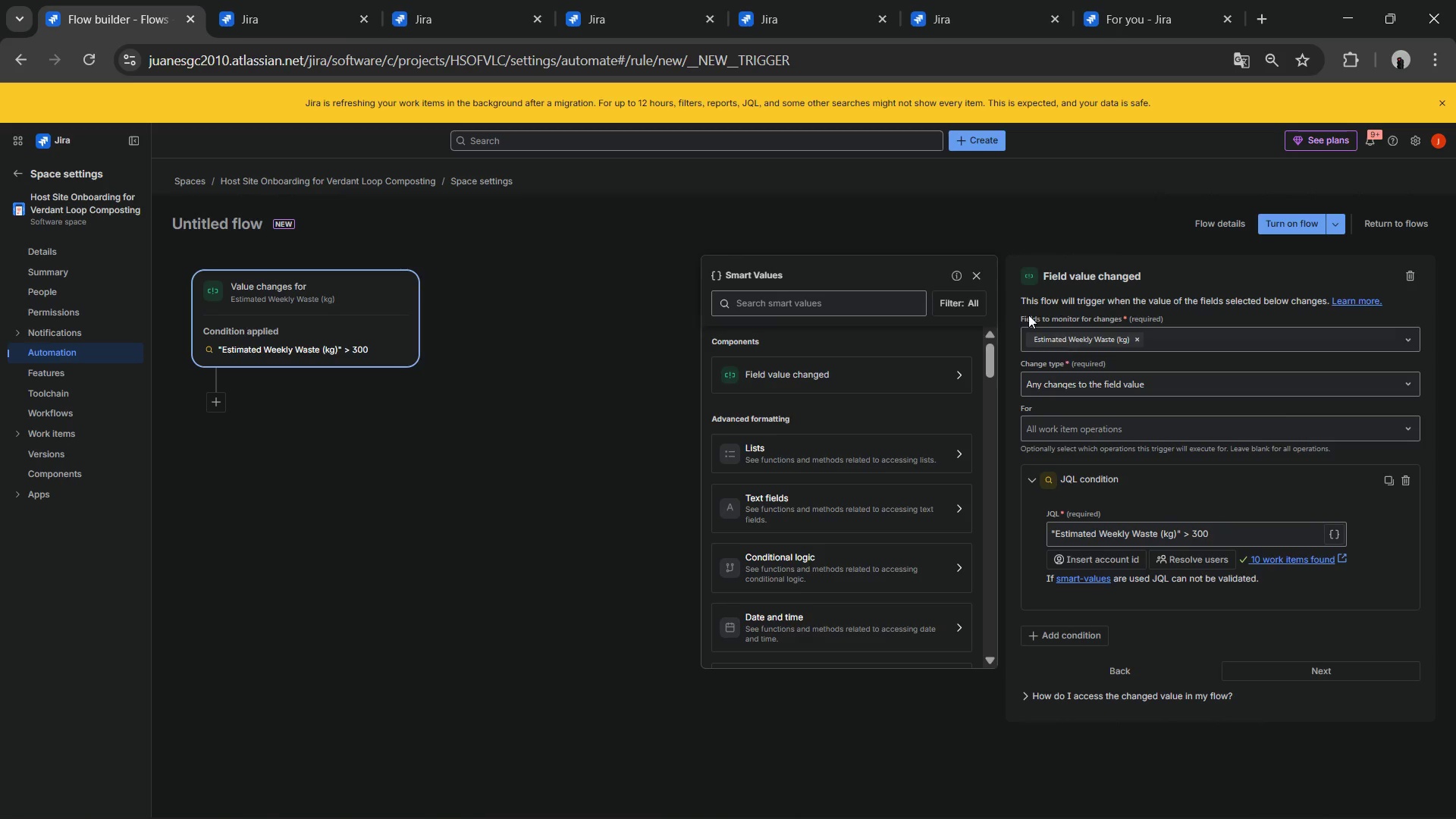 
left_click([979, 274])
 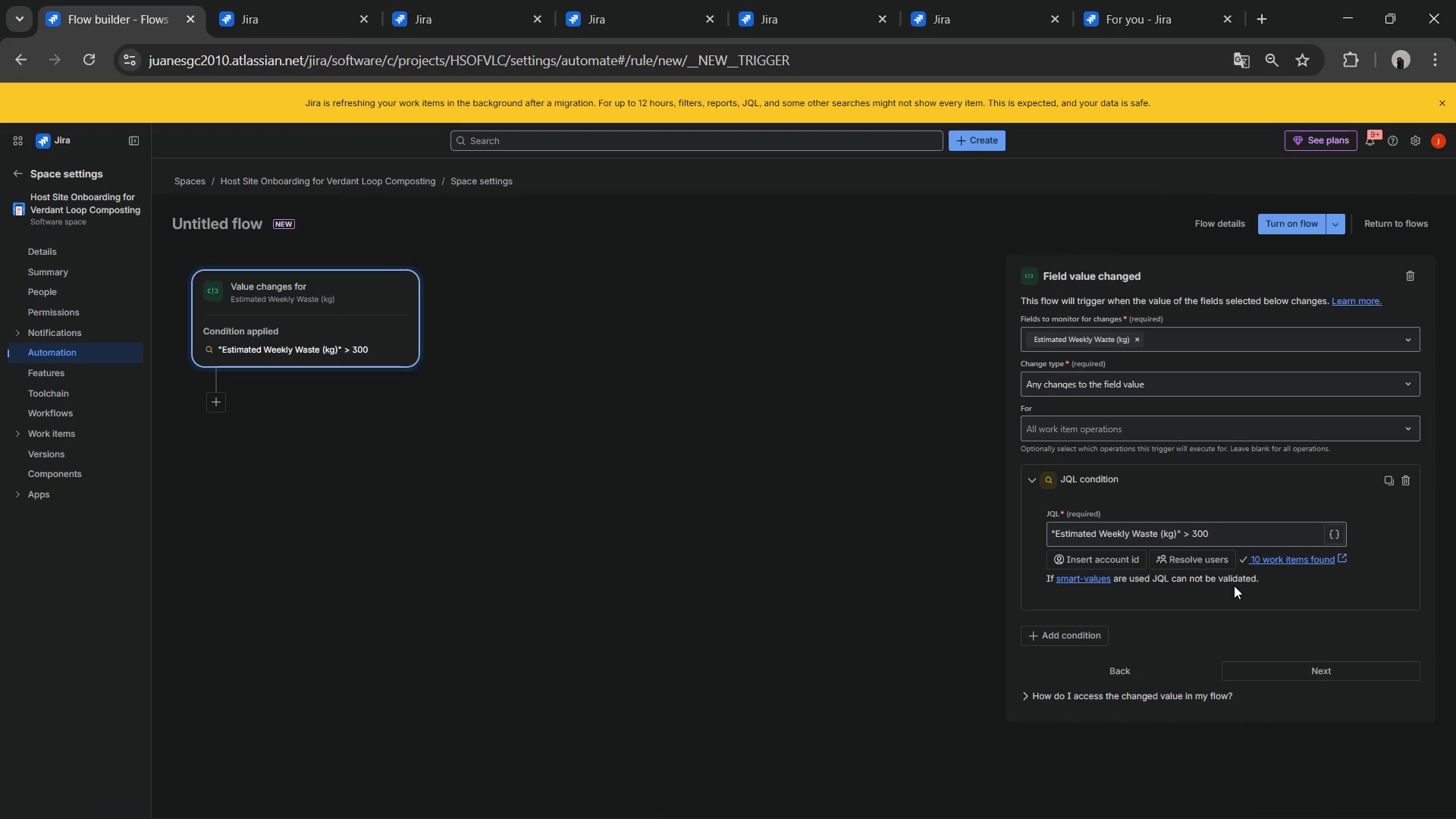 
left_click([1285, 661])
 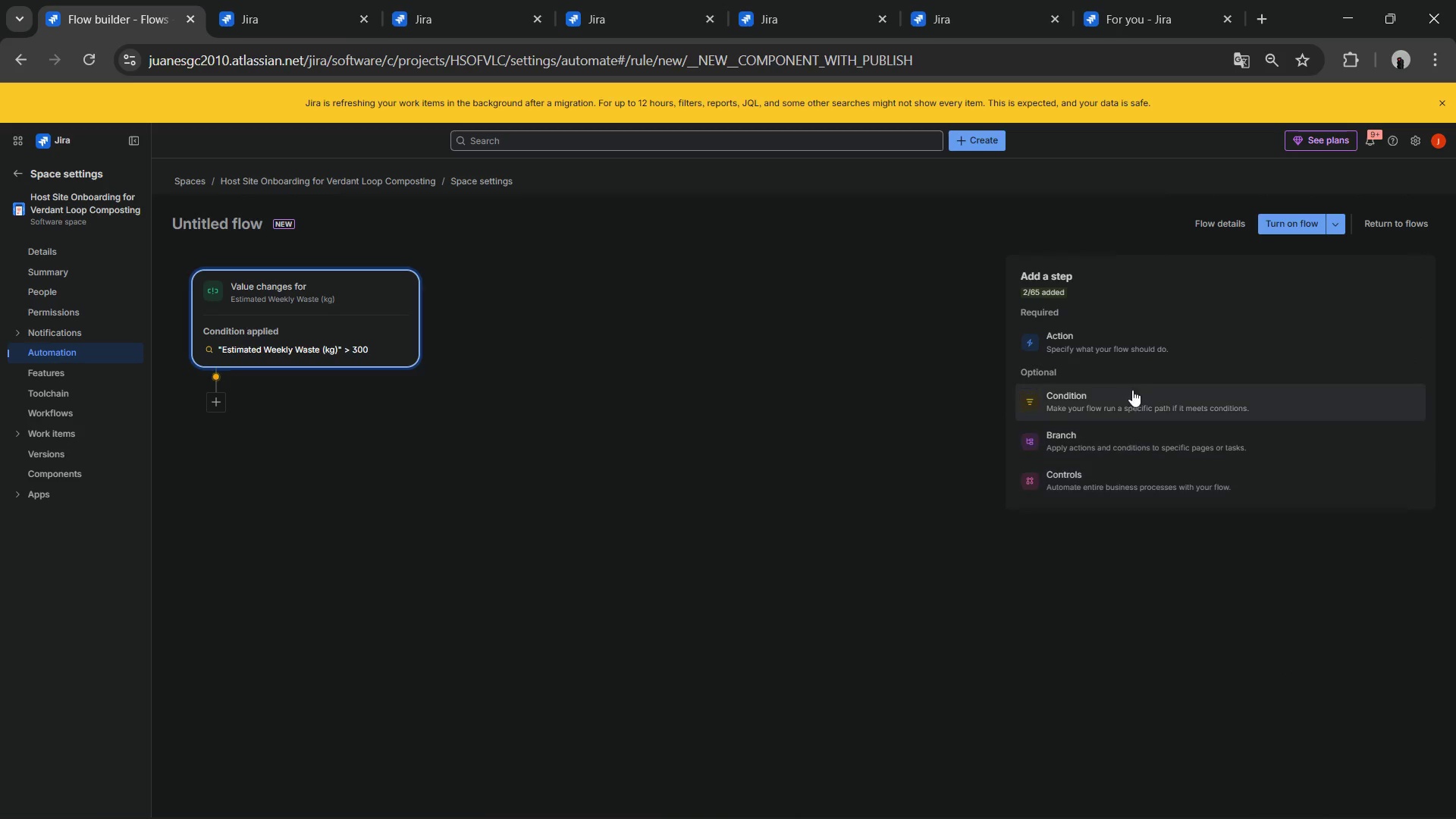 
left_click([1152, 343])
 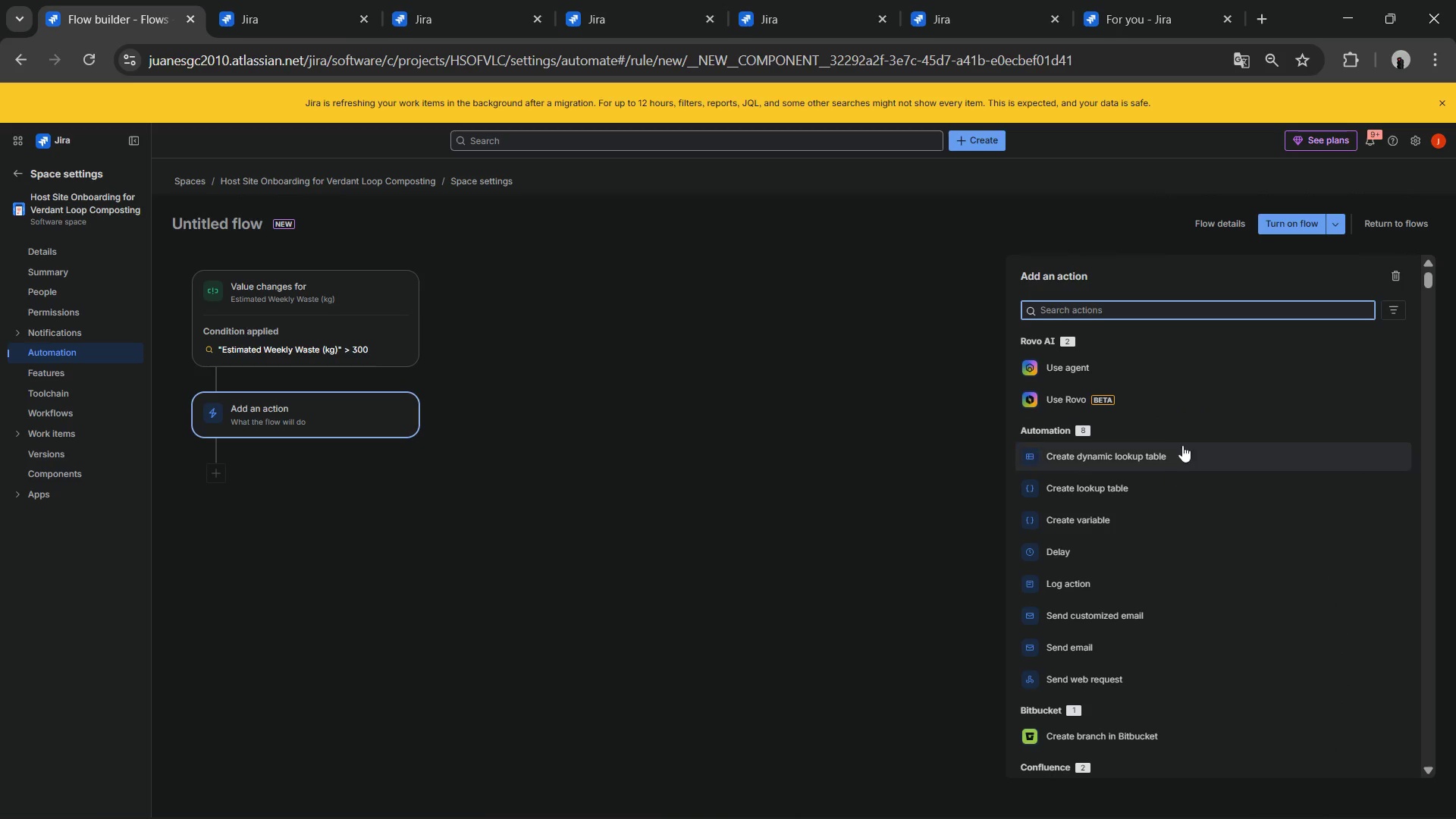 
left_click([1121, 312])
 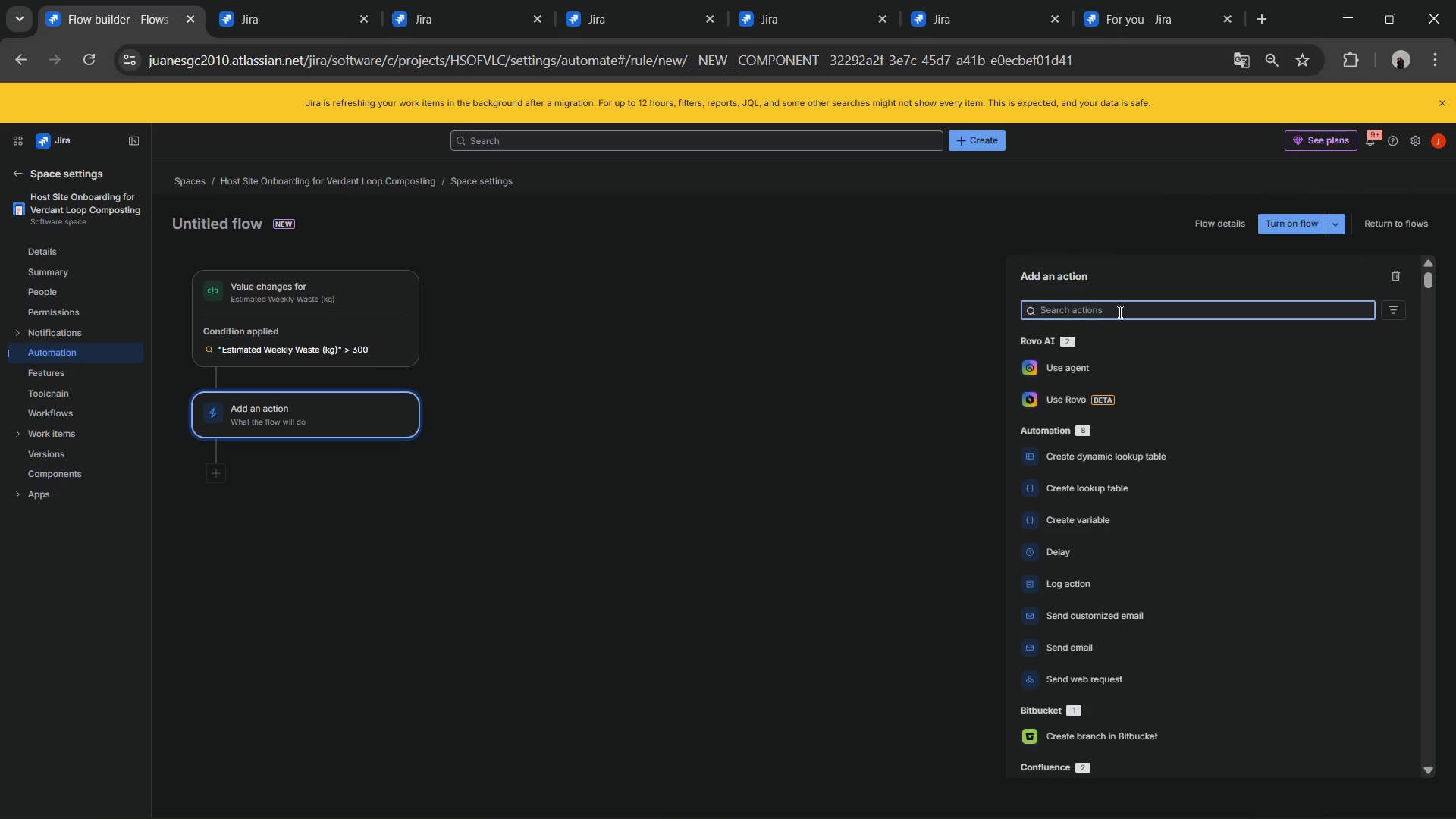 
type(ed)
 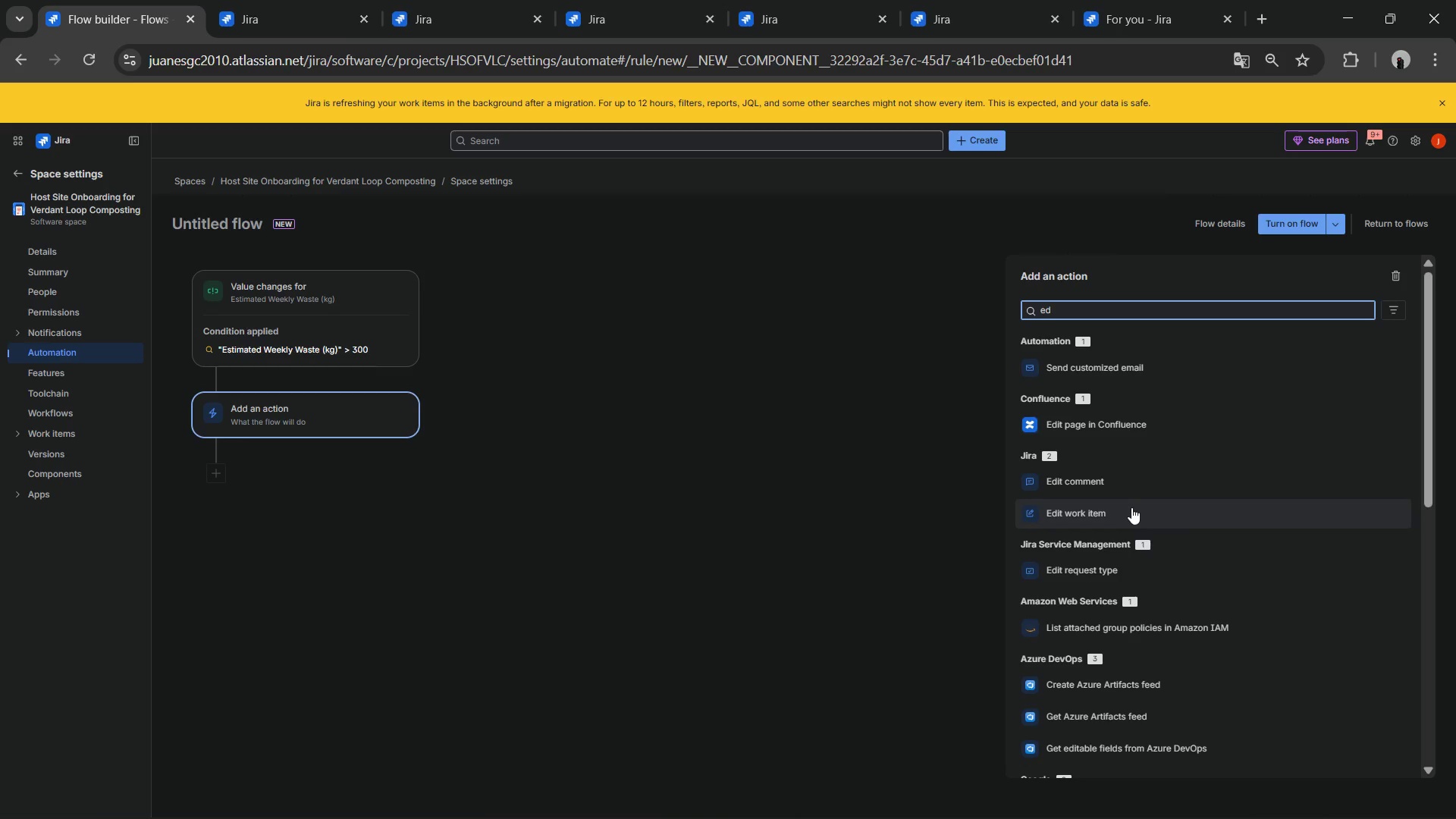 
left_click([1131, 507])
 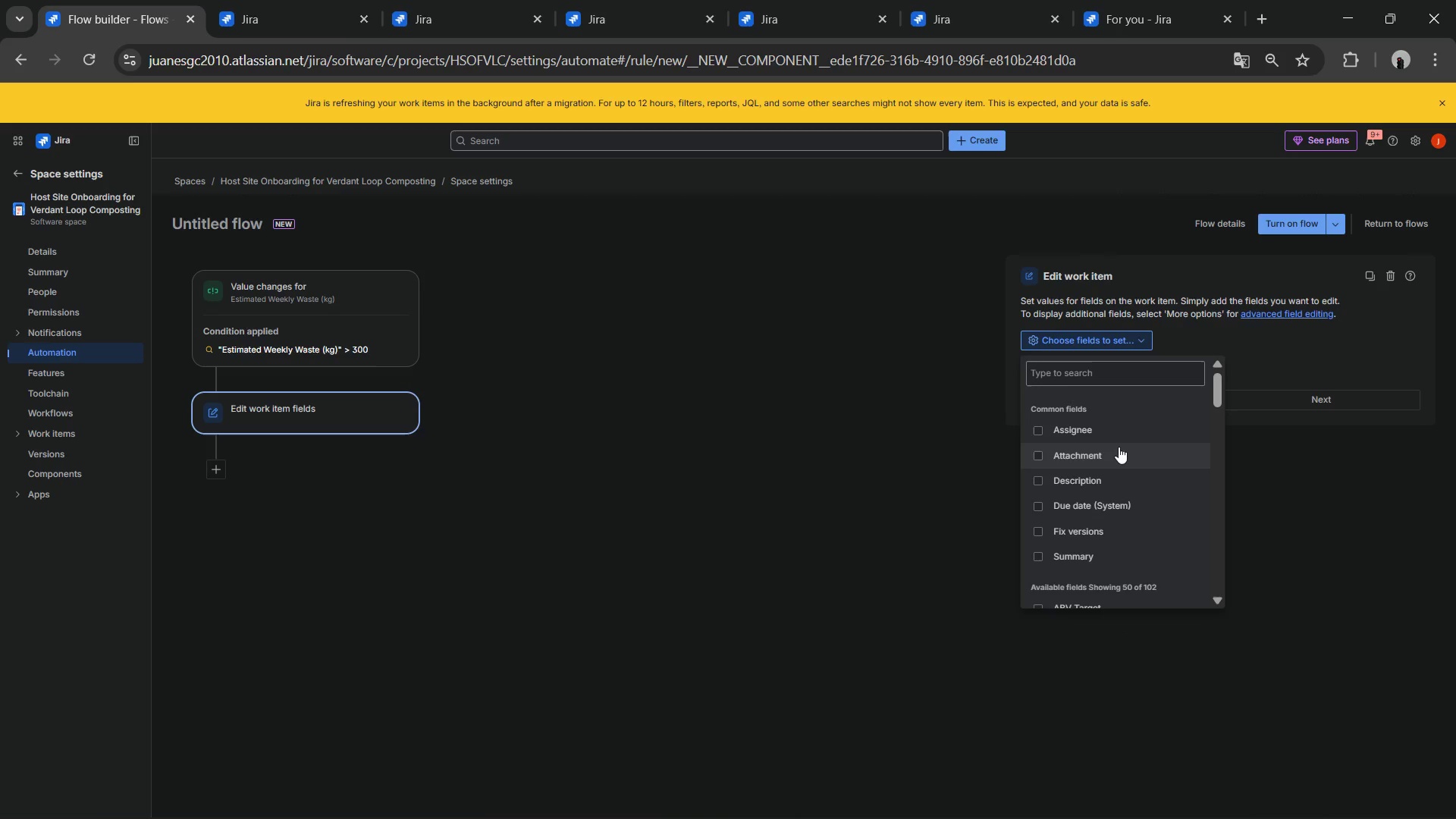 
left_click([1099, 372])
 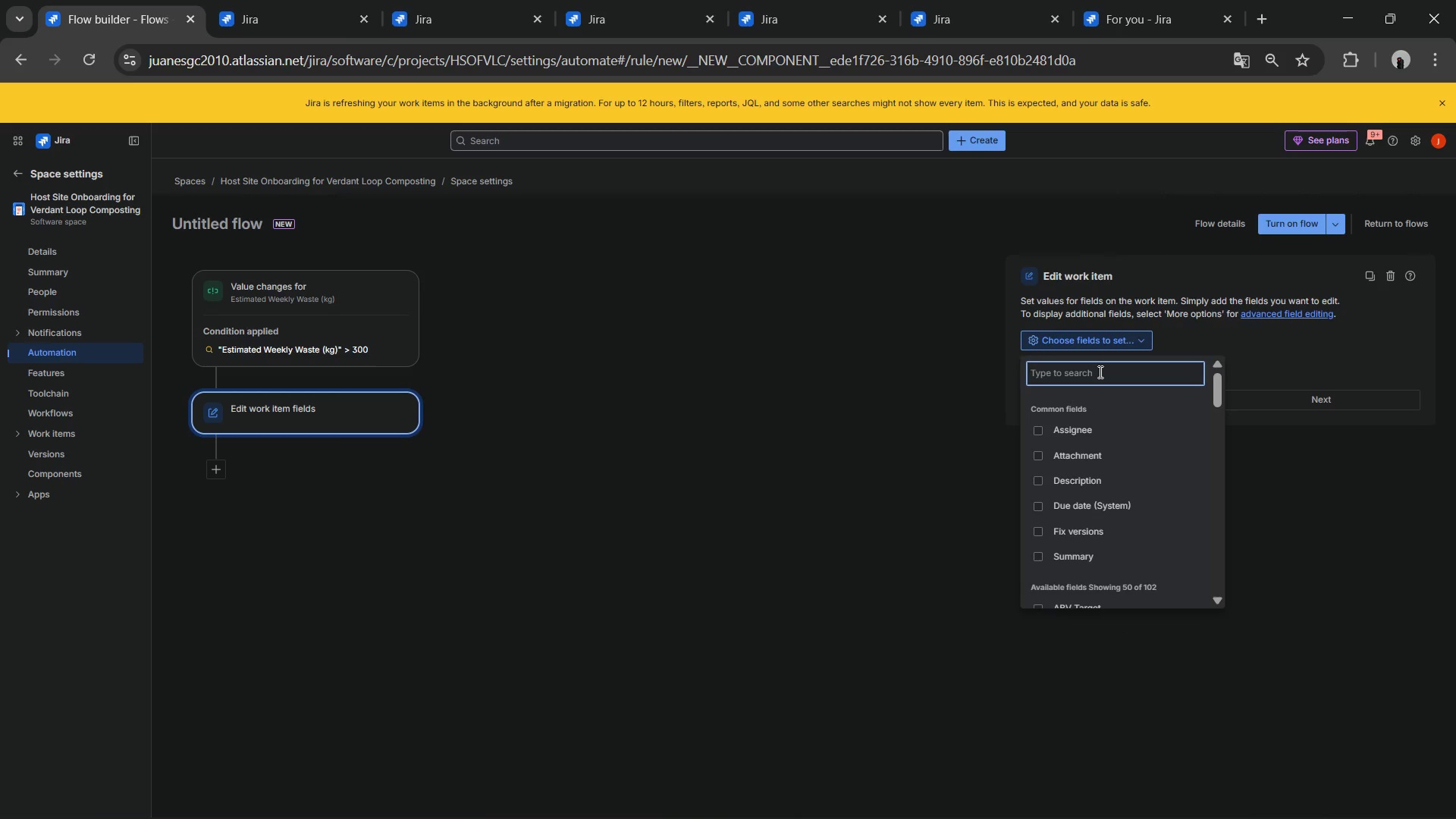 
type(prior)
 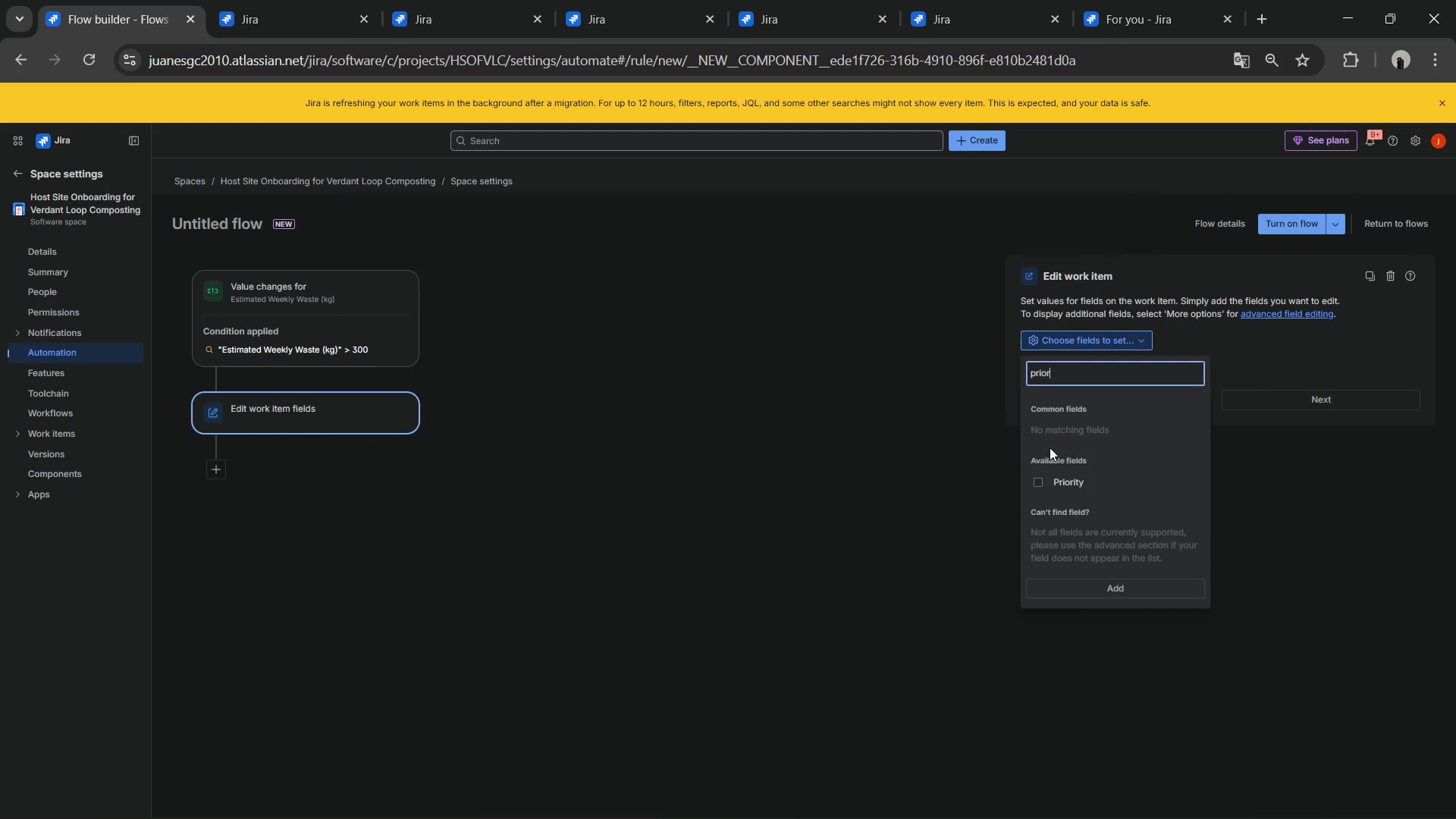 
left_click([1064, 475])
 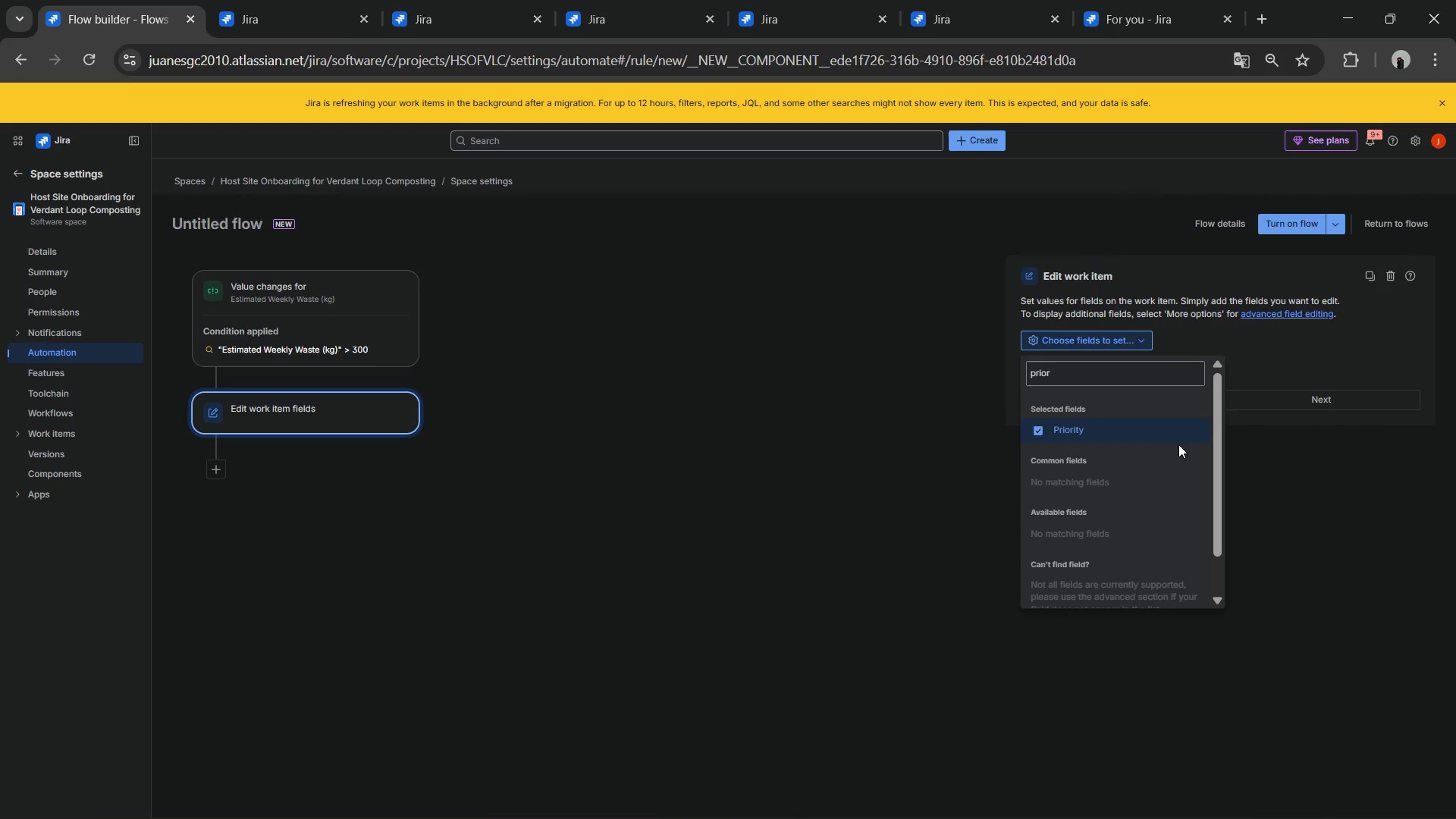 
left_click([1278, 482])
 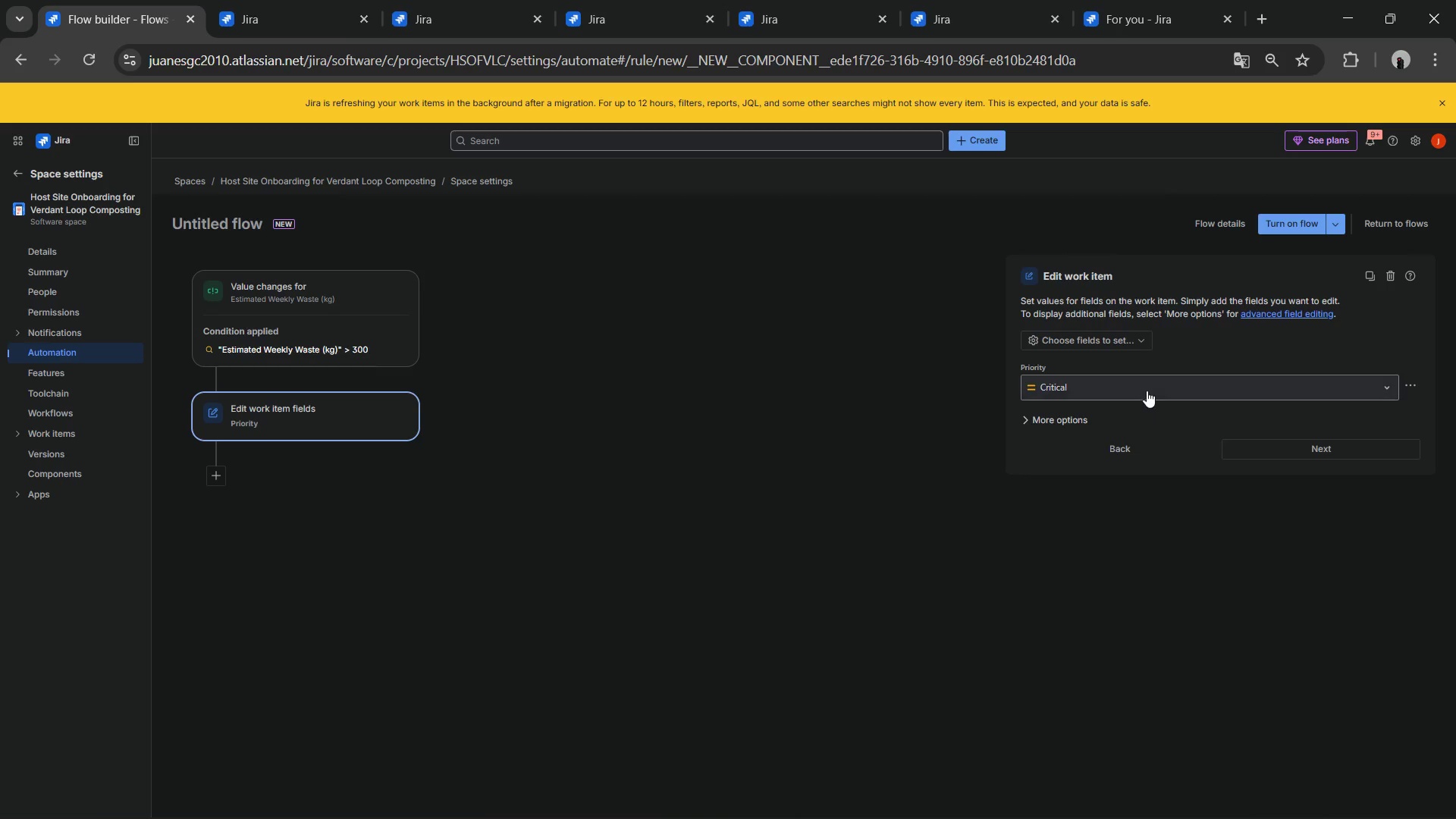 
left_click([1146, 390])
 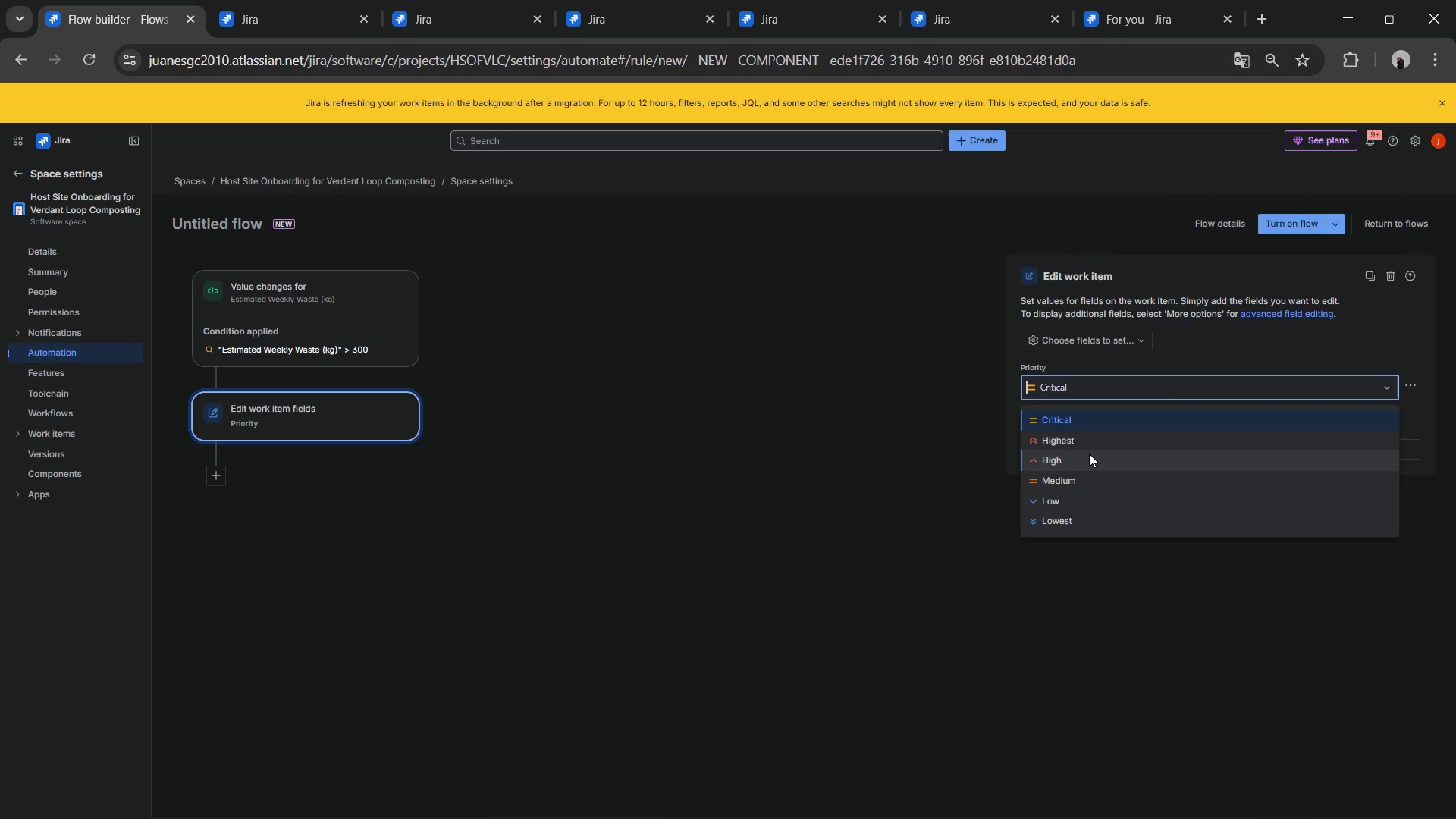 
left_click([1079, 460])
 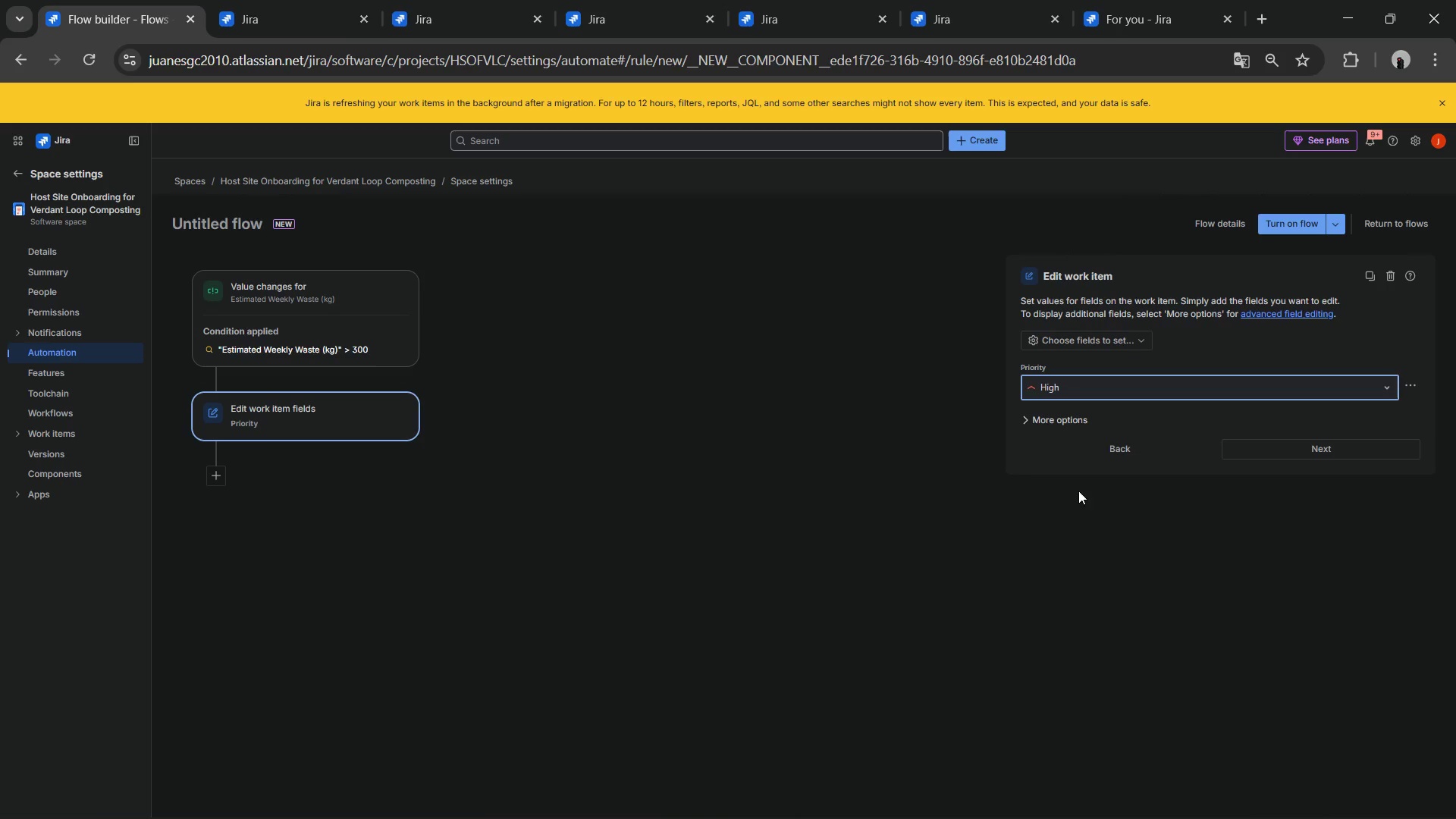 
left_click([1078, 499])
 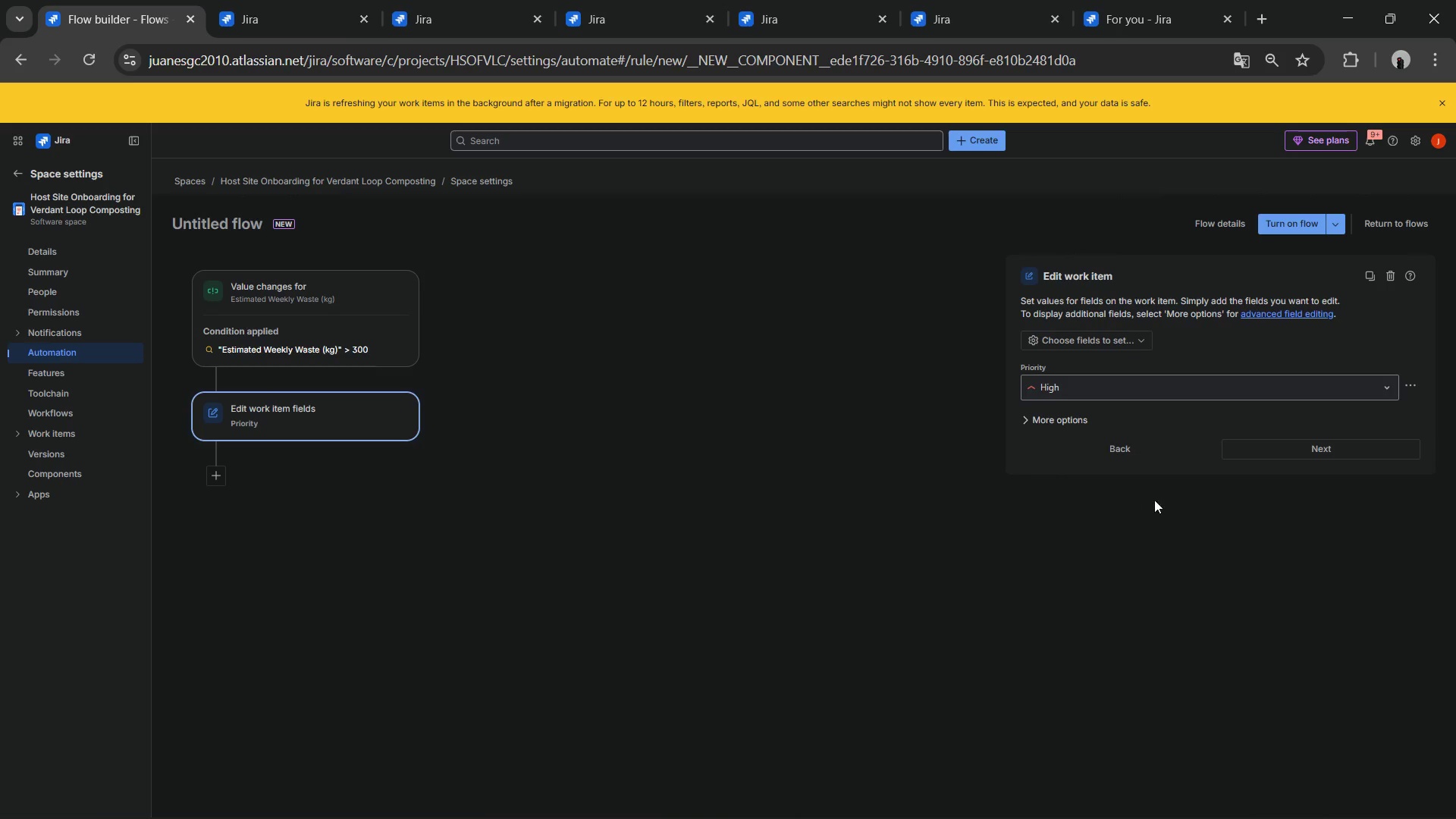 
left_click([1298, 448])
 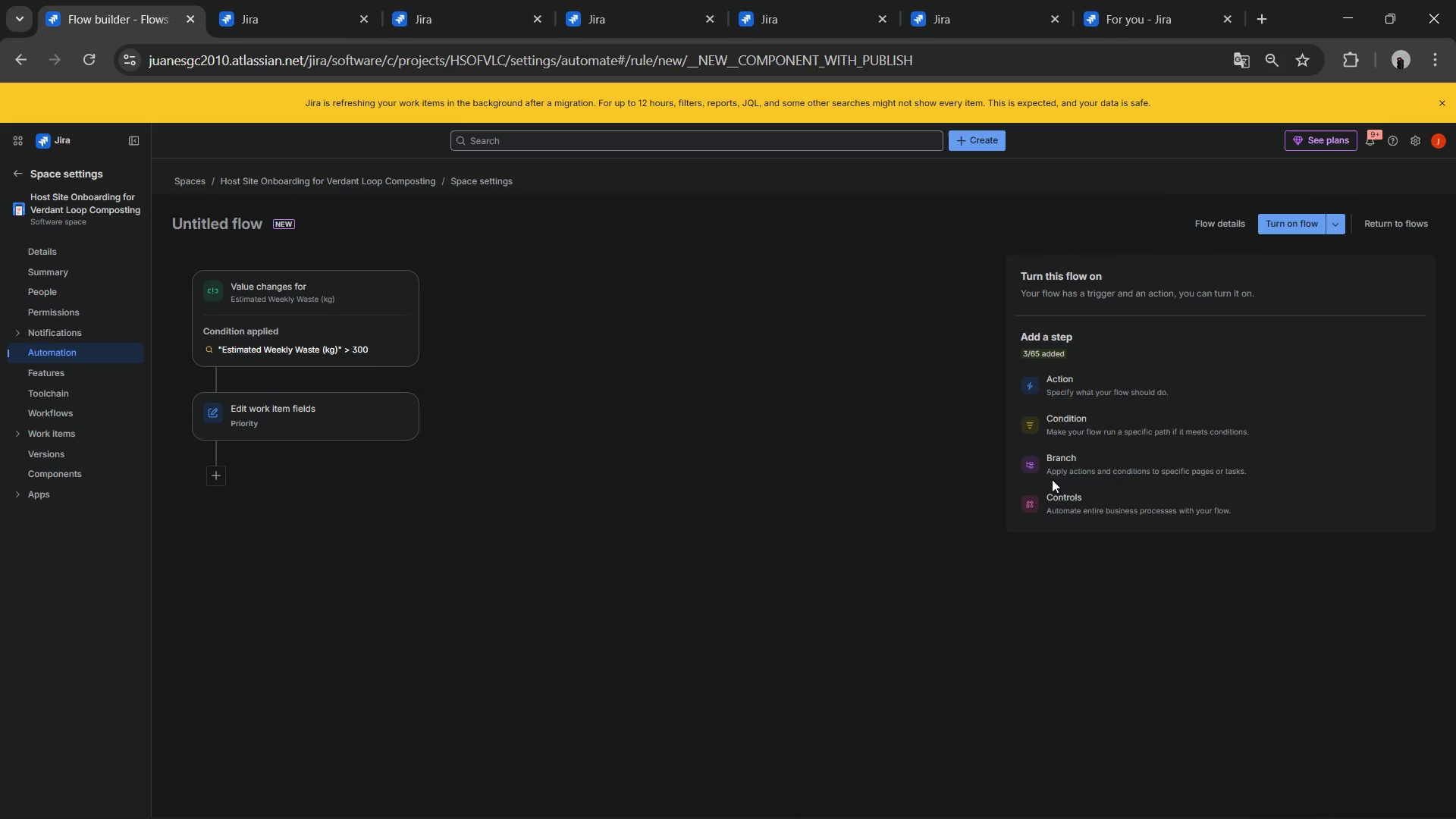 
left_click([1088, 382])
 